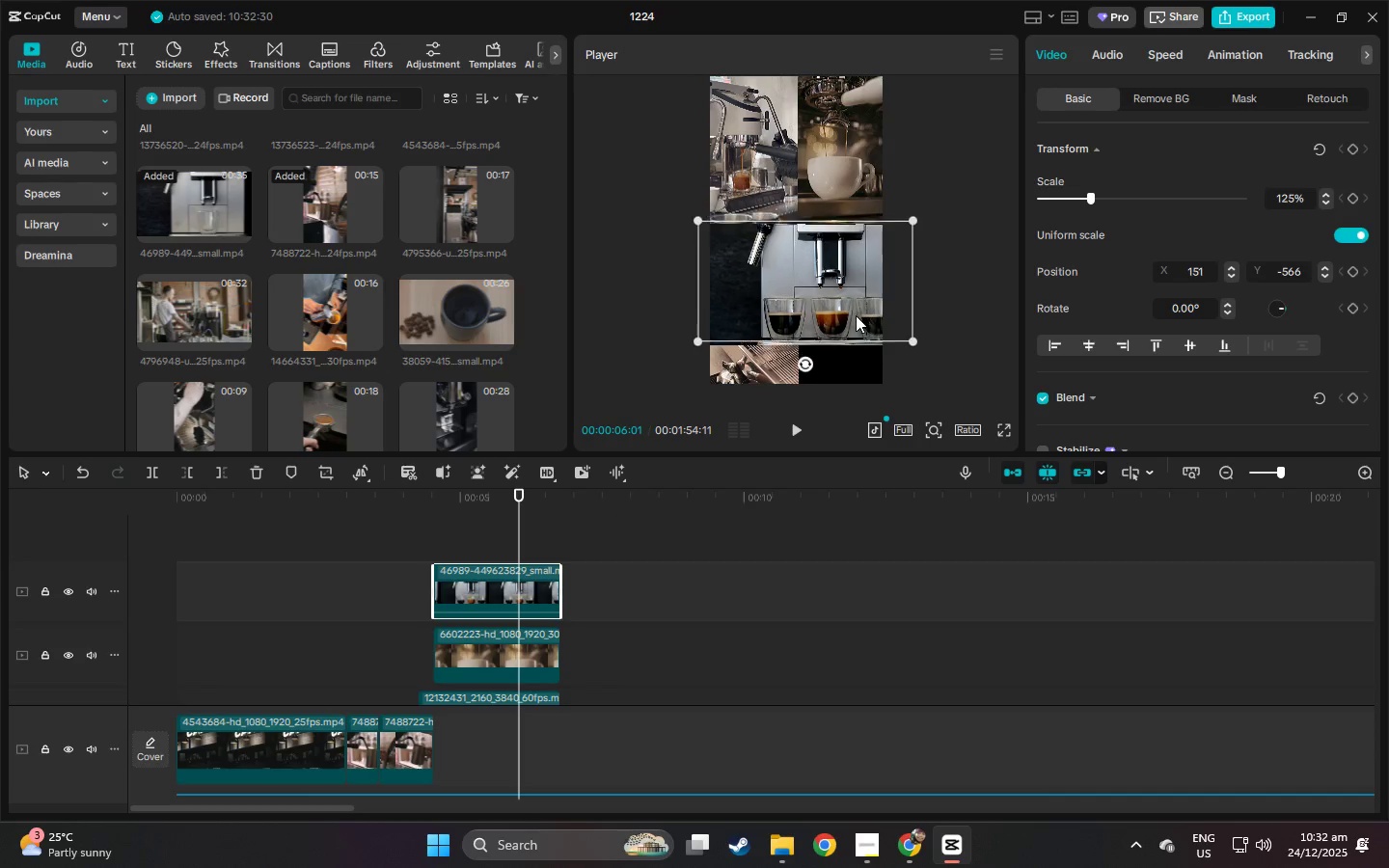 
left_click_drag(start_coordinate=[860, 304], to_coordinate=[852, 314])
 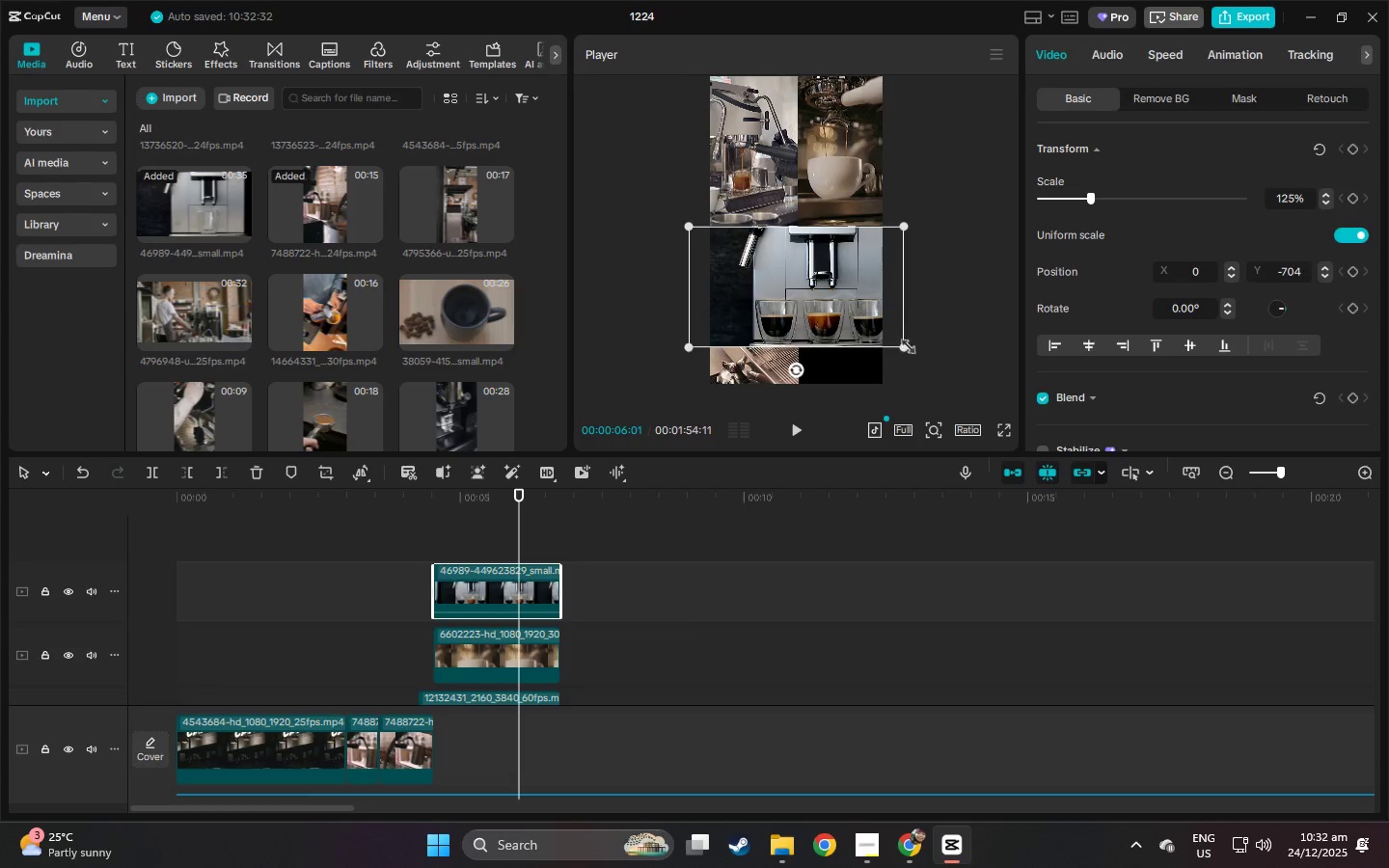 
left_click_drag(start_coordinate=[906, 344], to_coordinate=[916, 357])
 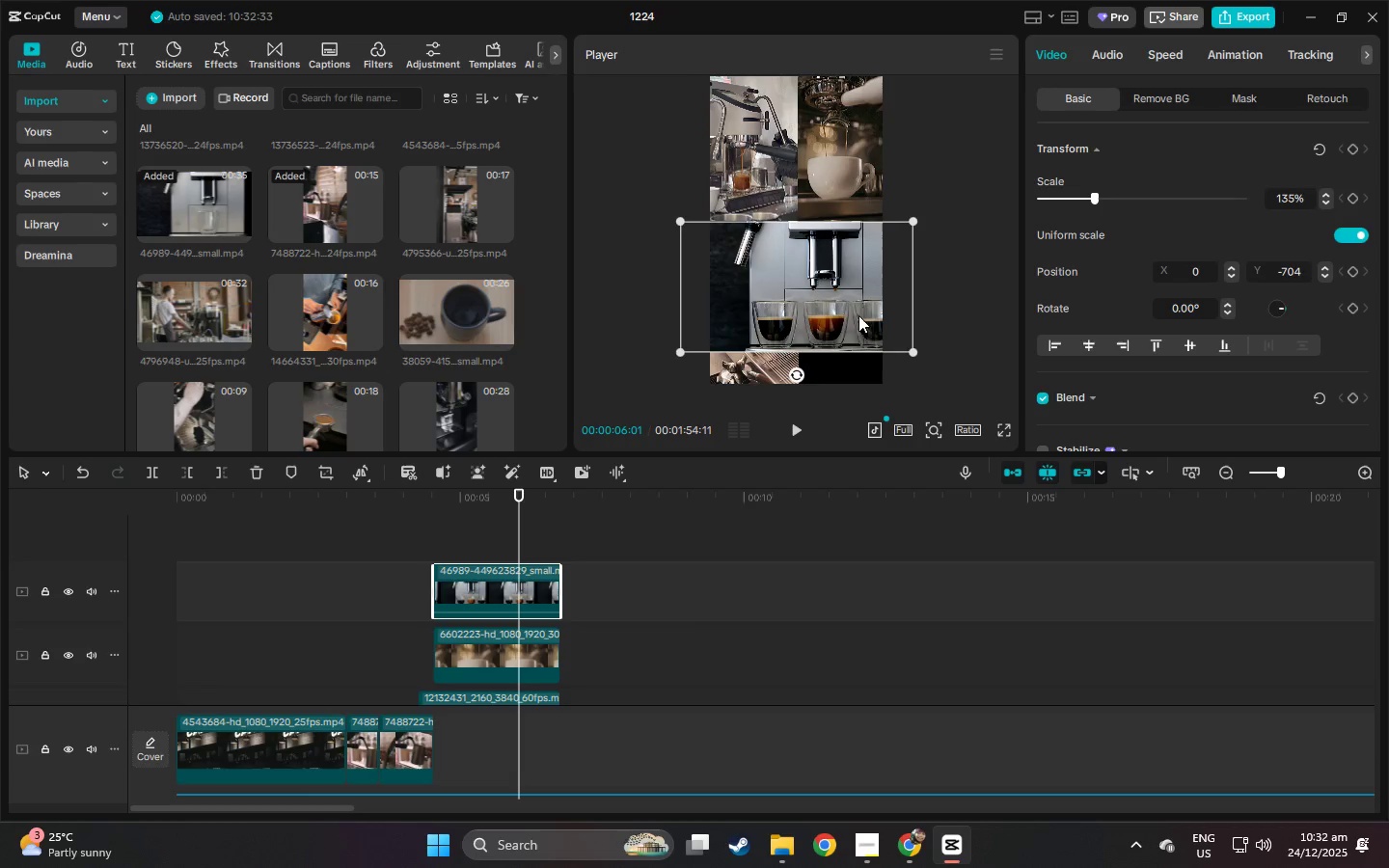 
left_click_drag(start_coordinate=[858, 315], to_coordinate=[837, 319])
 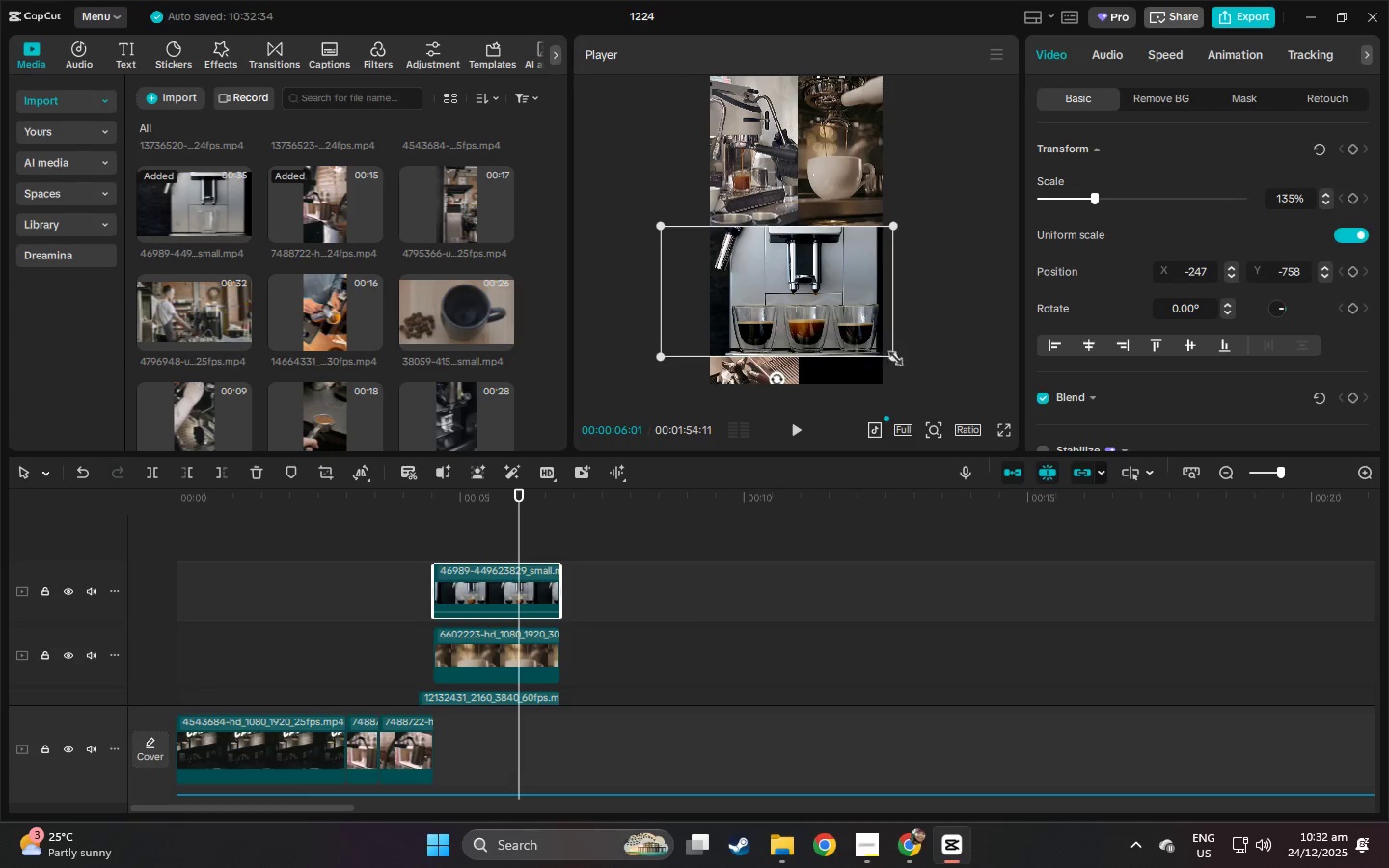 
left_click_drag(start_coordinate=[894, 359], to_coordinate=[912, 373])
 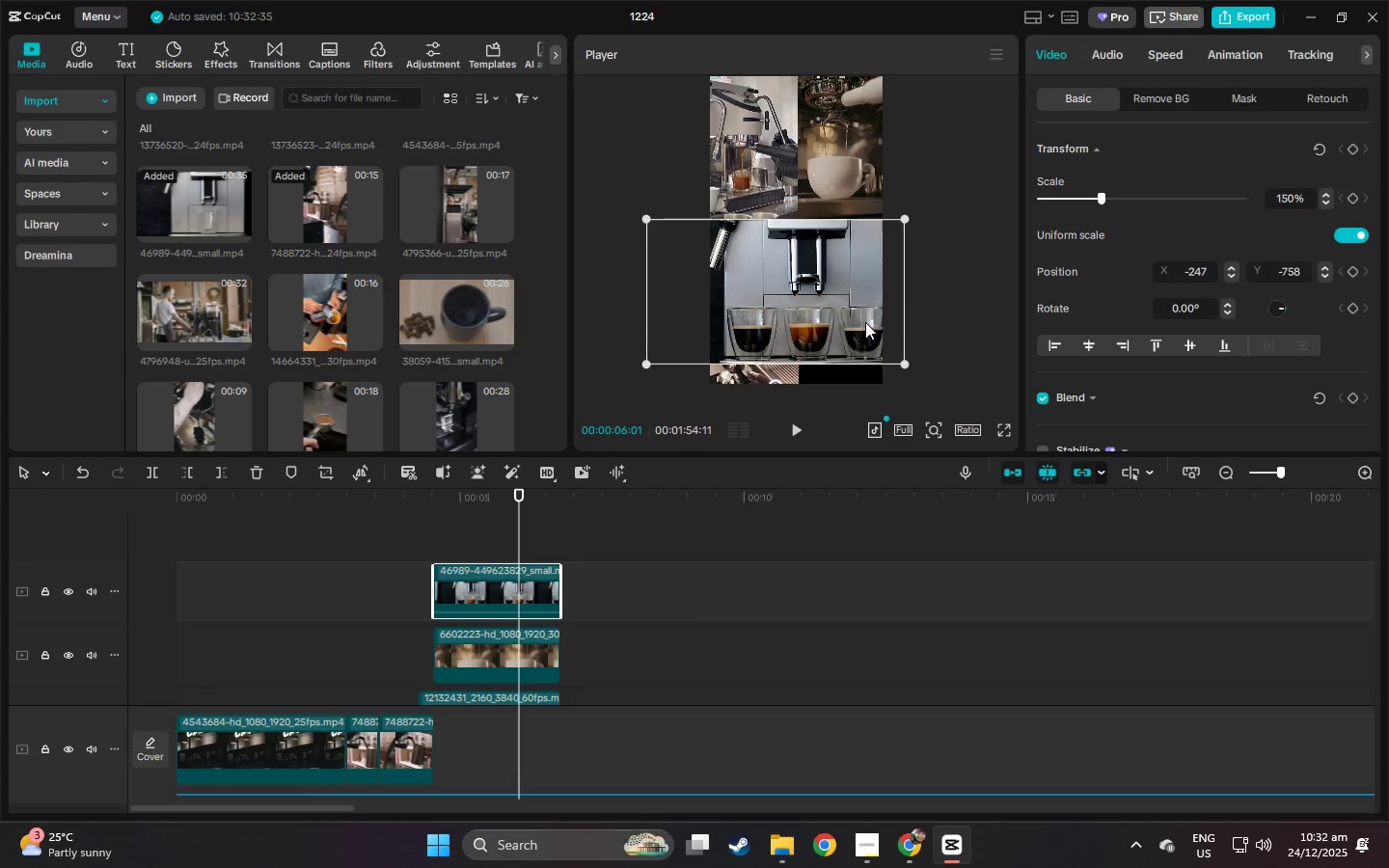 
left_click_drag(start_coordinate=[867, 316], to_coordinate=[871, 337])
 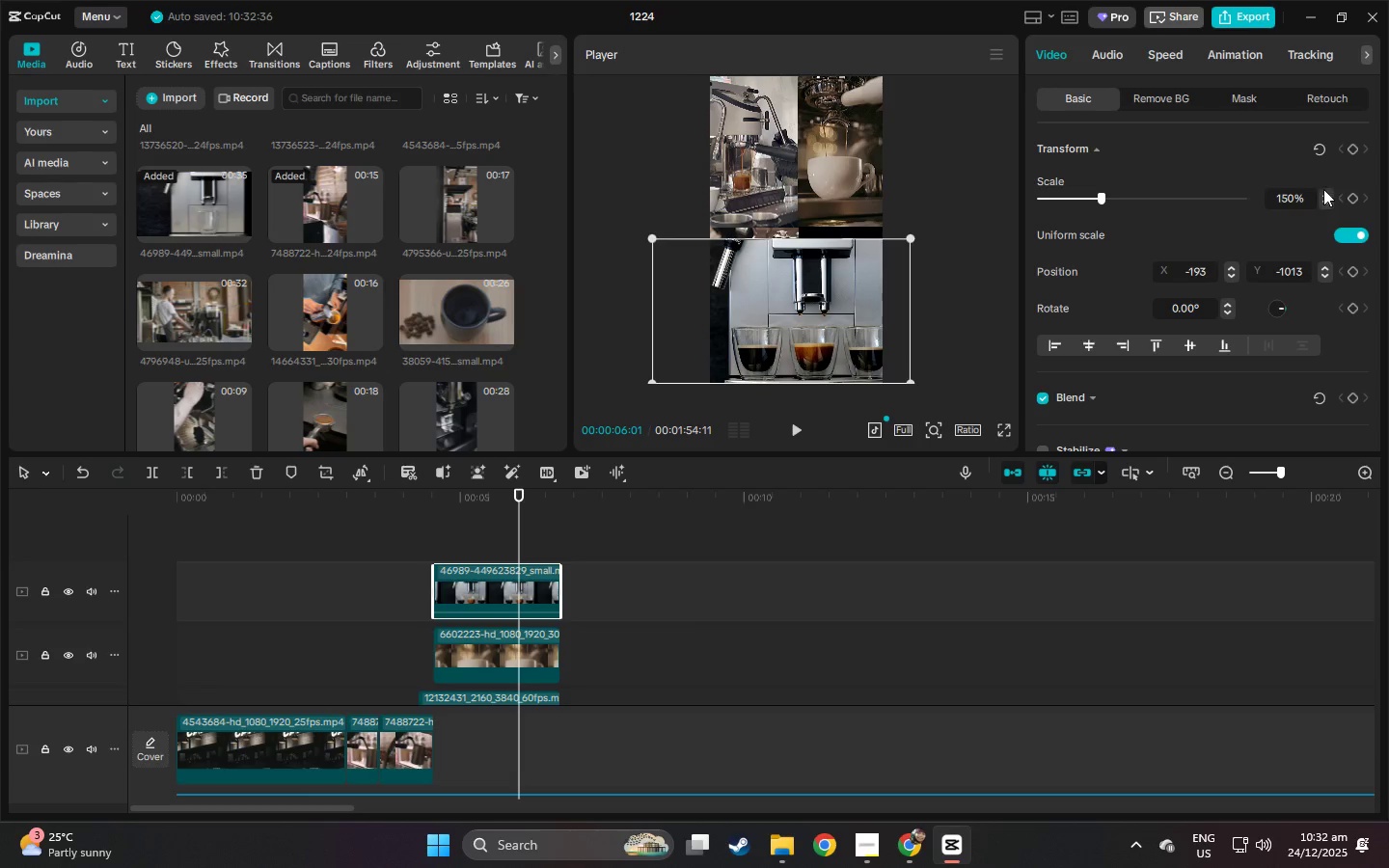 
double_click([1325, 195])
 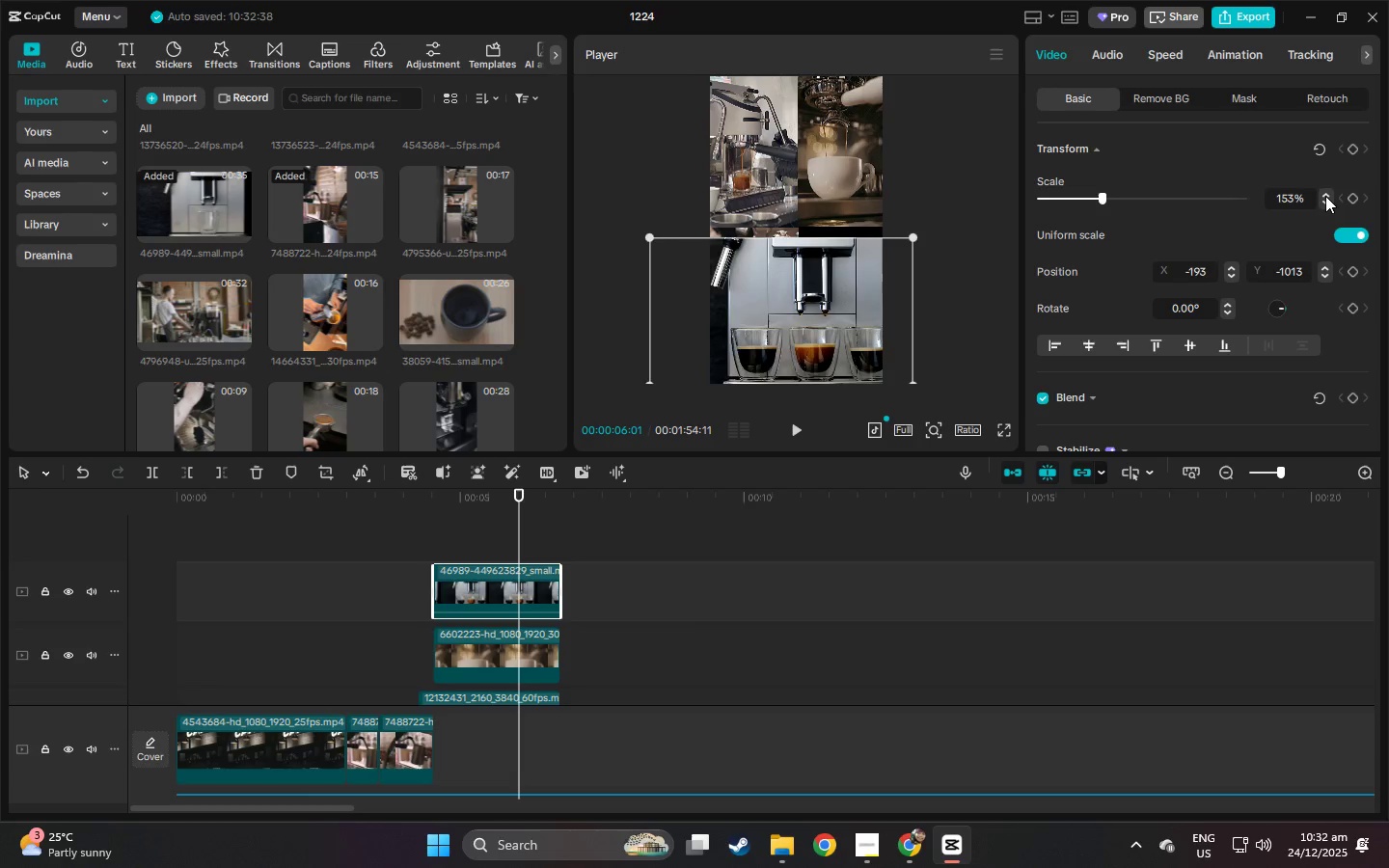 
triple_click([1325, 196])
 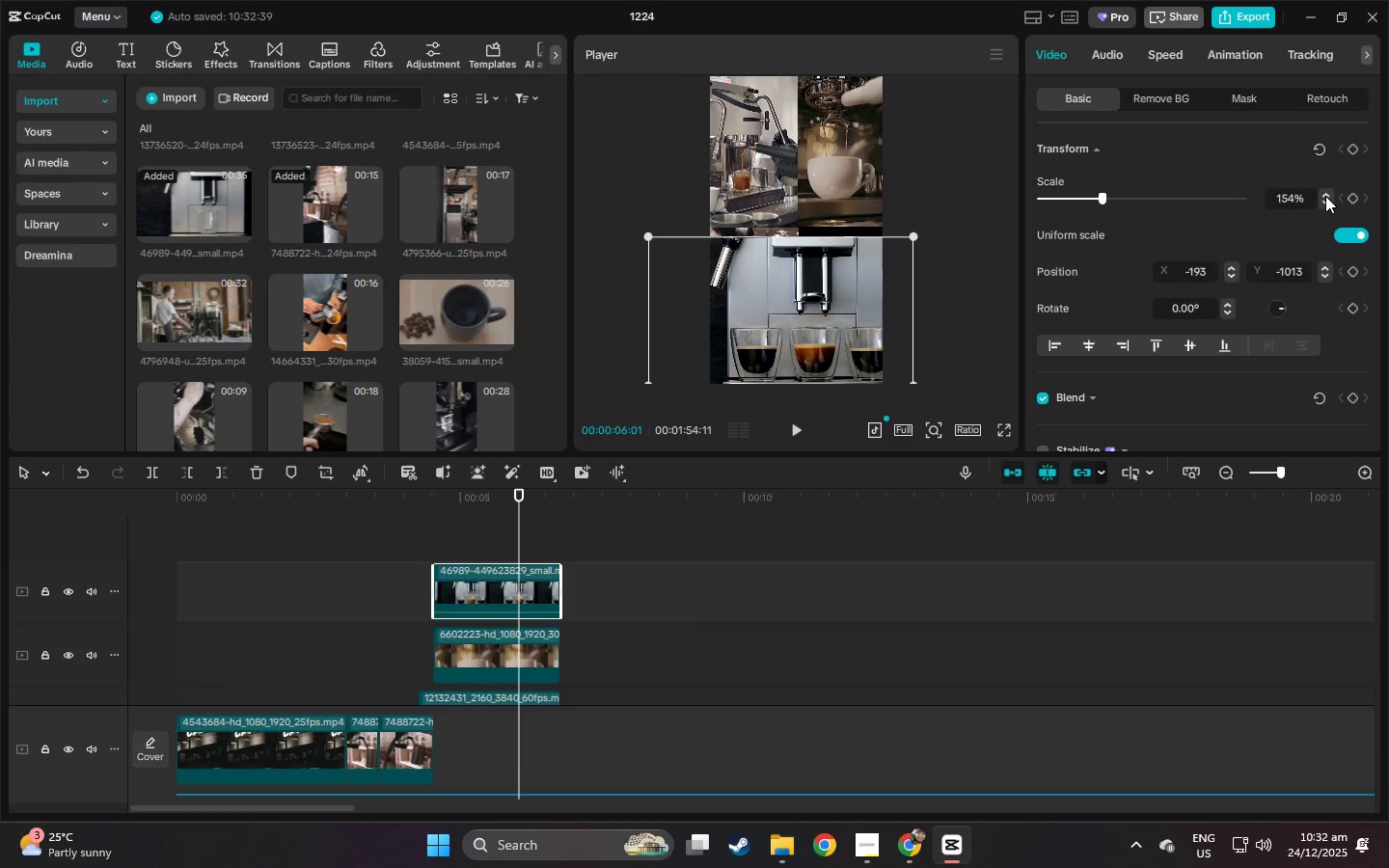 
triple_click([1325, 196])
 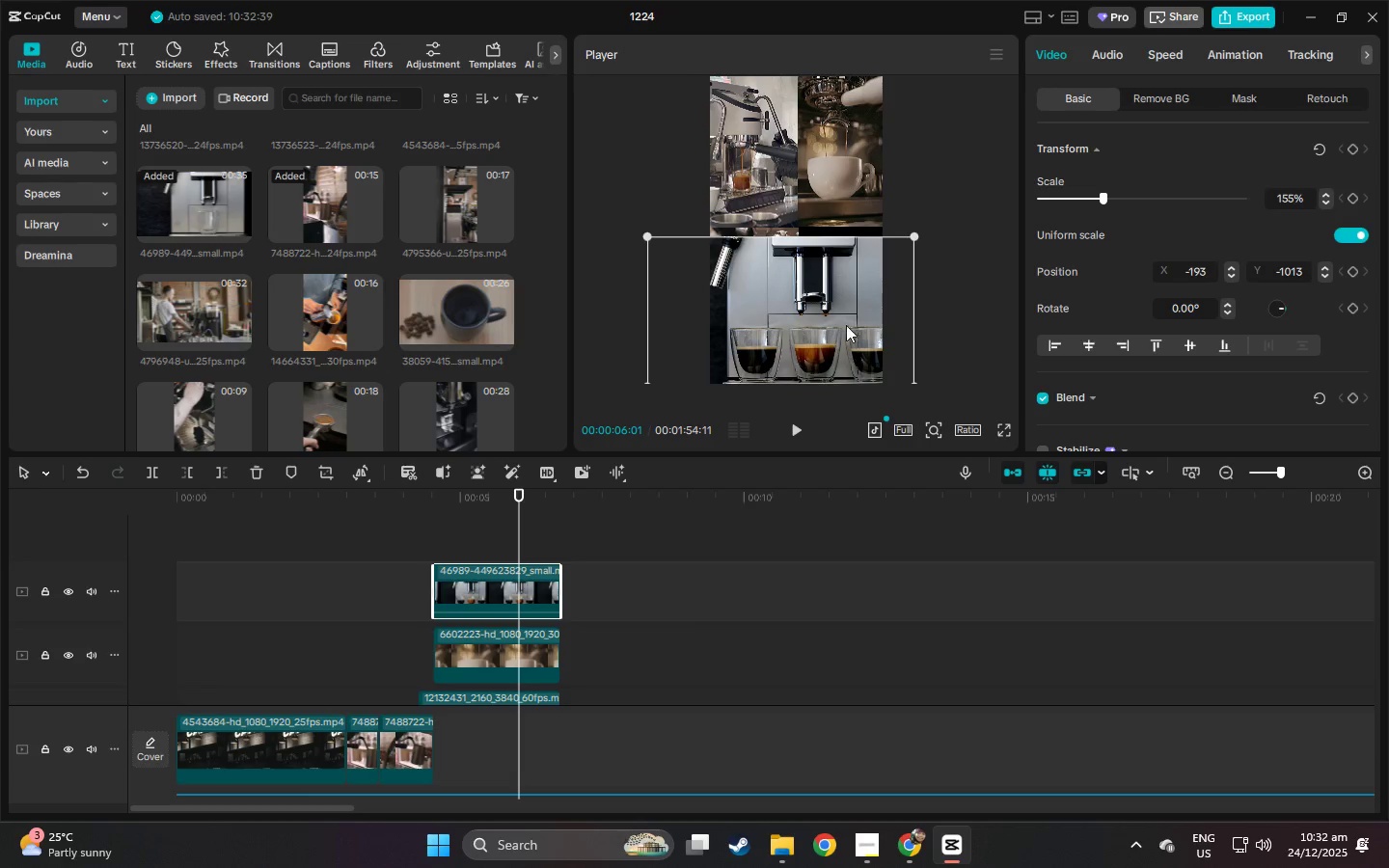 
left_click_drag(start_coordinate=[845, 314], to_coordinate=[845, 299])
 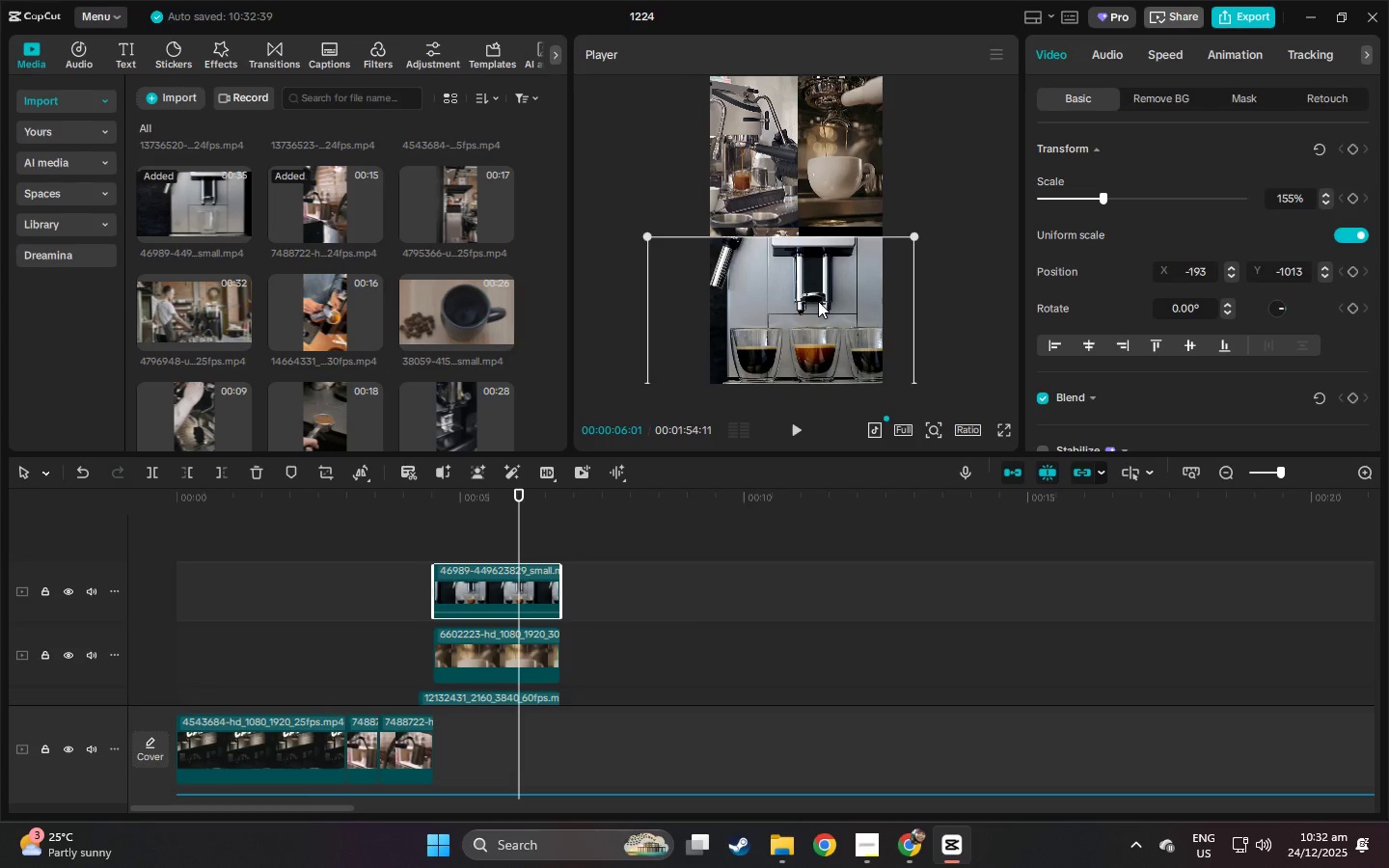 
left_click_drag(start_coordinate=[818, 301], to_coordinate=[822, 291])
 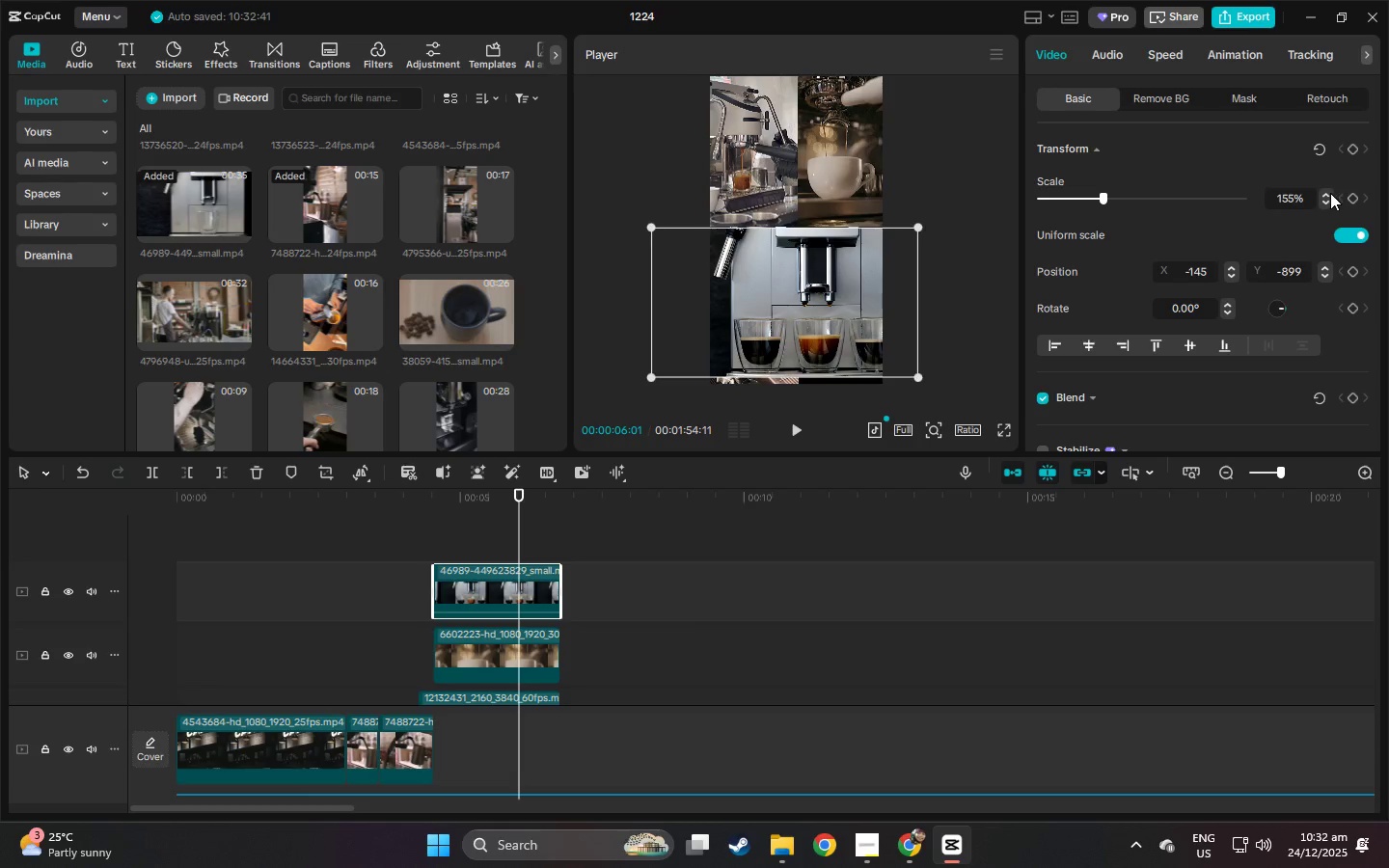 
double_click([1327, 193])
 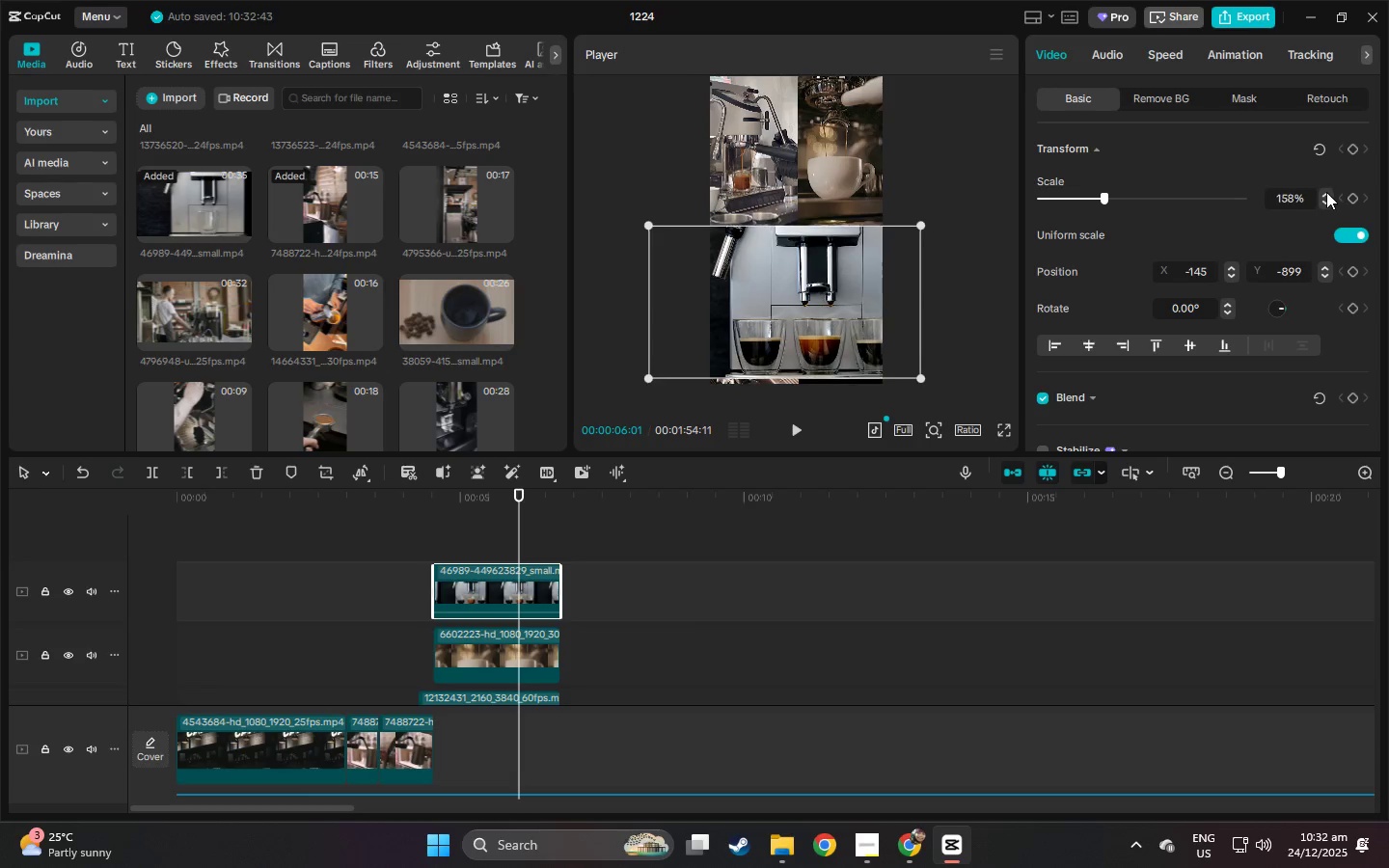 
triple_click([1326, 192])
 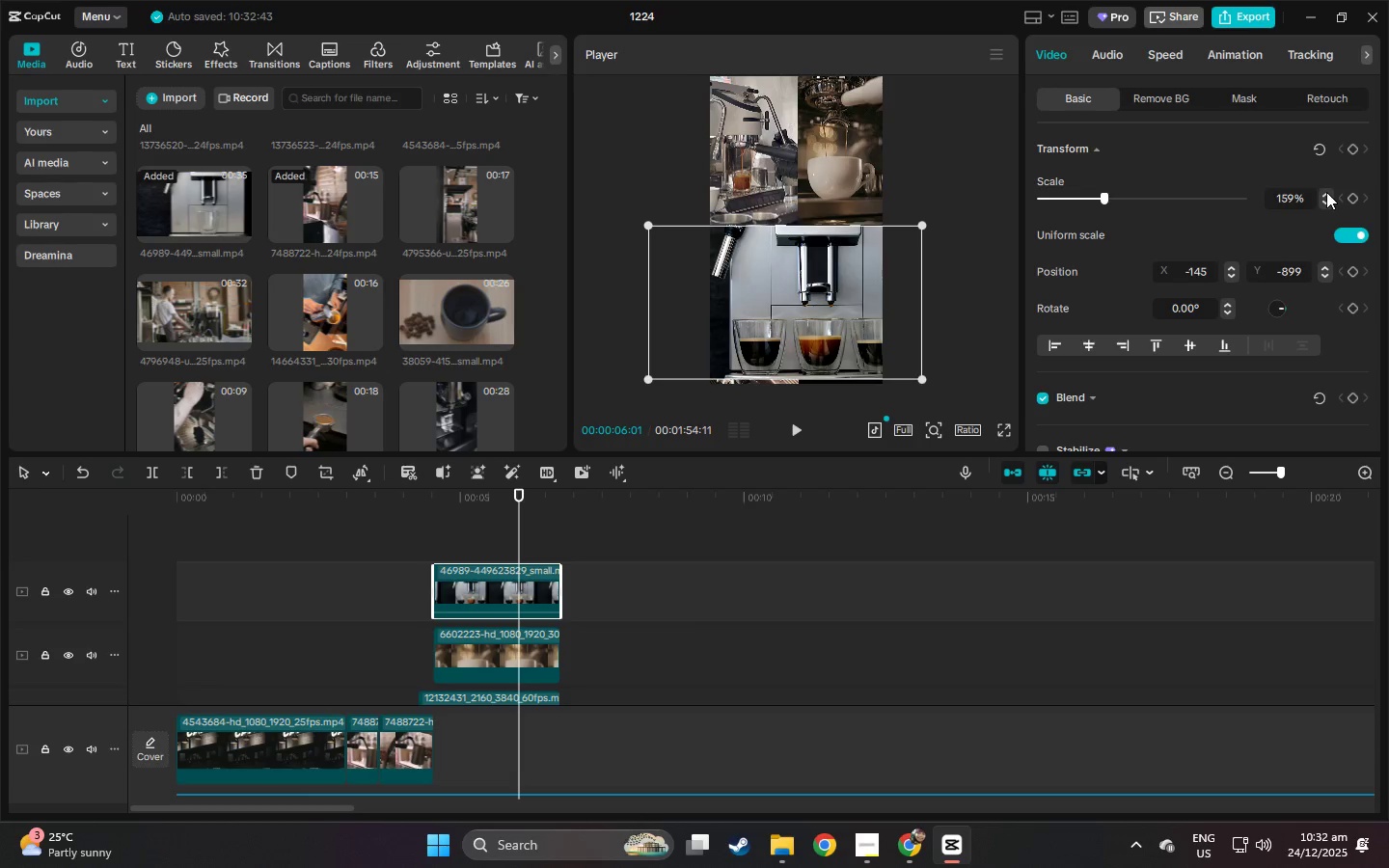 
triple_click([1326, 192])
 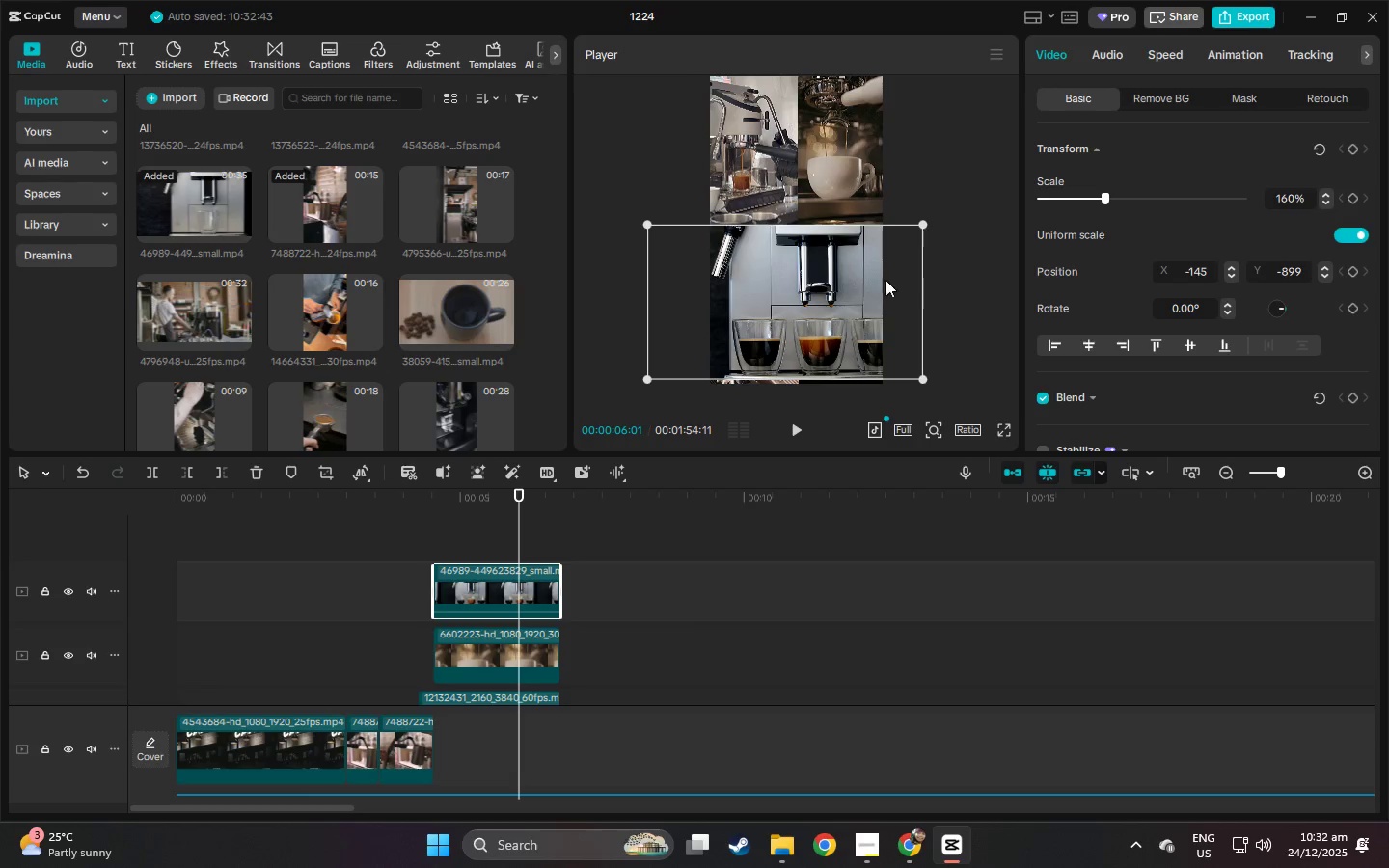 
left_click_drag(start_coordinate=[848, 282], to_coordinate=[857, 283])
 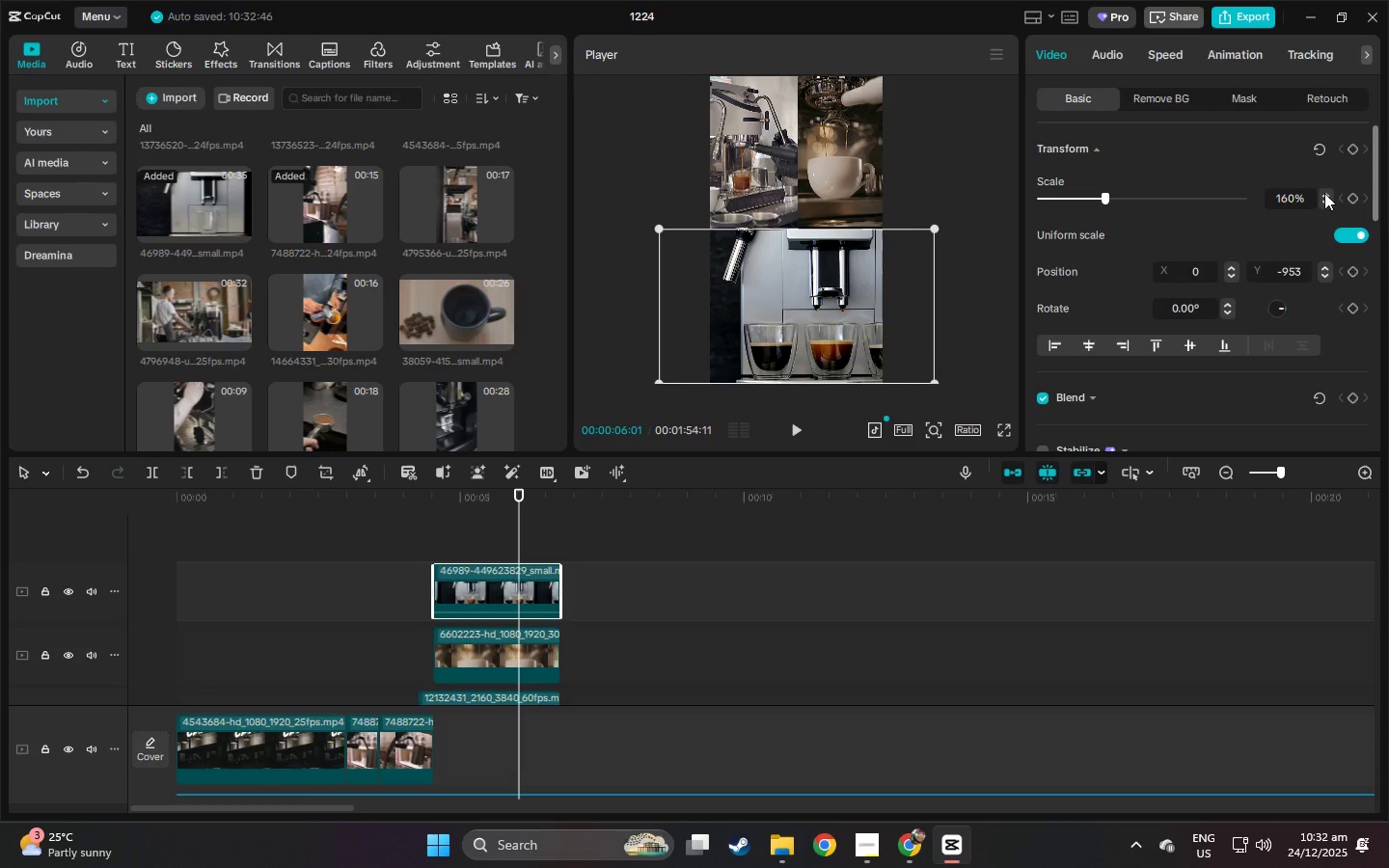 
left_click([1326, 192])
 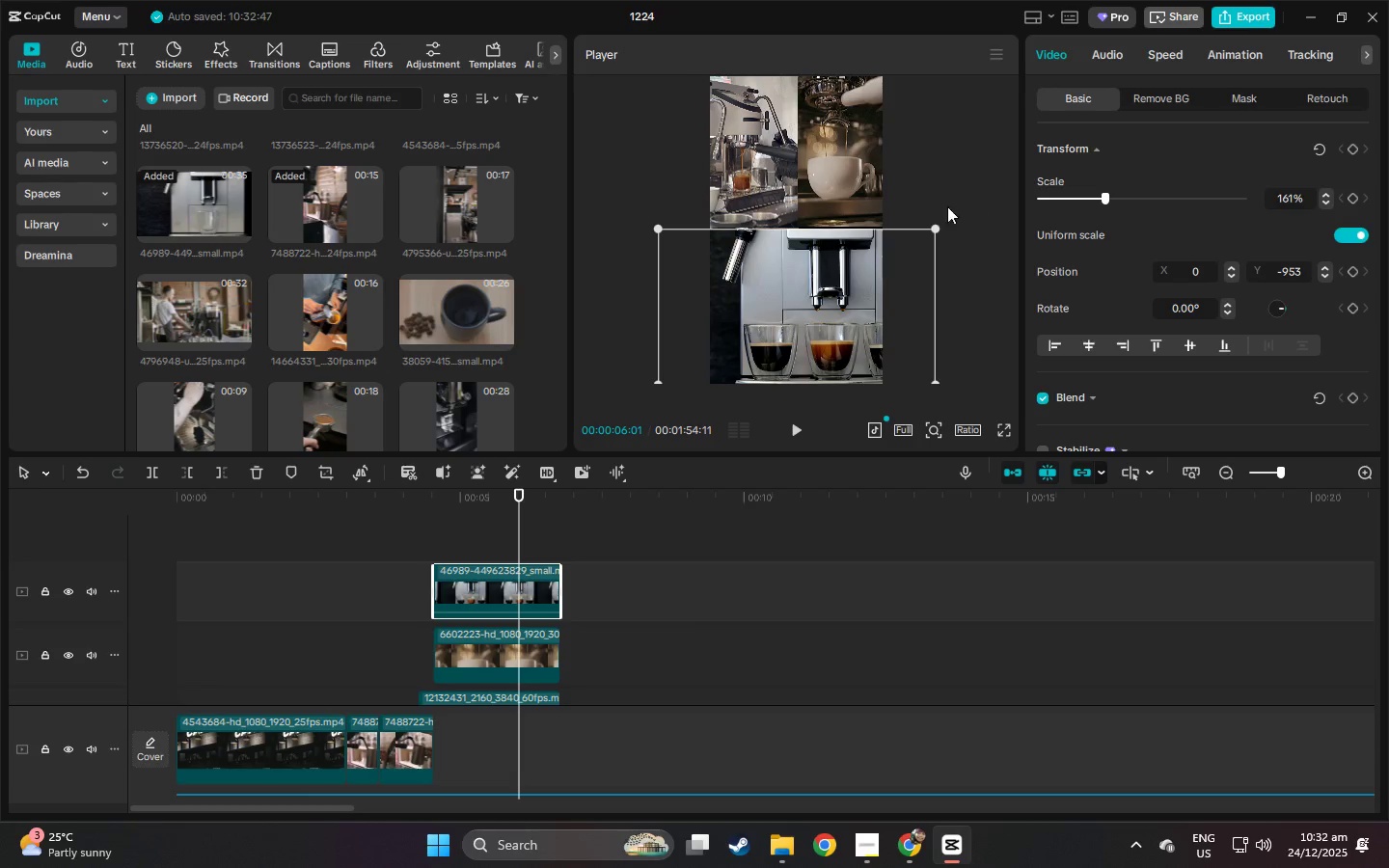 
left_click_drag(start_coordinate=[805, 285], to_coordinate=[808, 279])
 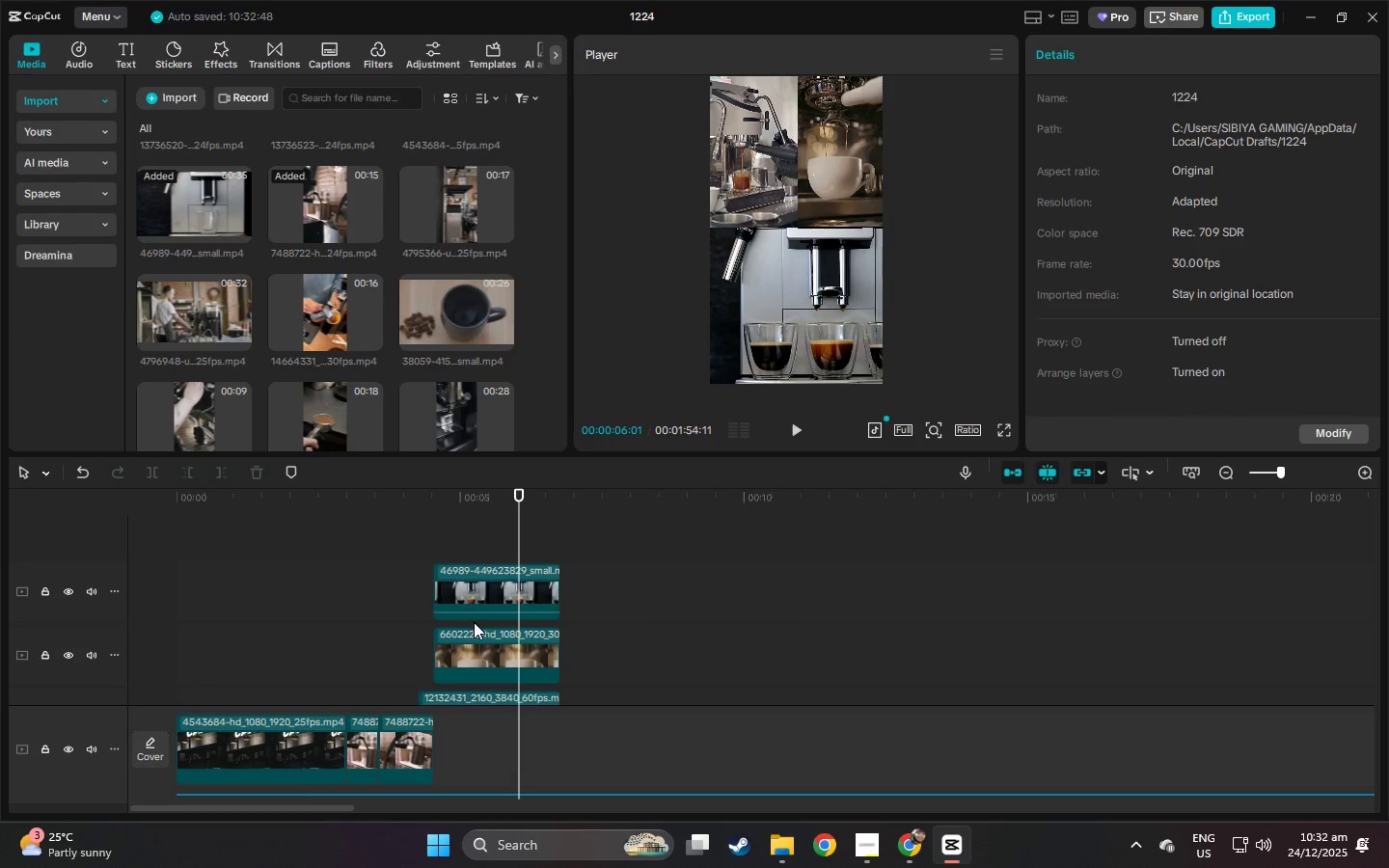 
scroll: coordinate [565, 587], scroll_direction: down, amount: 4.0
 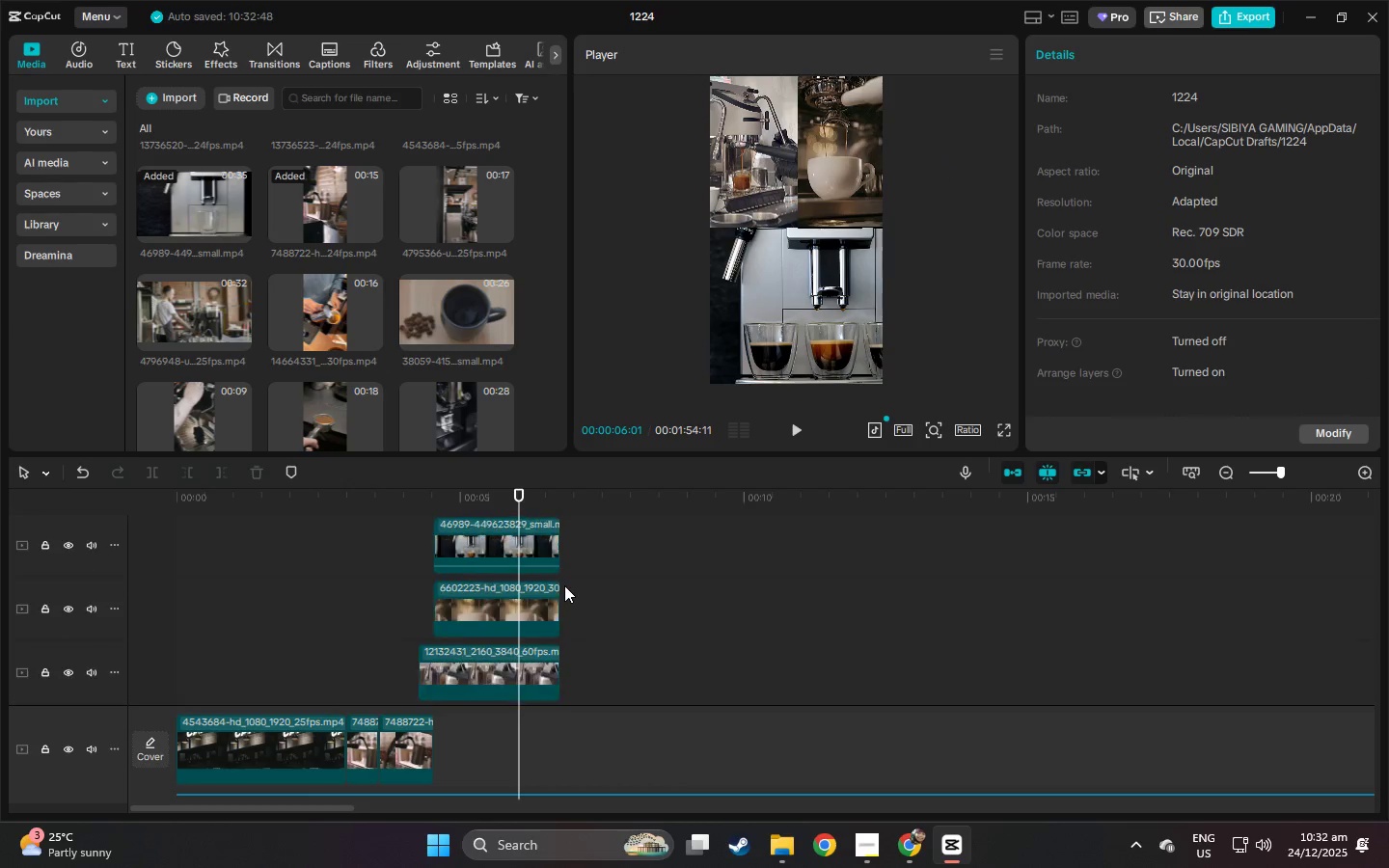 
scroll: coordinate [564, 585], scroll_direction: up, amount: 2.0
 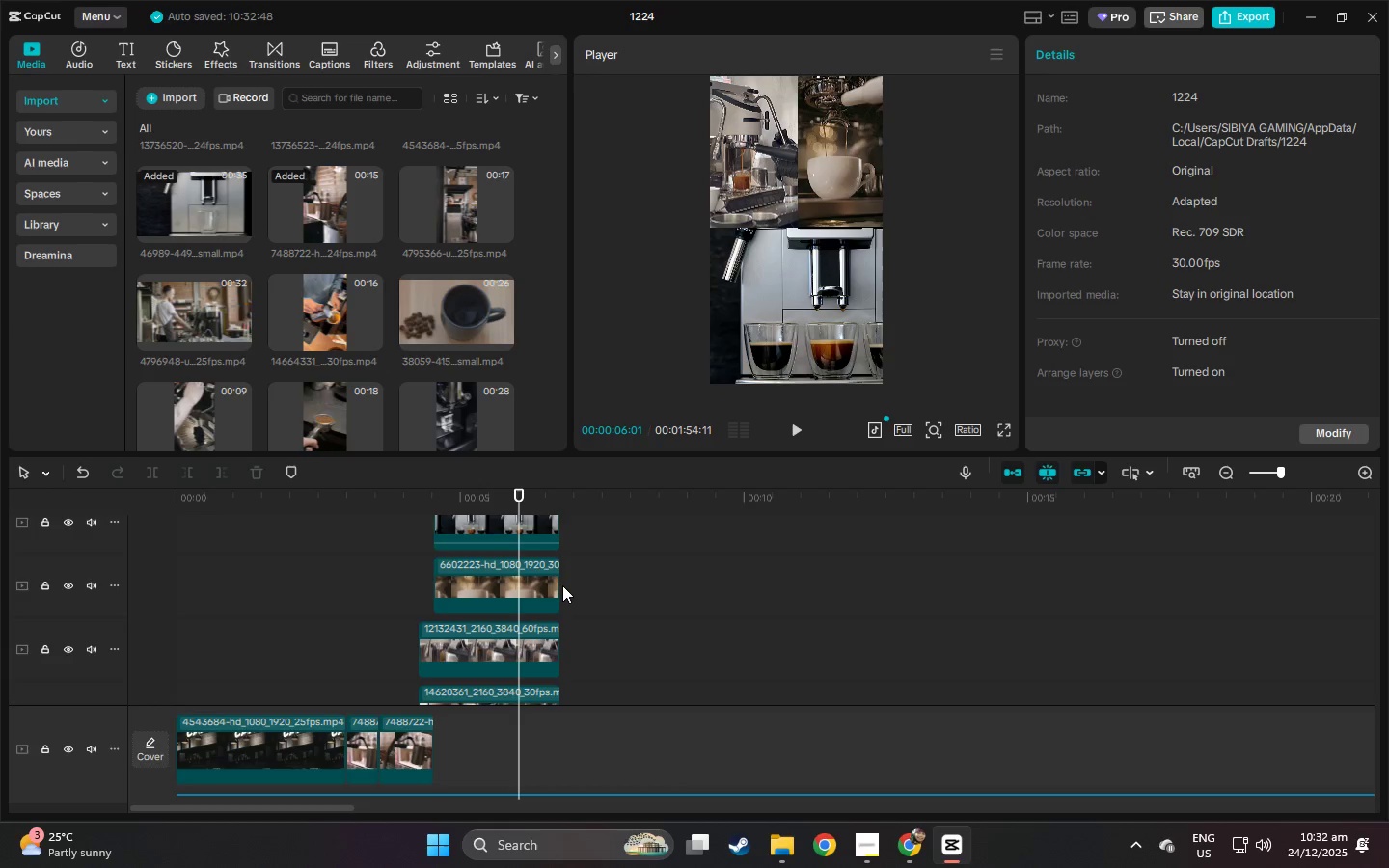 
scroll: coordinate [549, 610], scroll_direction: down, amount: 1.0
 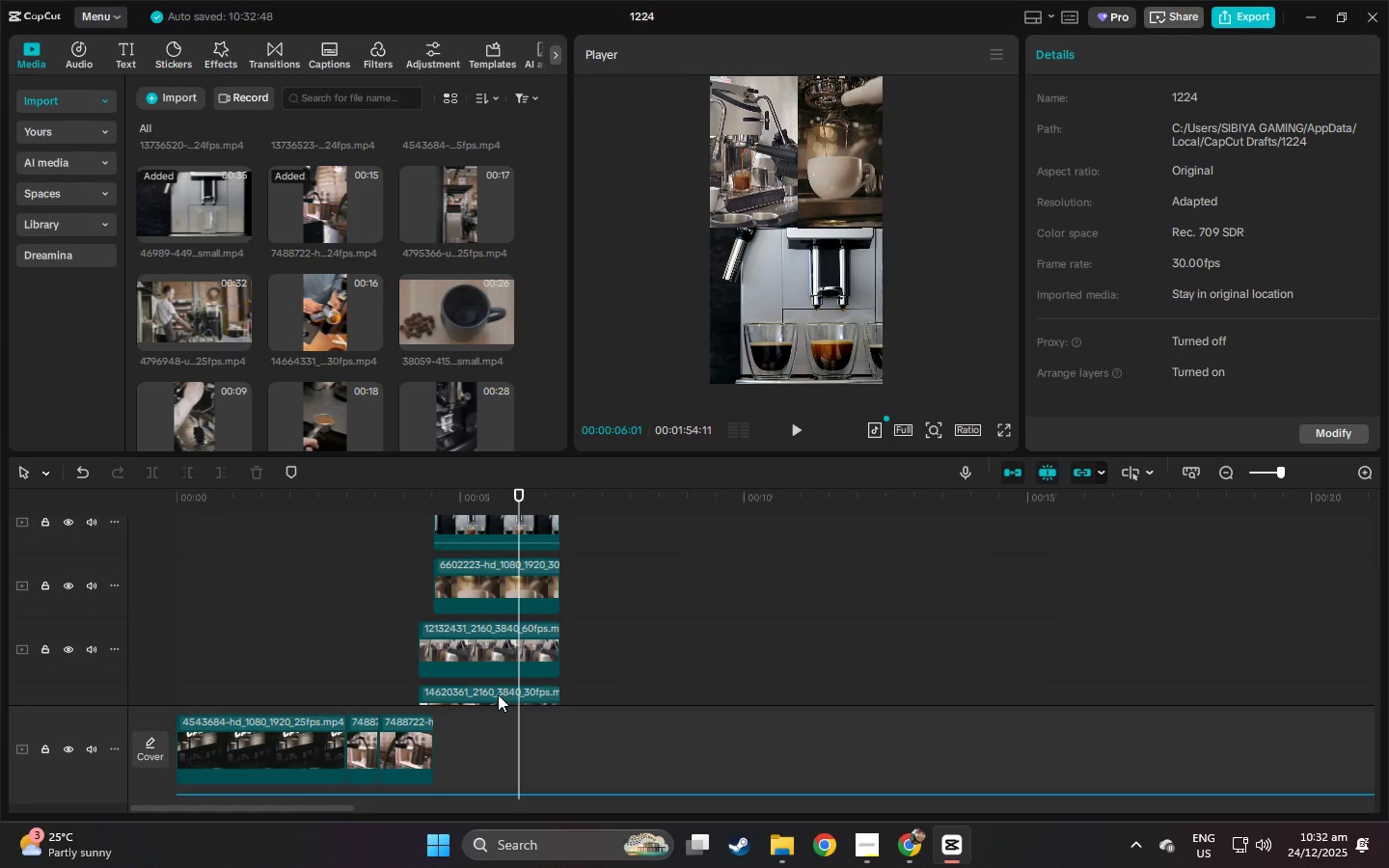 
left_click([498, 694])
 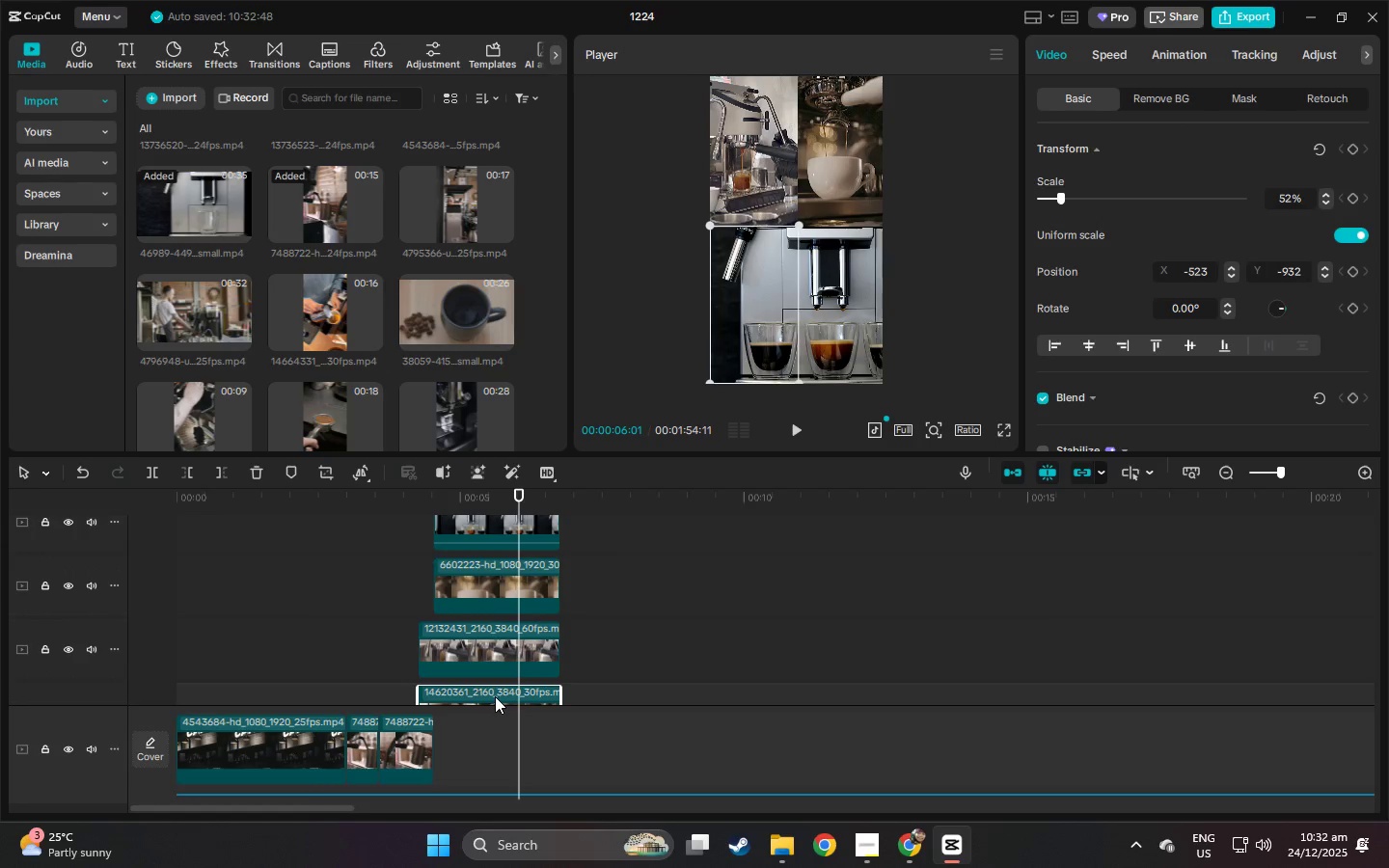 
left_click_drag(start_coordinate=[495, 696], to_coordinate=[665, 589])
 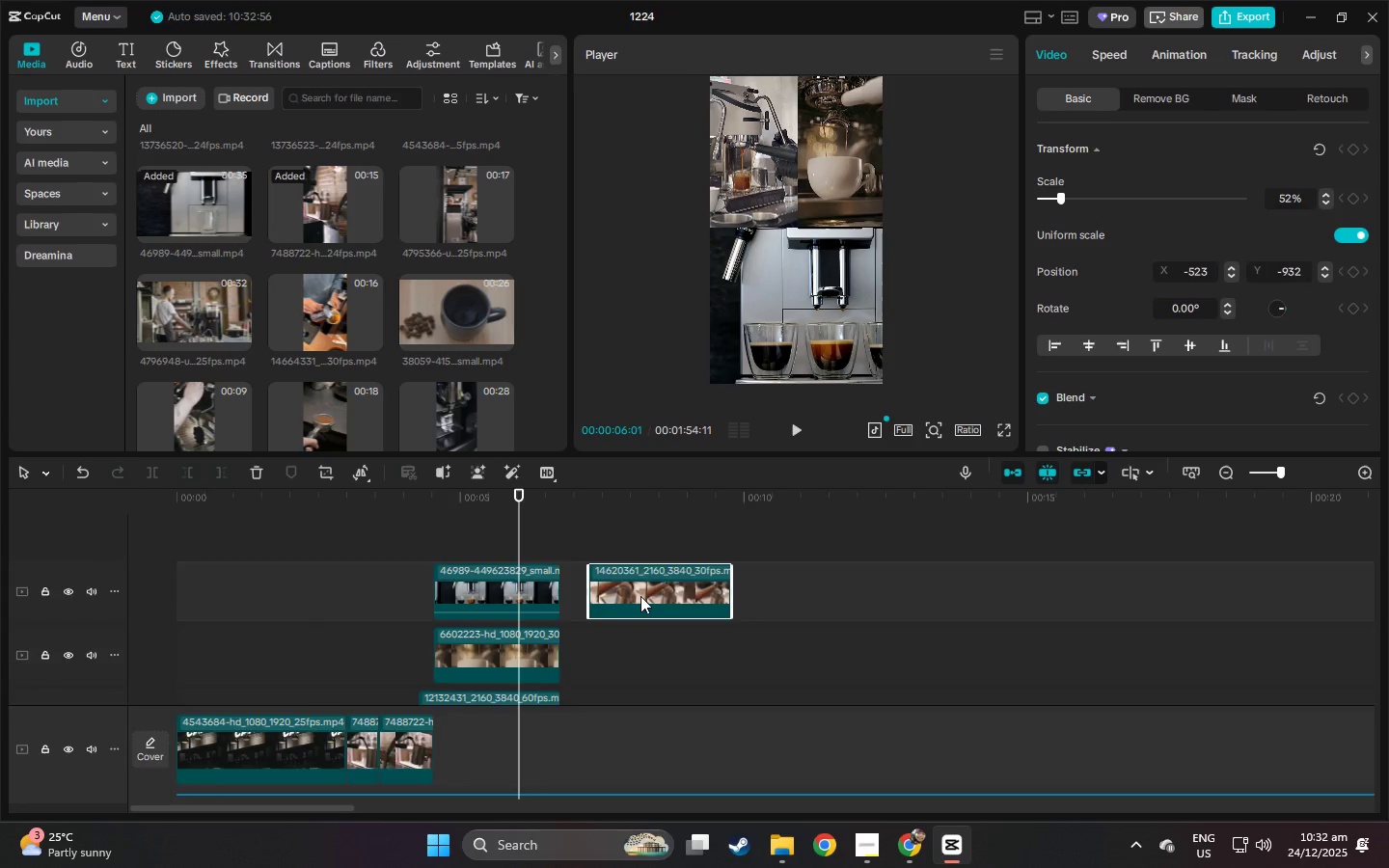 
left_click_drag(start_coordinate=[477, 541], to_coordinate=[497, 685])
 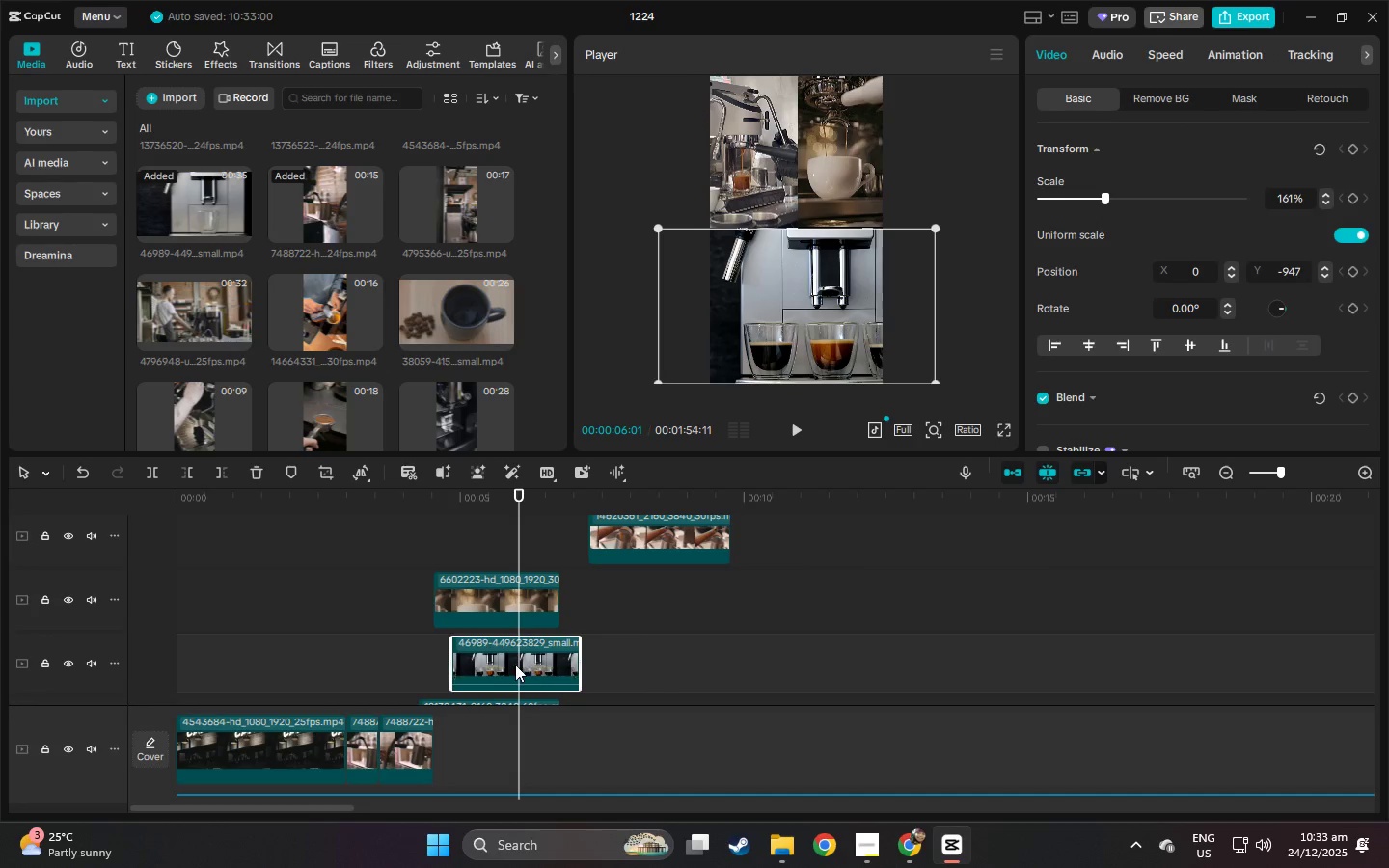 
scroll: coordinate [547, 581], scroll_direction: down, amount: 2.0
 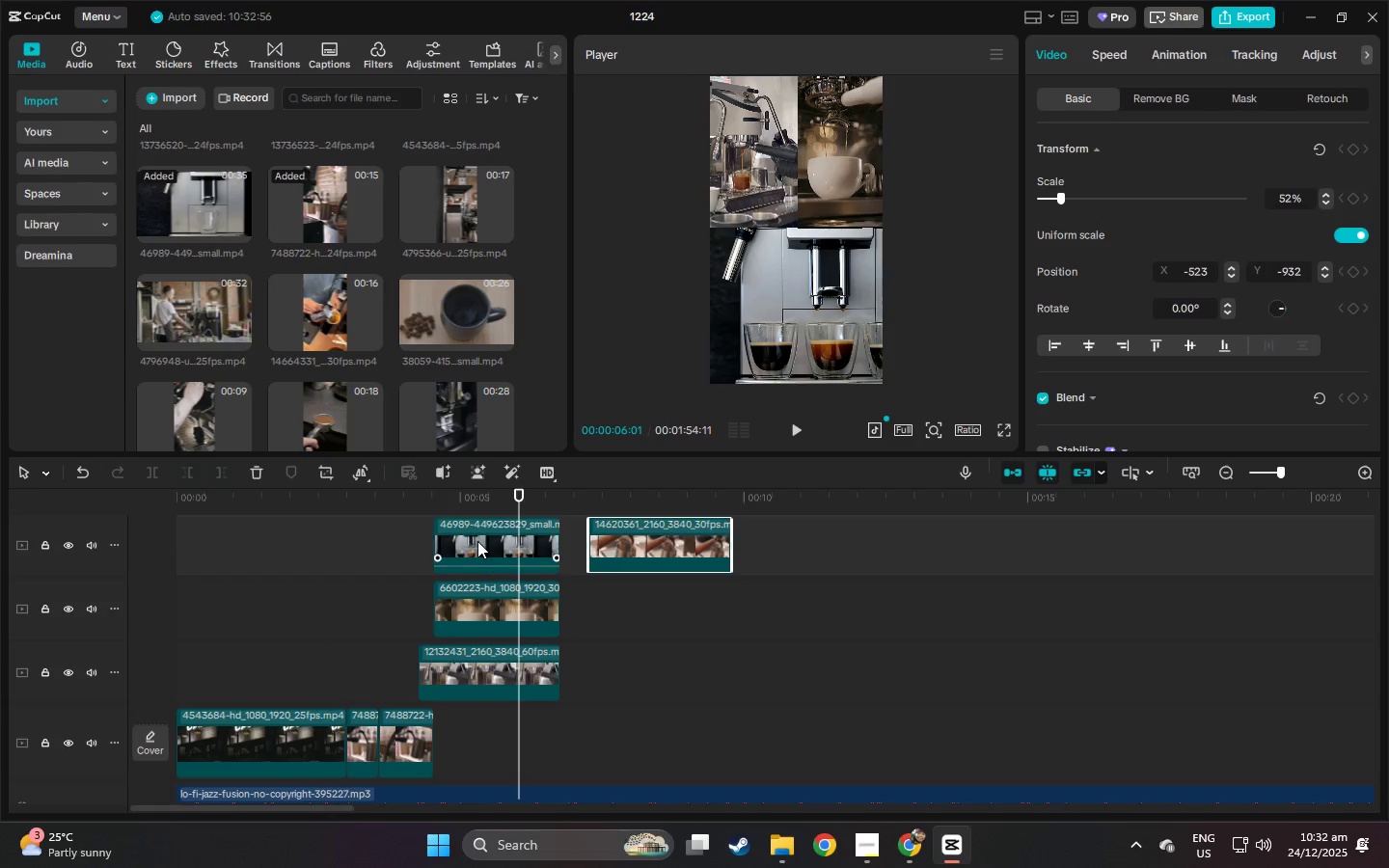 
left_click_drag(start_coordinate=[515, 665], to_coordinate=[514, 669])
 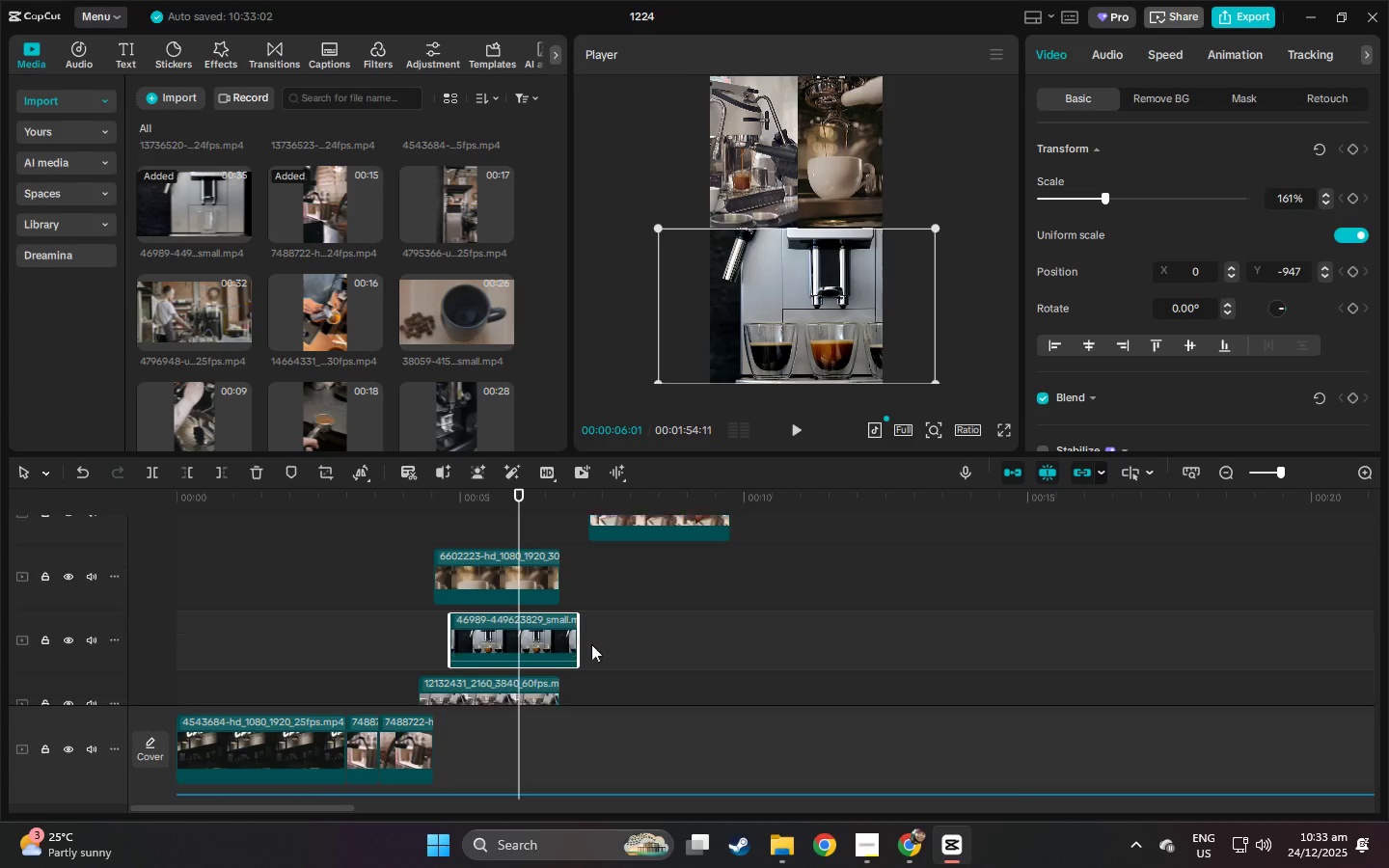 
left_click_drag(start_coordinate=[494, 590], to_coordinate=[368, 605])
 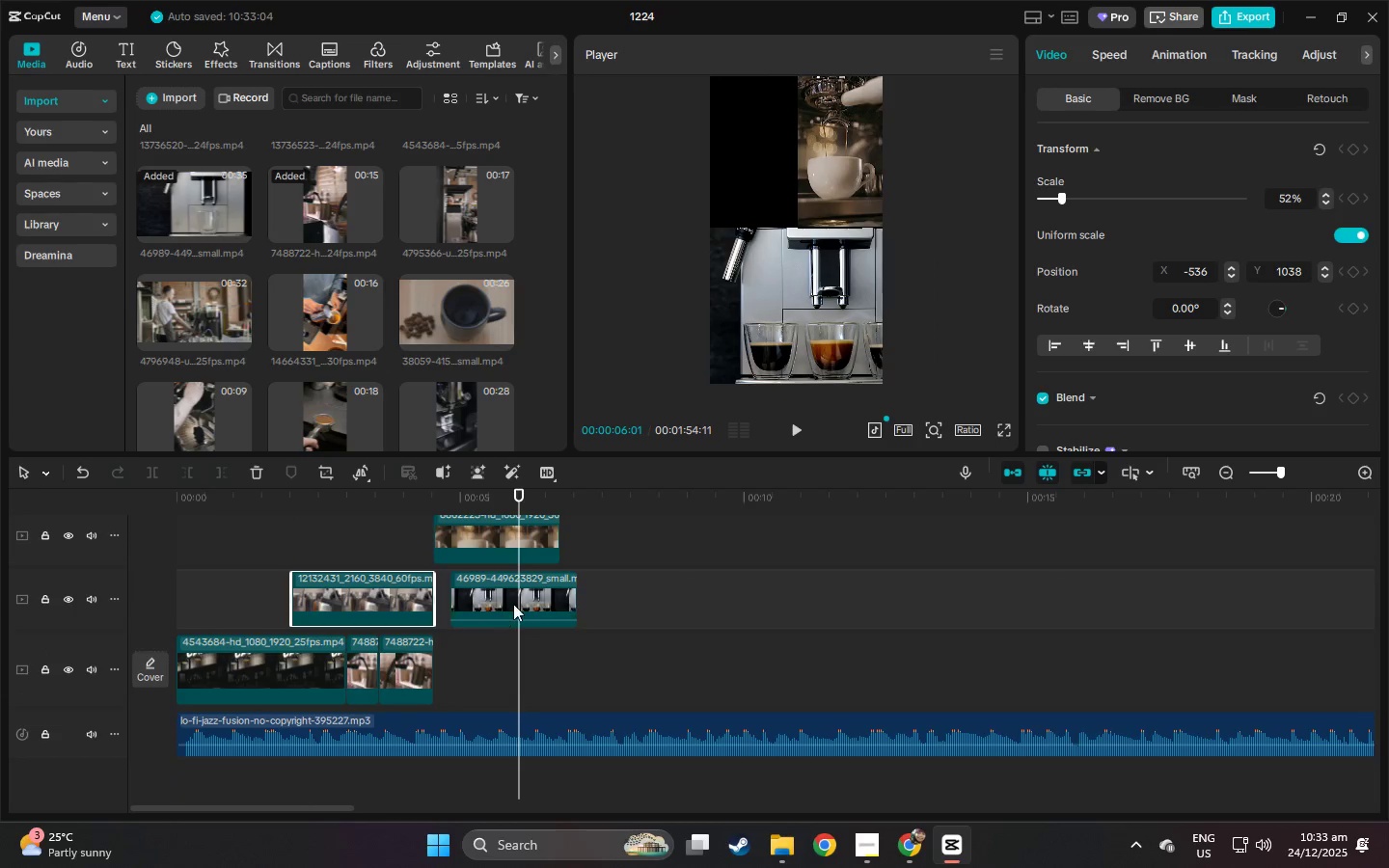 
scroll: coordinate [603, 644], scroll_direction: down, amount: 8.0
 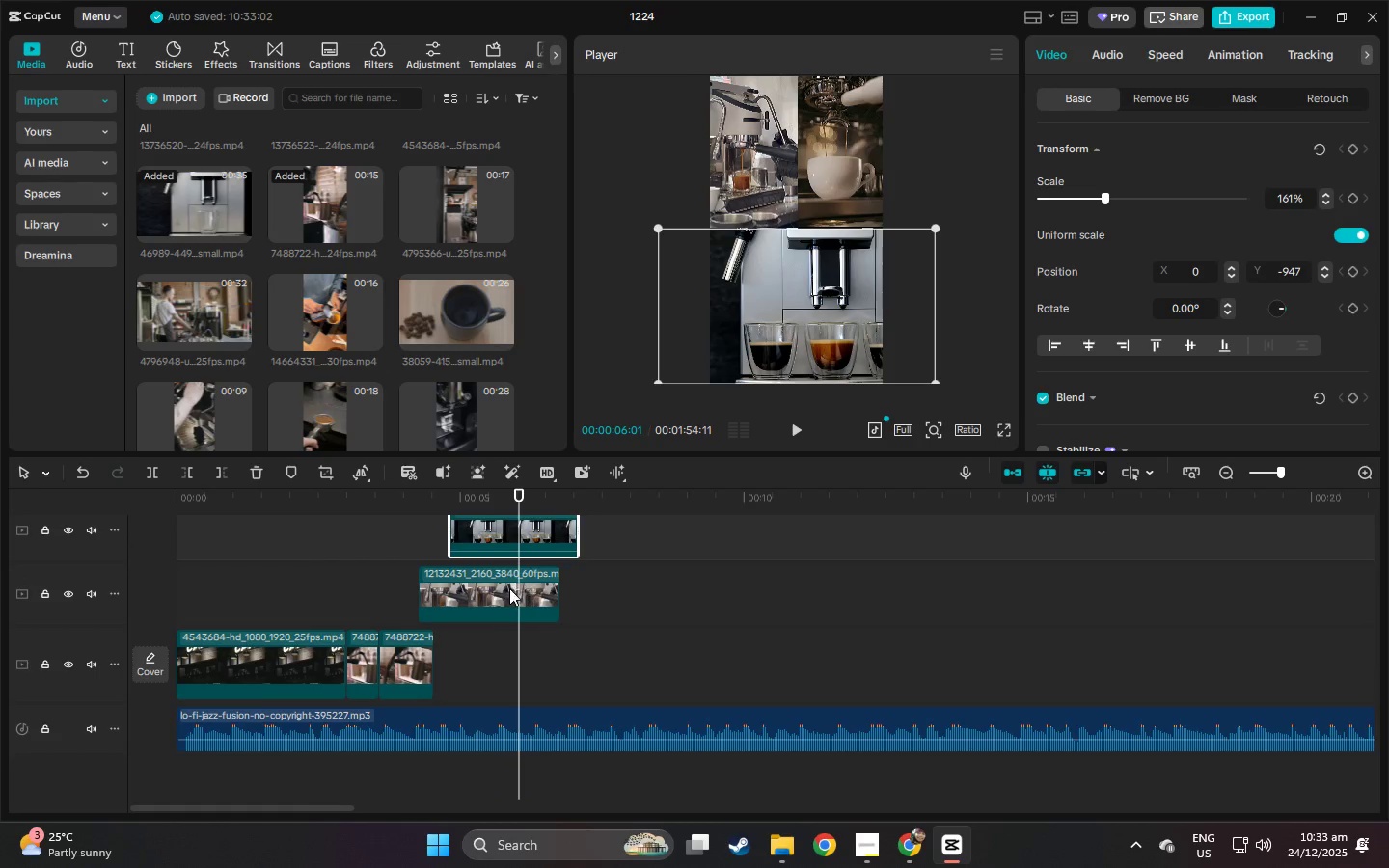 
left_click_drag(start_coordinate=[513, 604], to_coordinate=[502, 602])
 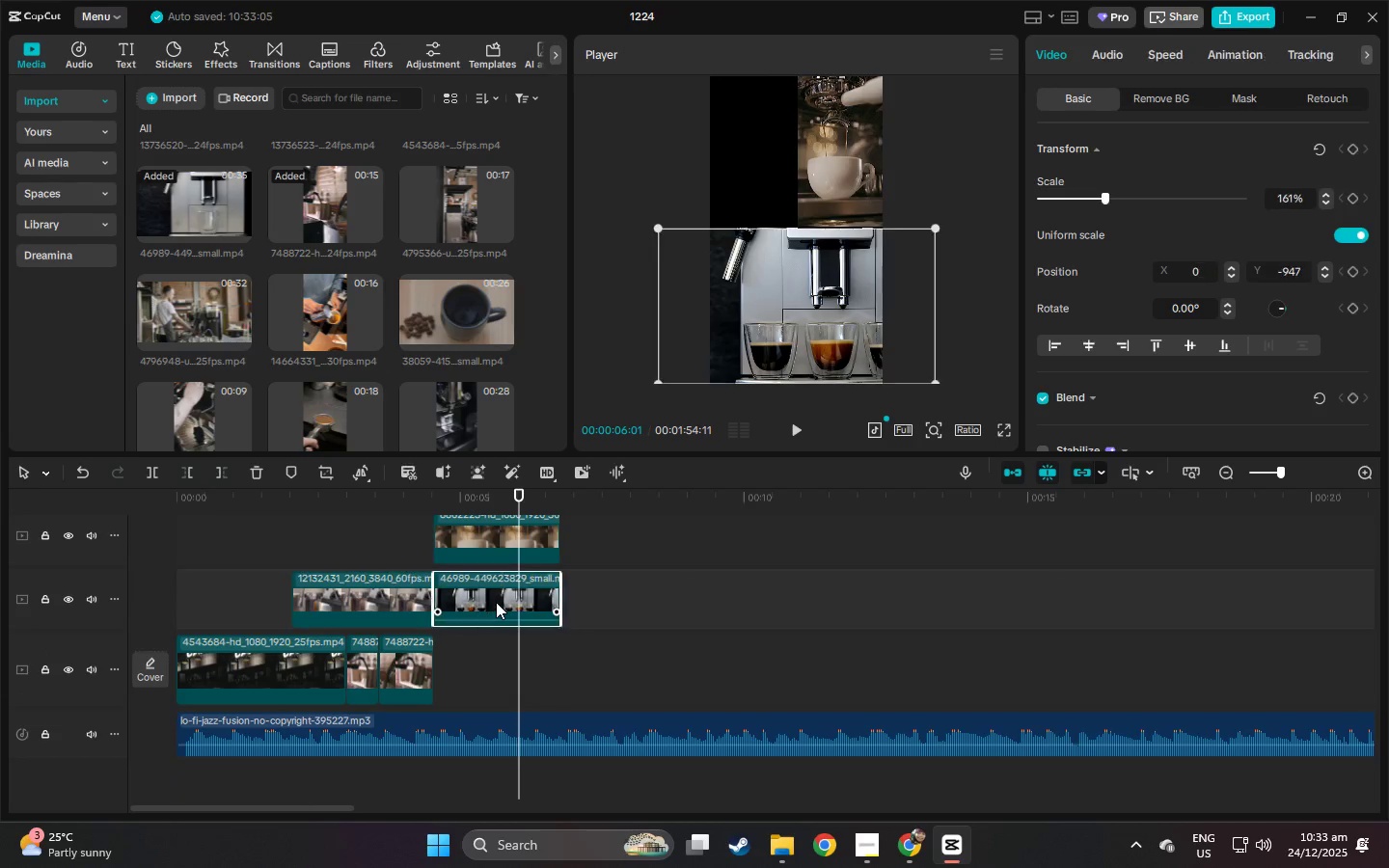 
left_click_drag(start_coordinate=[496, 602], to_coordinate=[507, 603])
 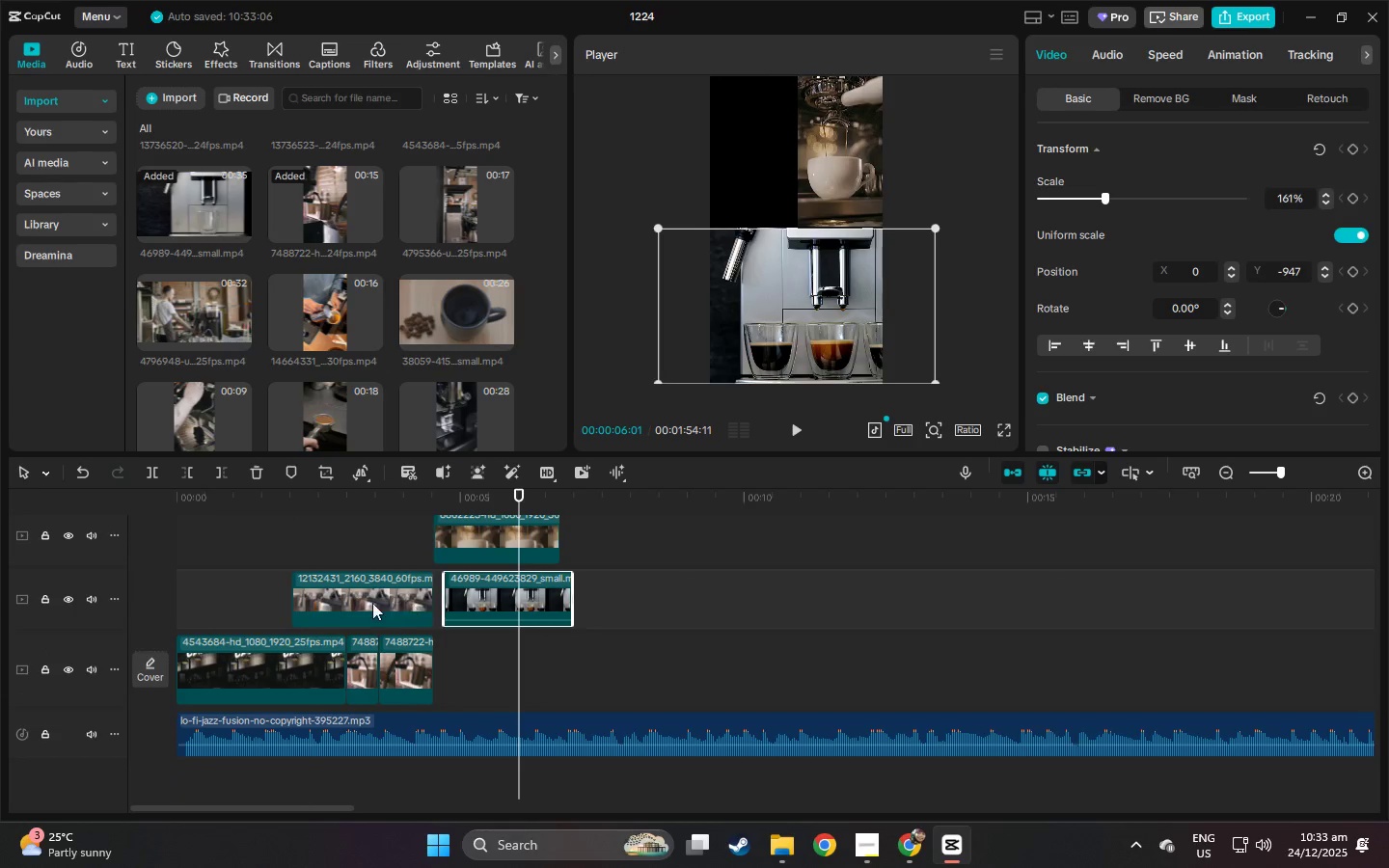 
left_click_drag(start_coordinate=[372, 603], to_coordinate=[503, 582])
 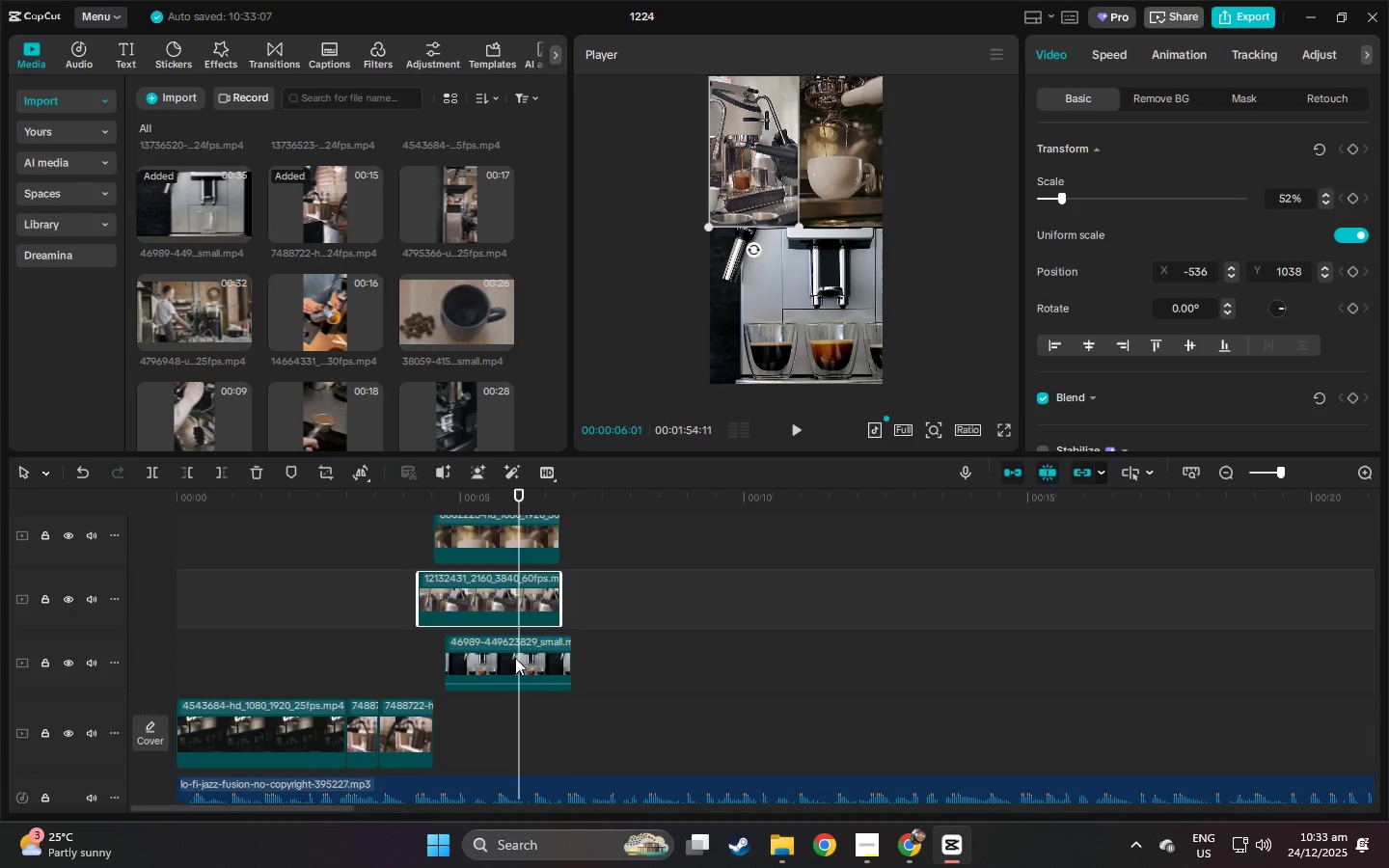 
left_click_drag(start_coordinate=[515, 658], to_coordinate=[502, 662])
 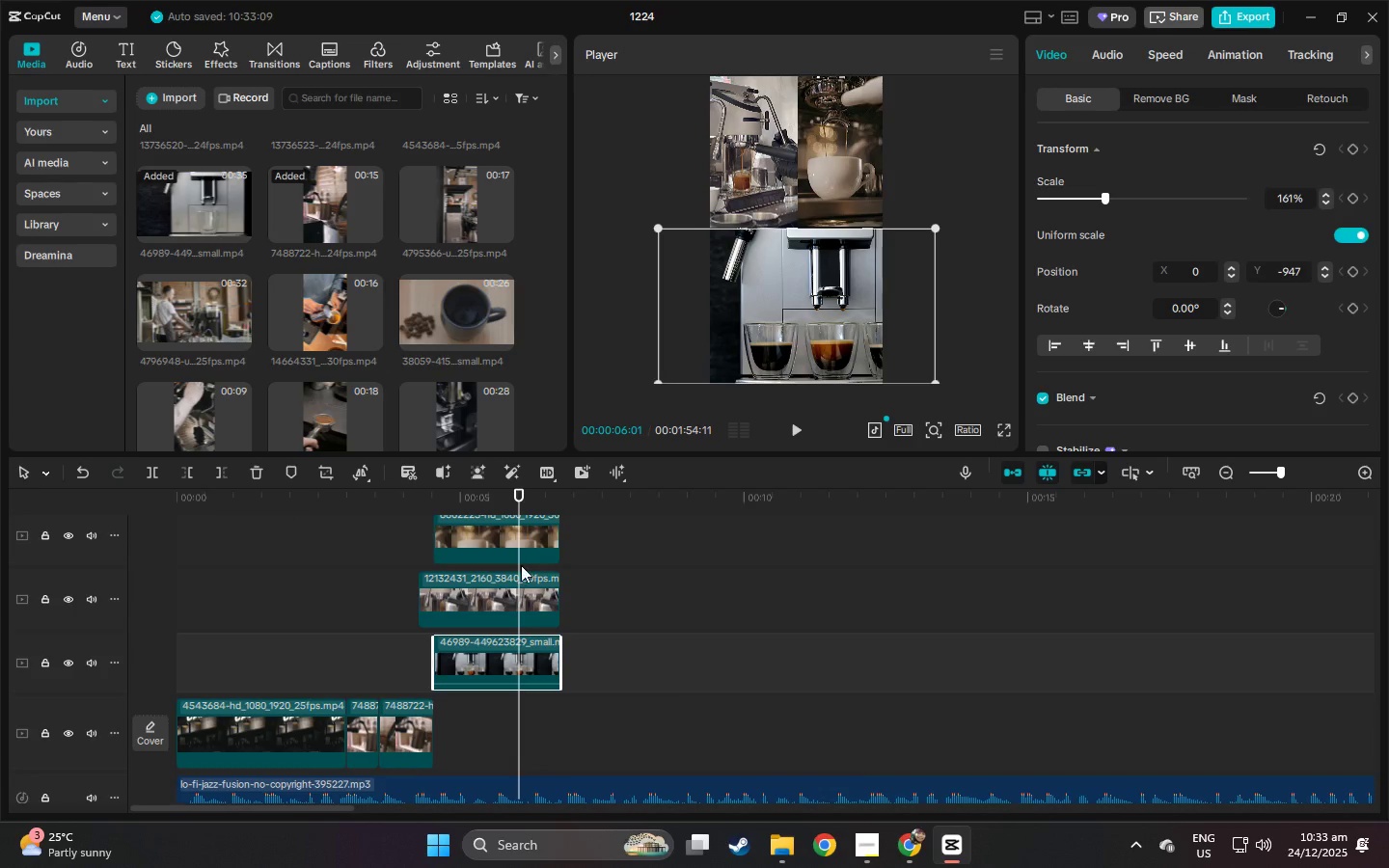 
left_click_drag(start_coordinate=[485, 589], to_coordinate=[504, 593])
 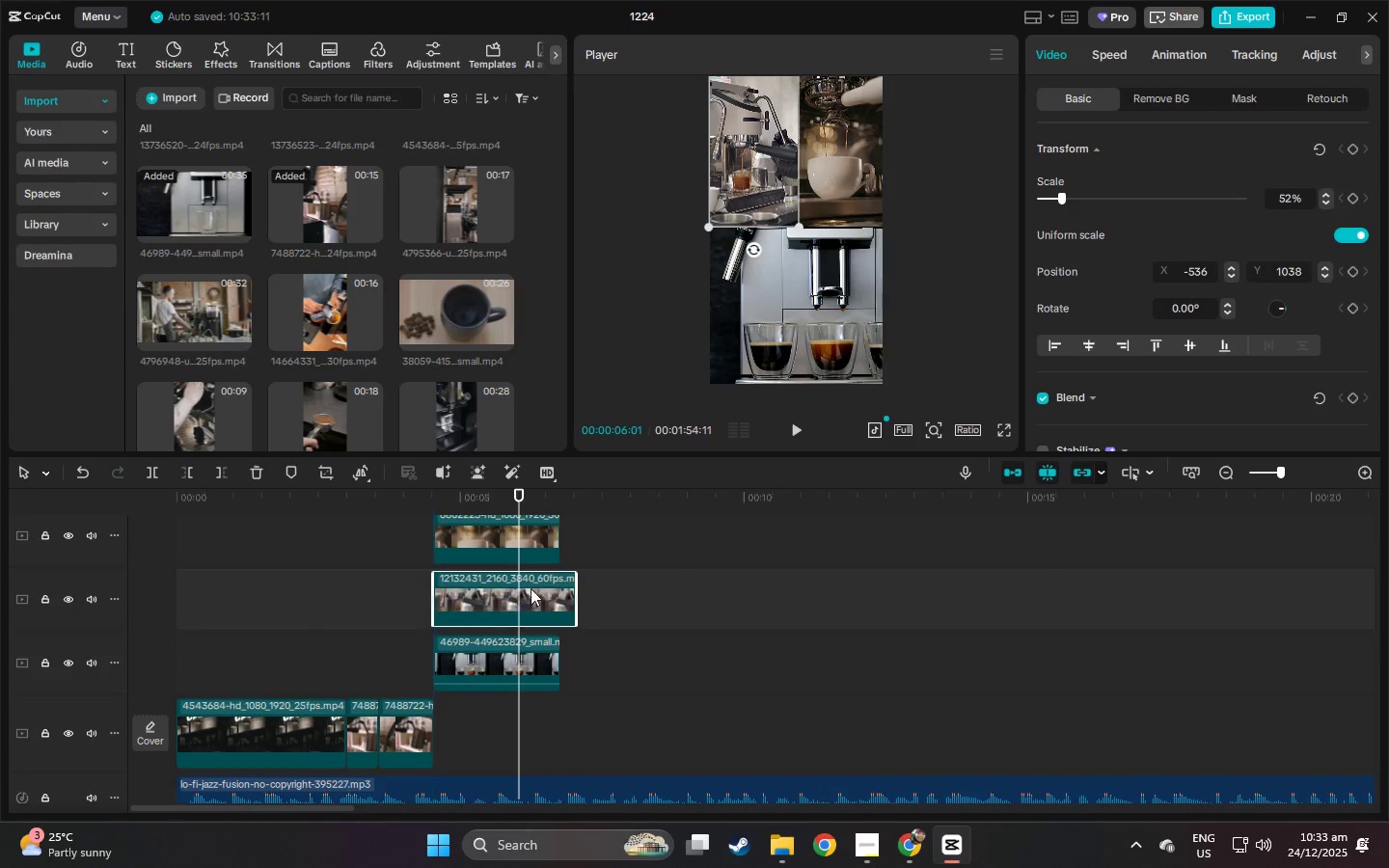 
scroll: coordinate [533, 586], scroll_direction: up, amount: 4.0
 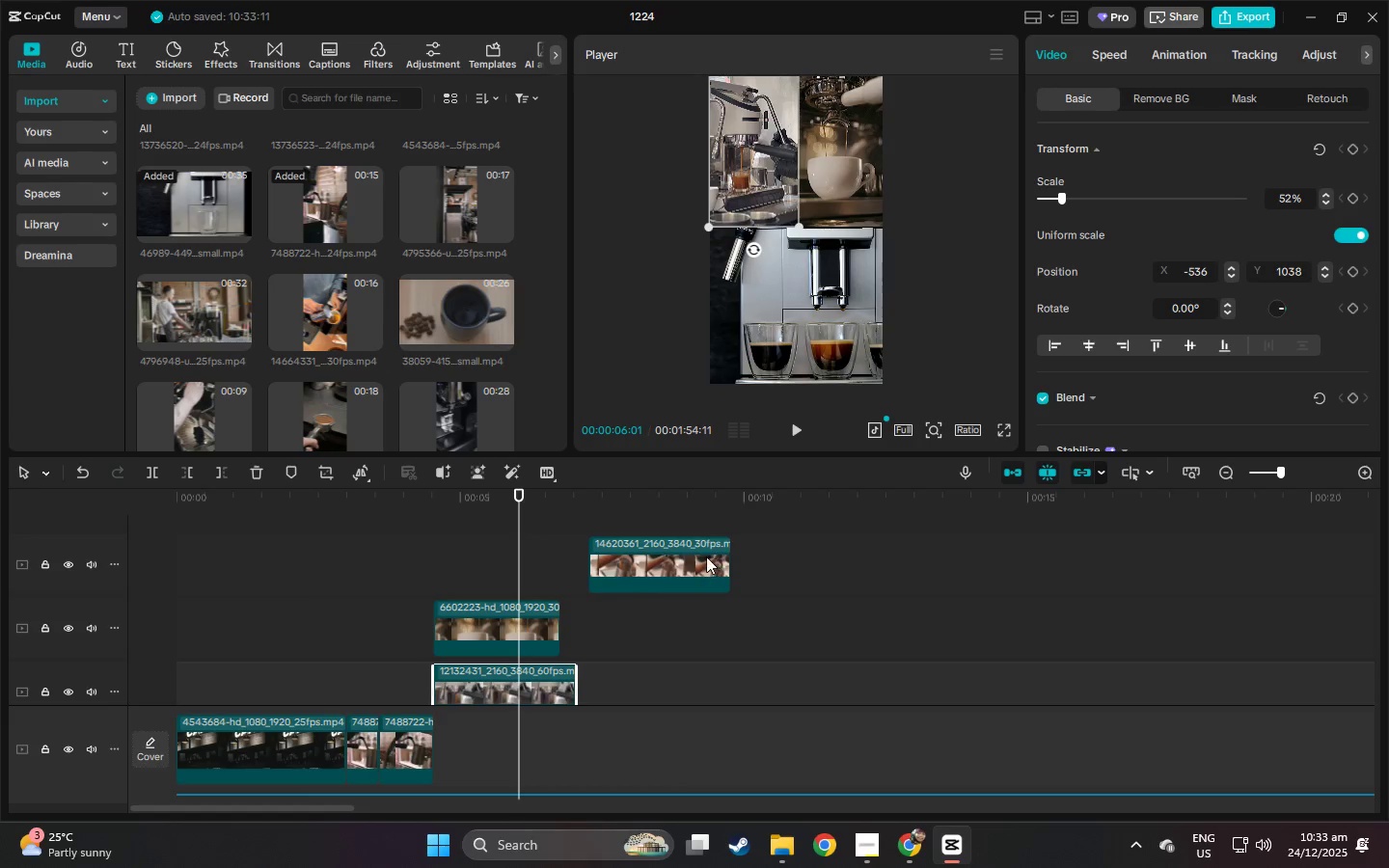 
left_click_drag(start_coordinate=[697, 554], to_coordinate=[540, 565])
 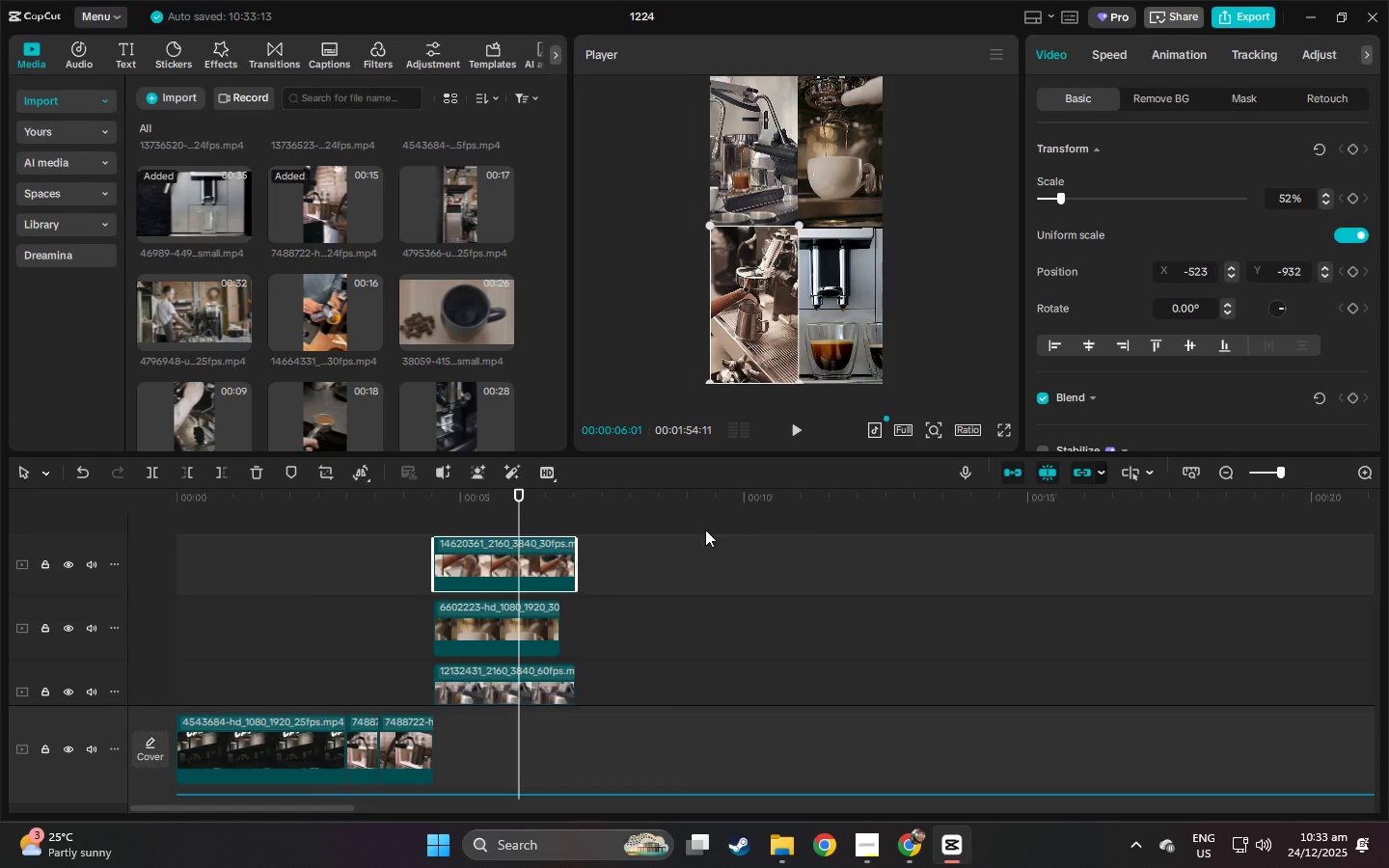 
scroll: coordinate [562, 593], scroll_direction: down, amount: 5.0
 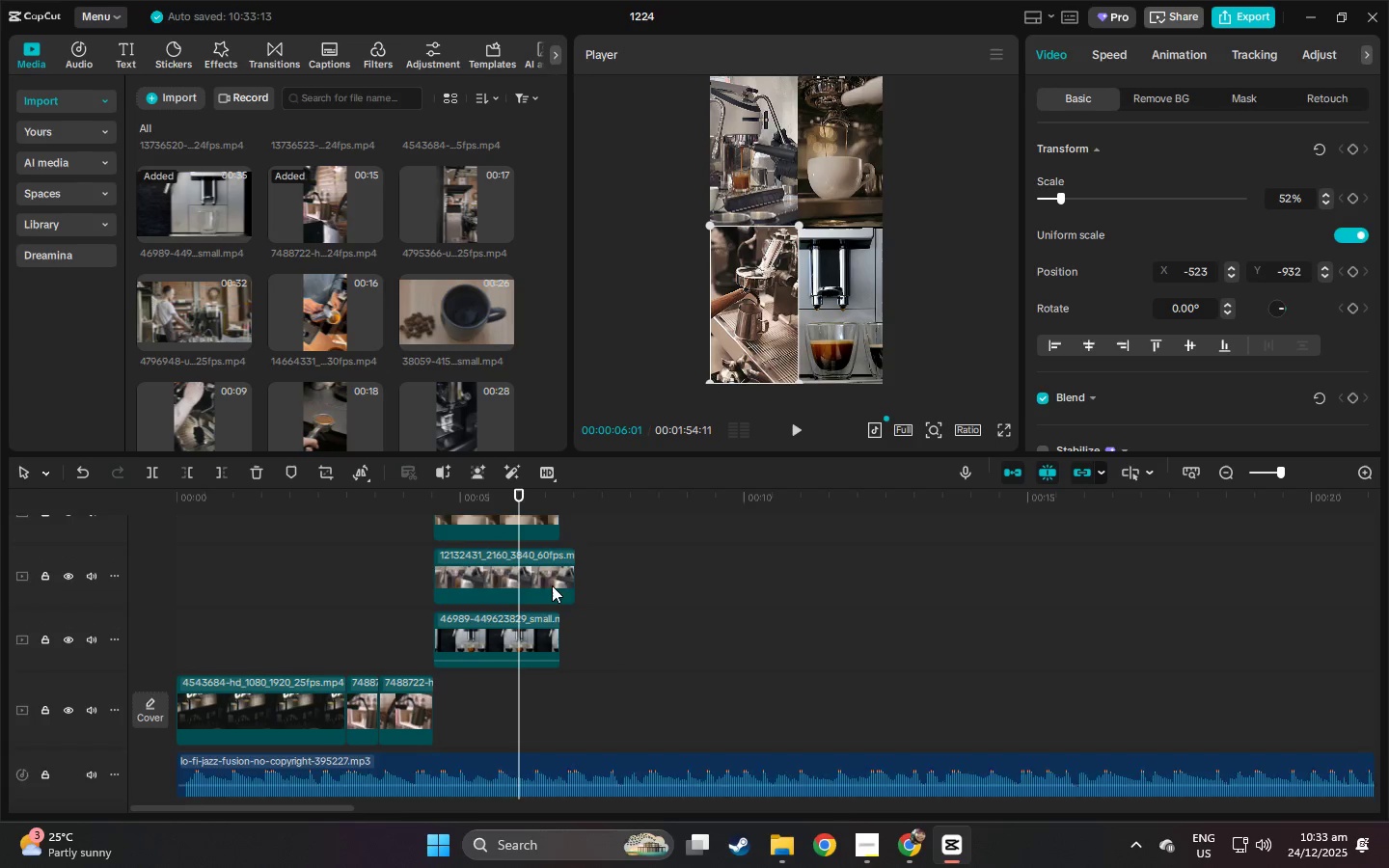 
scroll: coordinate [552, 585], scroll_direction: up, amount: 1.0
 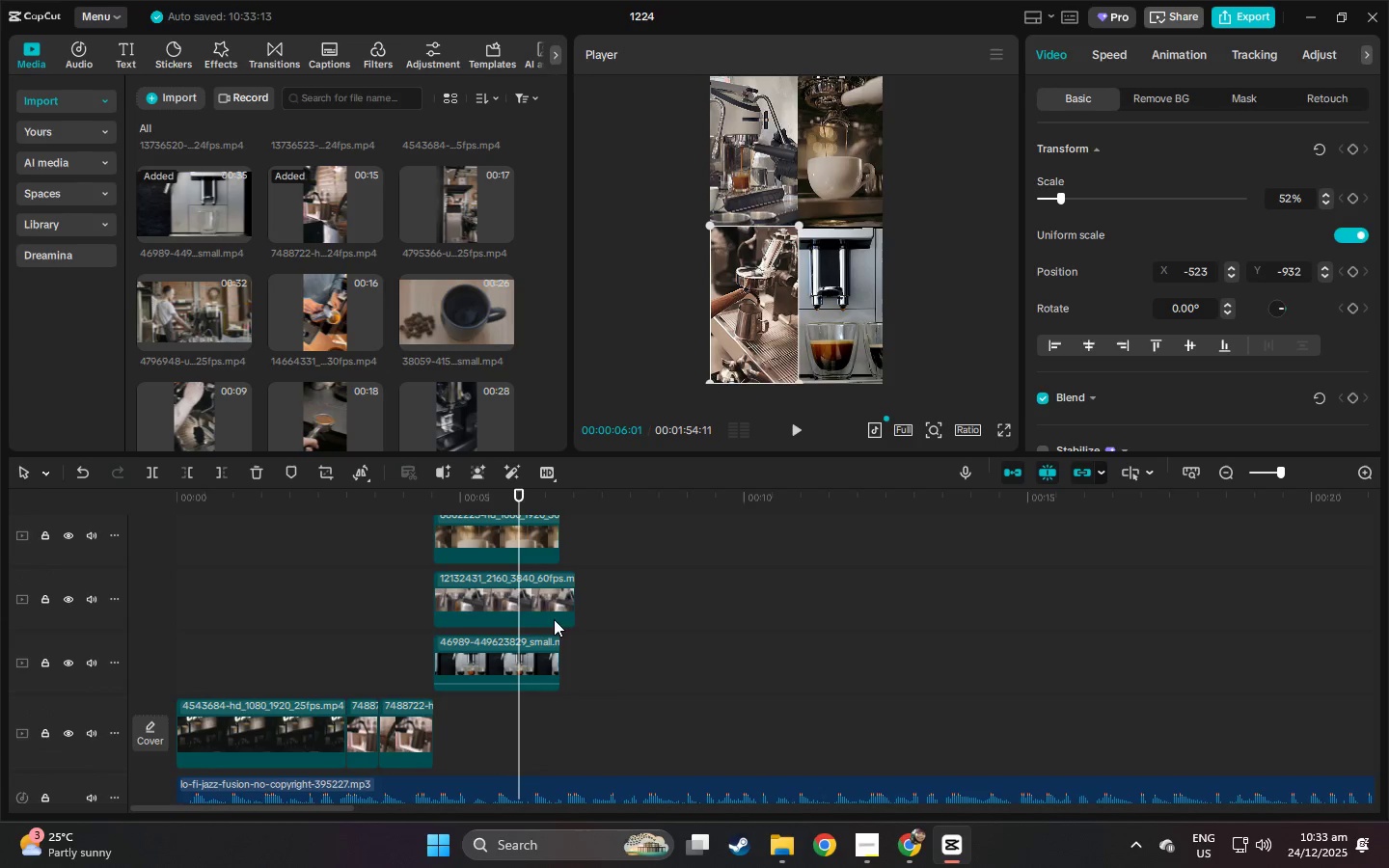 
left_click([525, 664])
 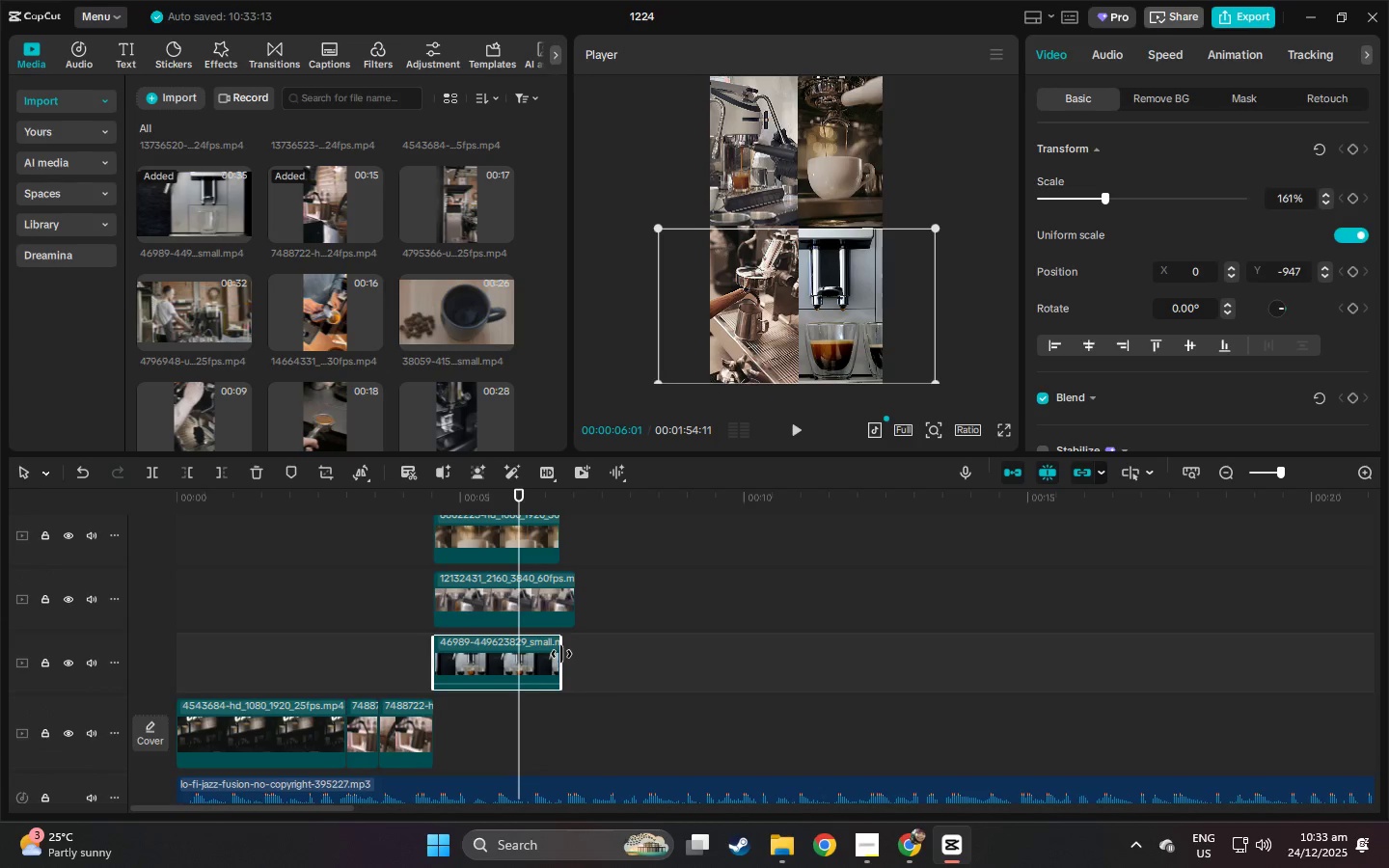 
left_click_drag(start_coordinate=[561, 654], to_coordinate=[574, 654])
 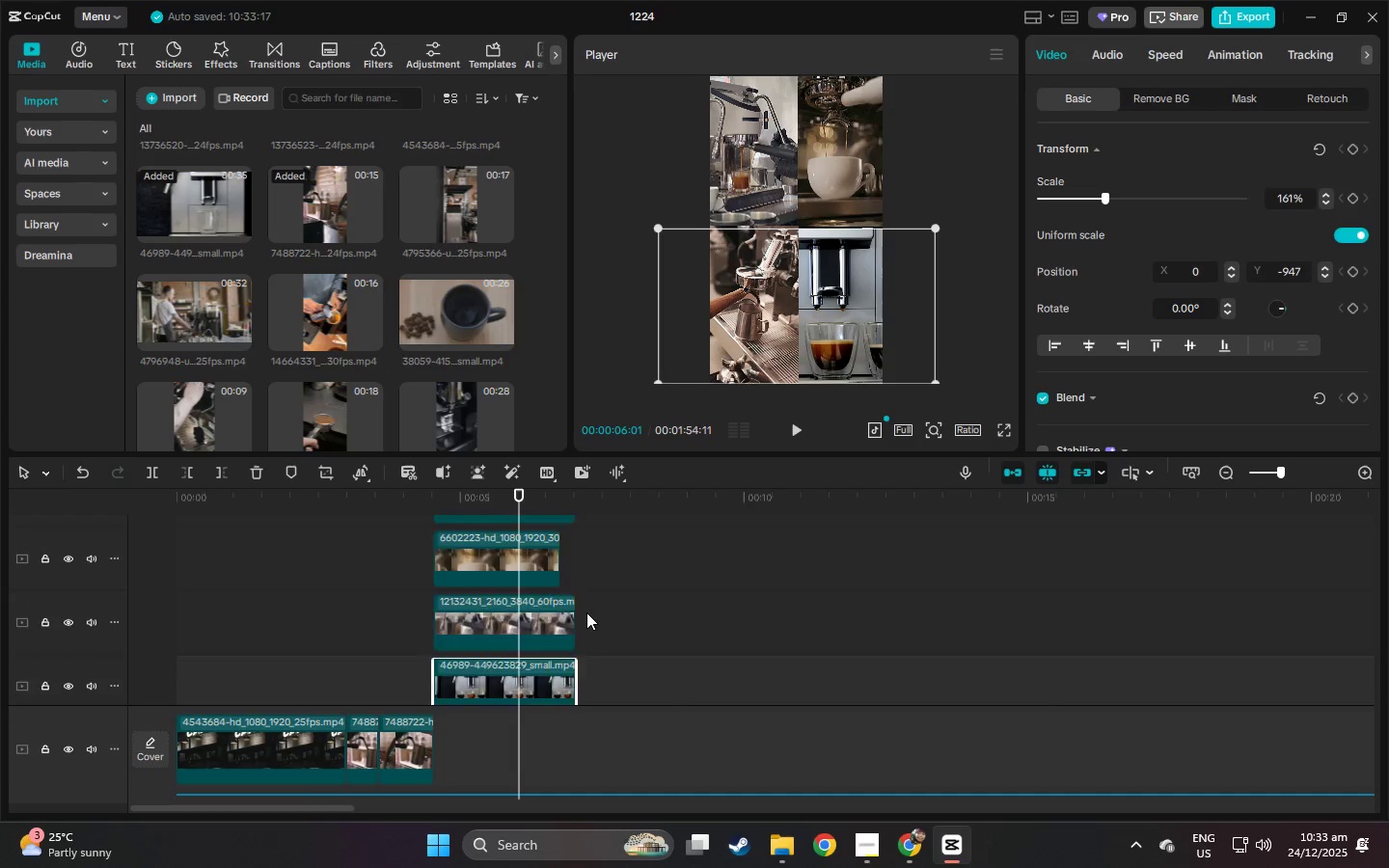 
scroll: coordinate [587, 610], scroll_direction: up, amount: 5.0
 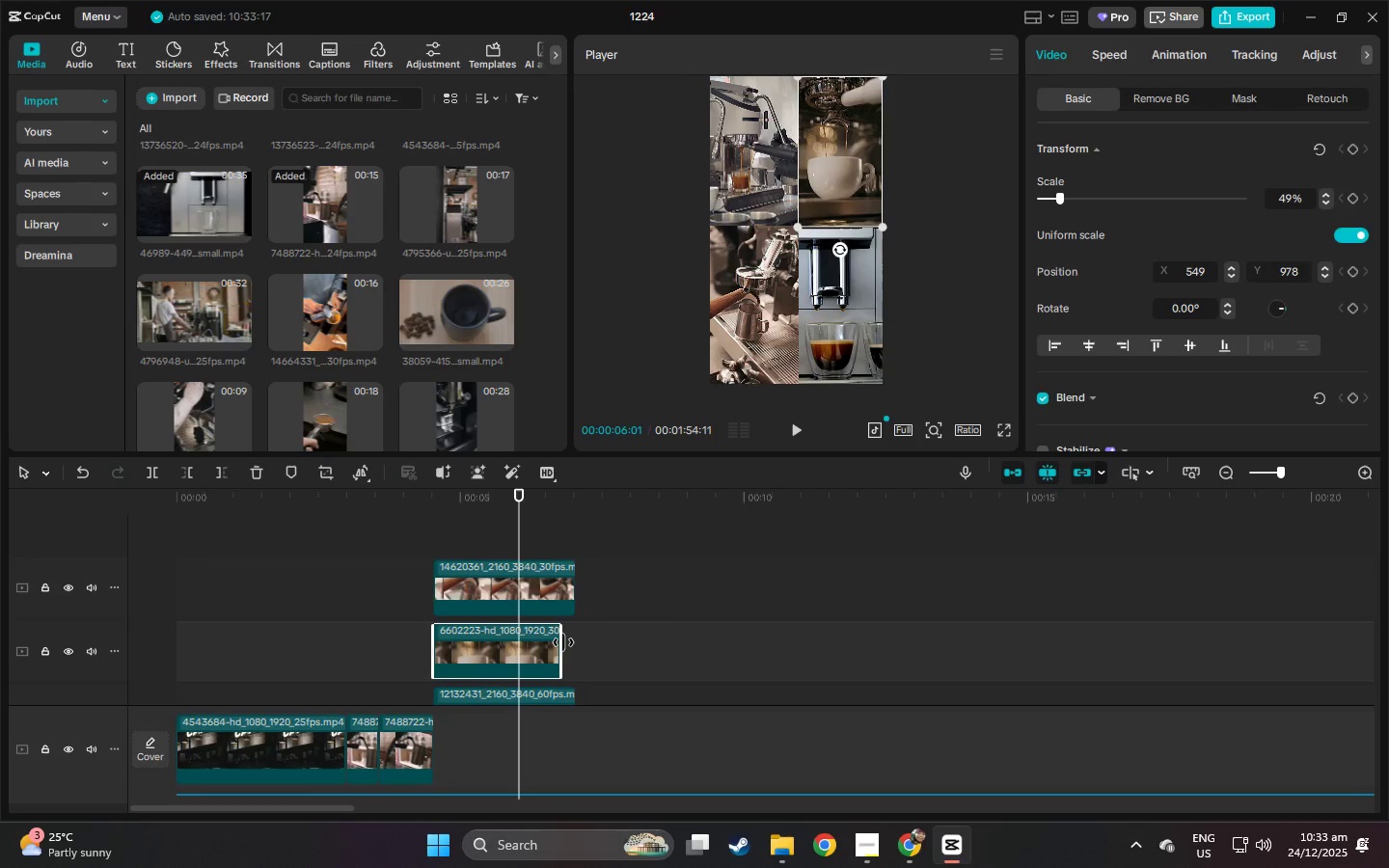 
left_click_drag(start_coordinate=[563, 642], to_coordinate=[629, 643])
 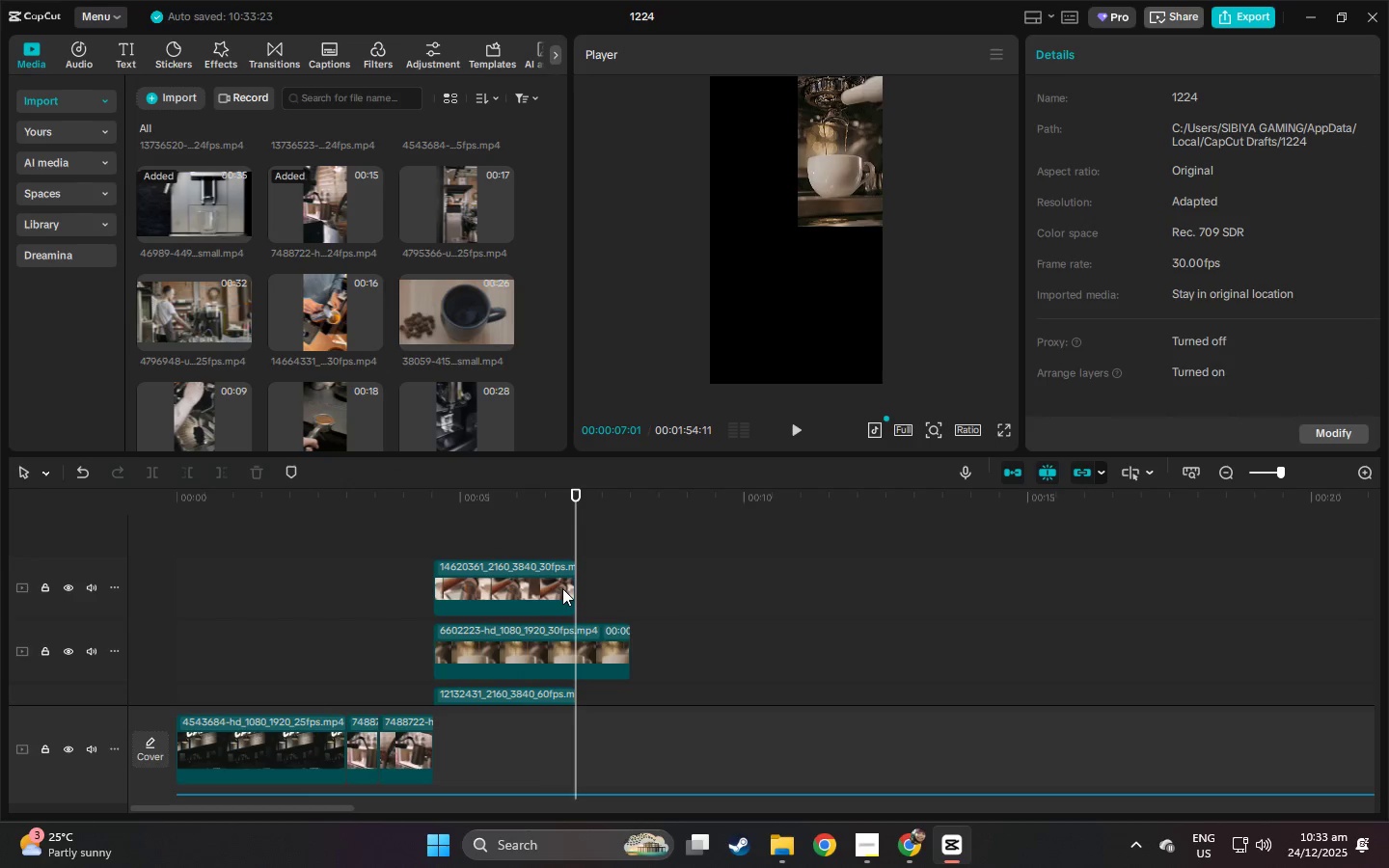 
double_click([559, 586])
 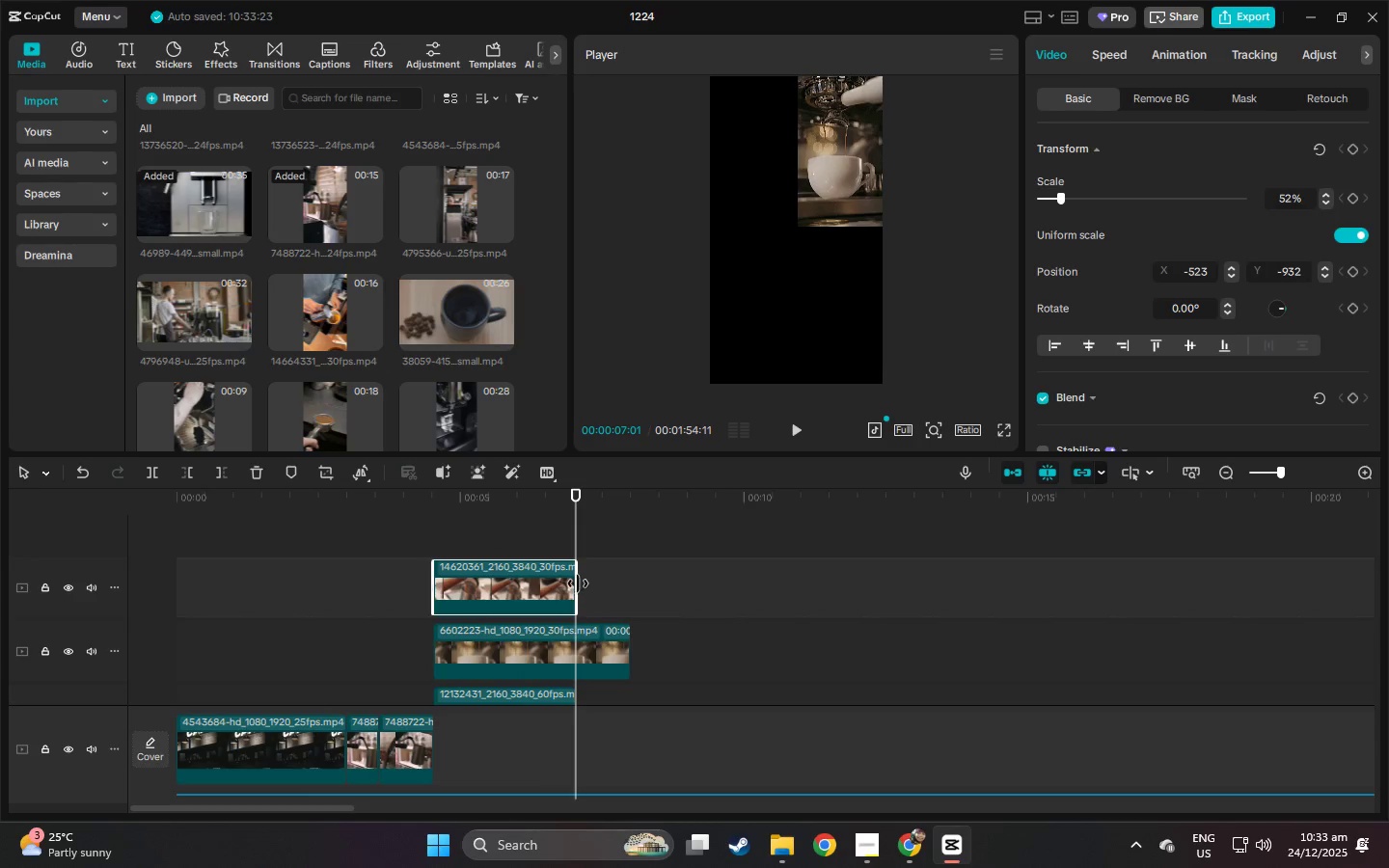 
left_click_drag(start_coordinate=[577, 583], to_coordinate=[627, 591])
 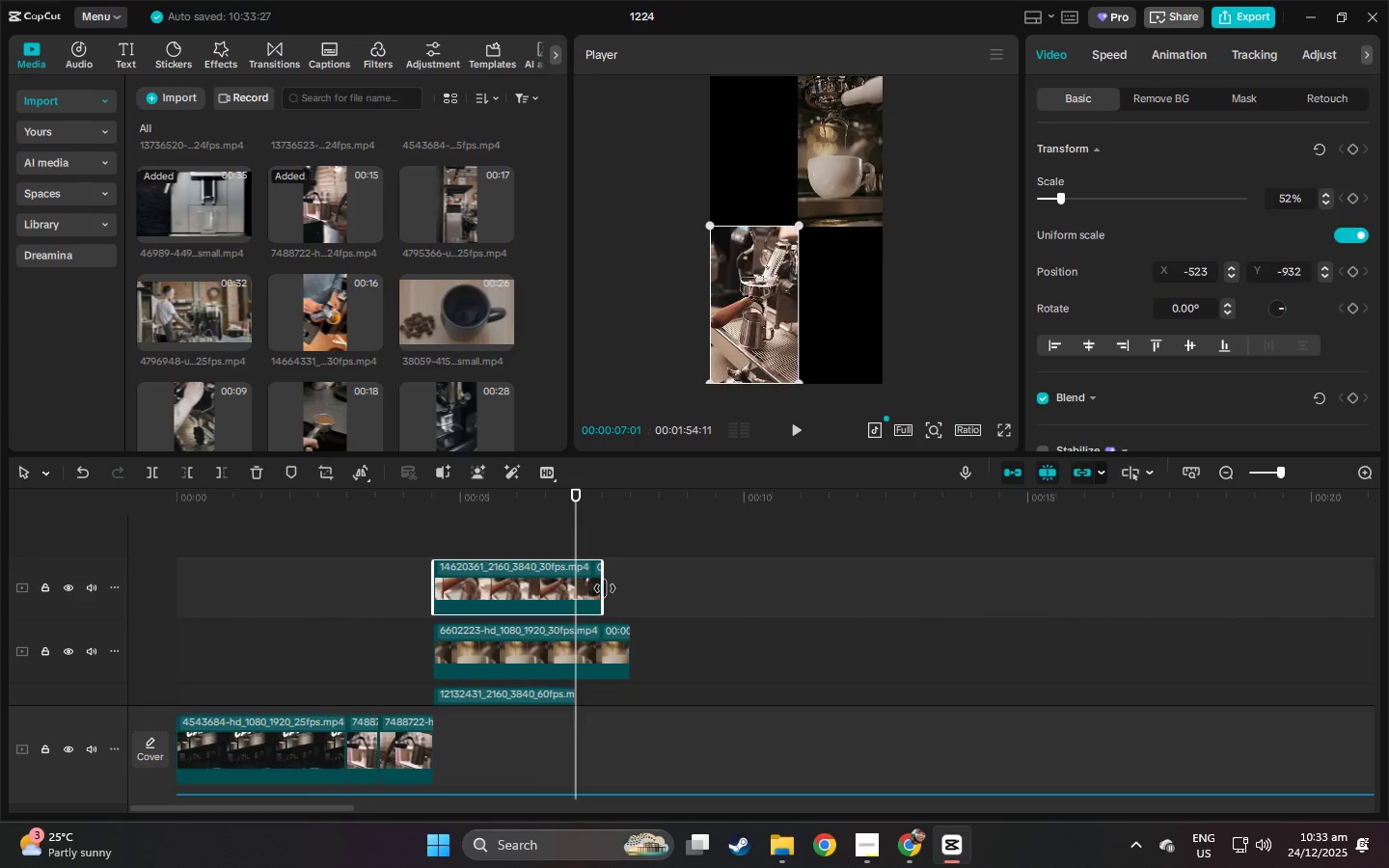 
left_click_drag(start_coordinate=[605, 588], to_coordinate=[626, 588])
 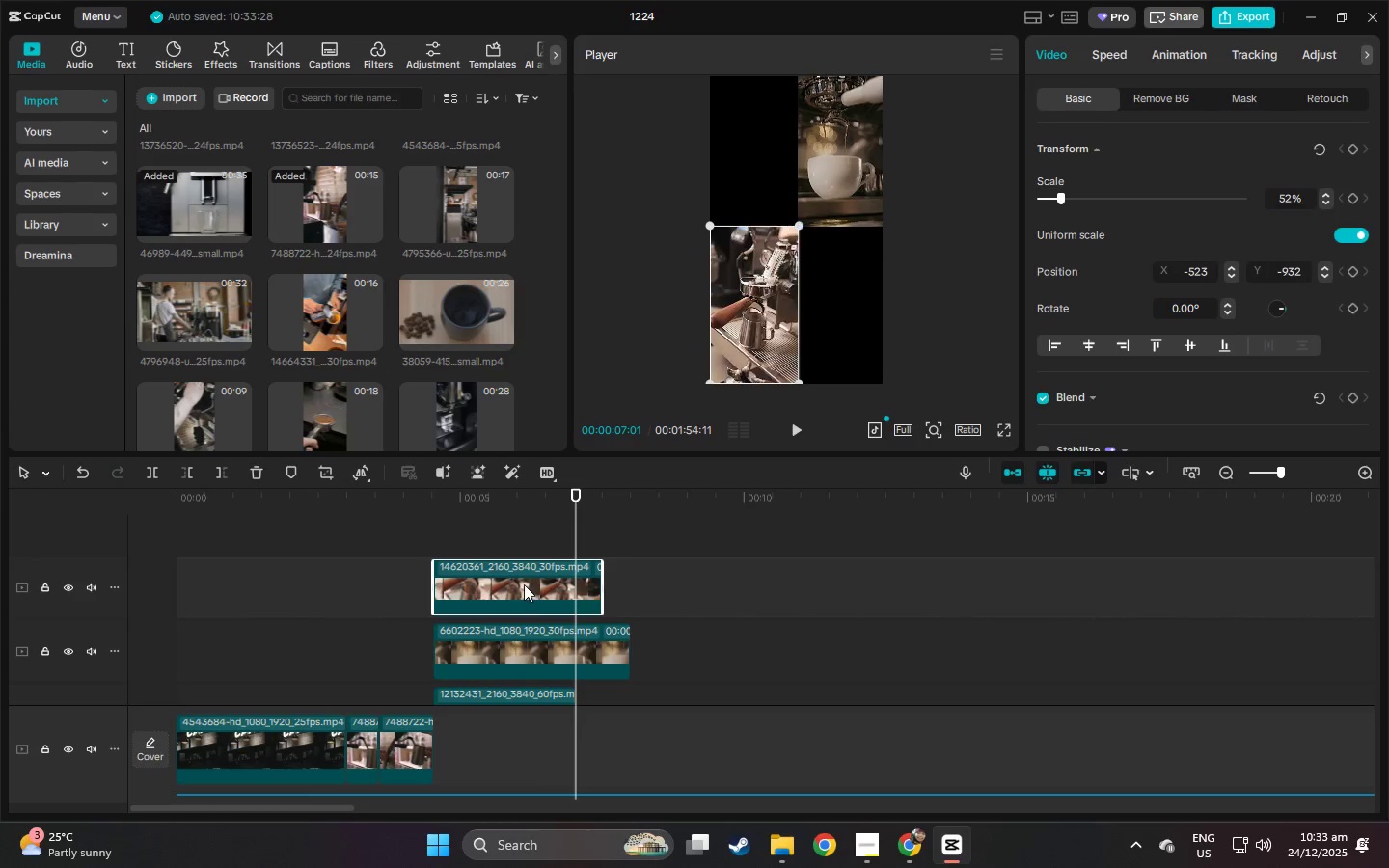 
left_click_drag(start_coordinate=[524, 584], to_coordinate=[551, 590])
 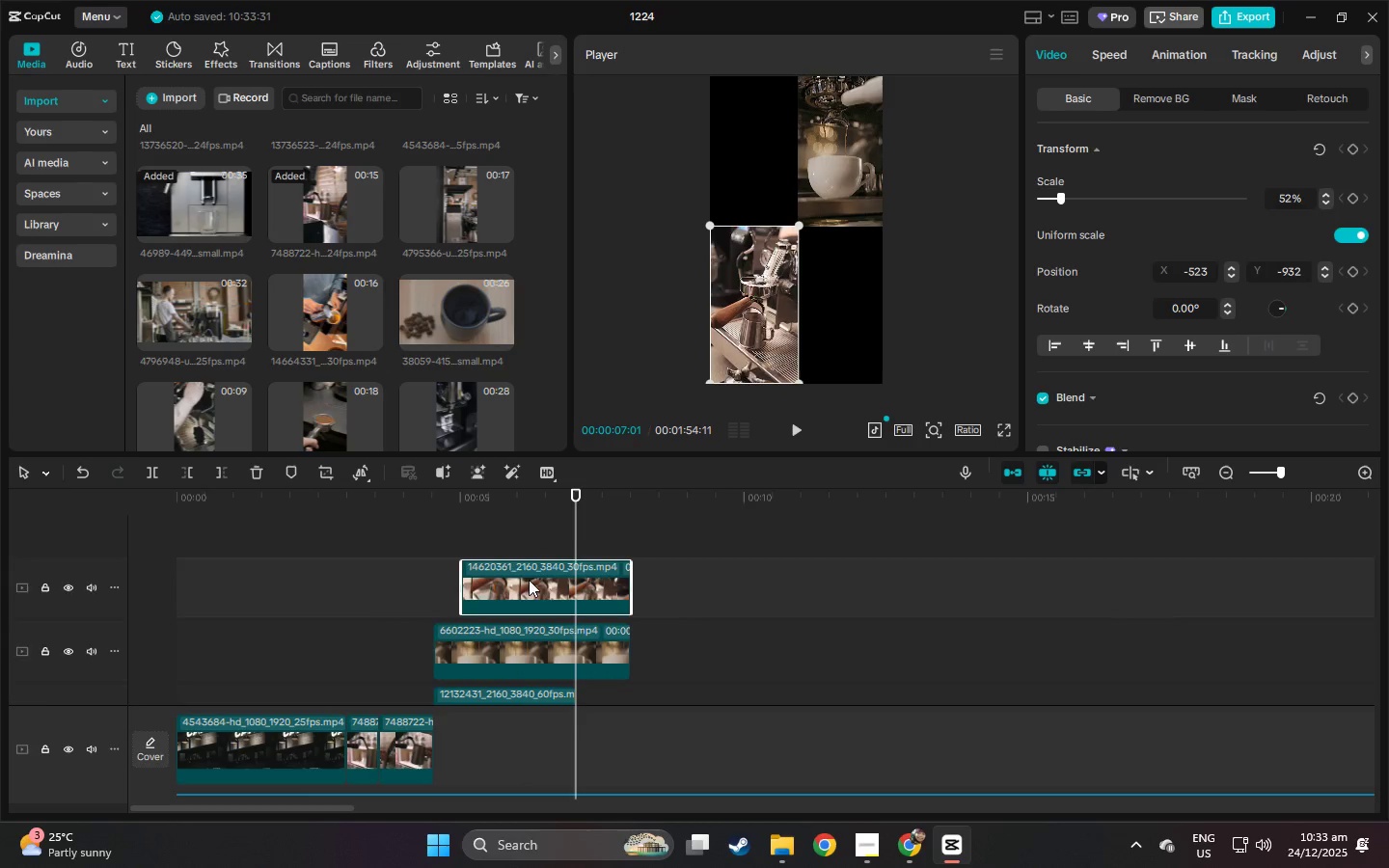 
scroll: coordinate [528, 580], scroll_direction: down, amount: 6.0
 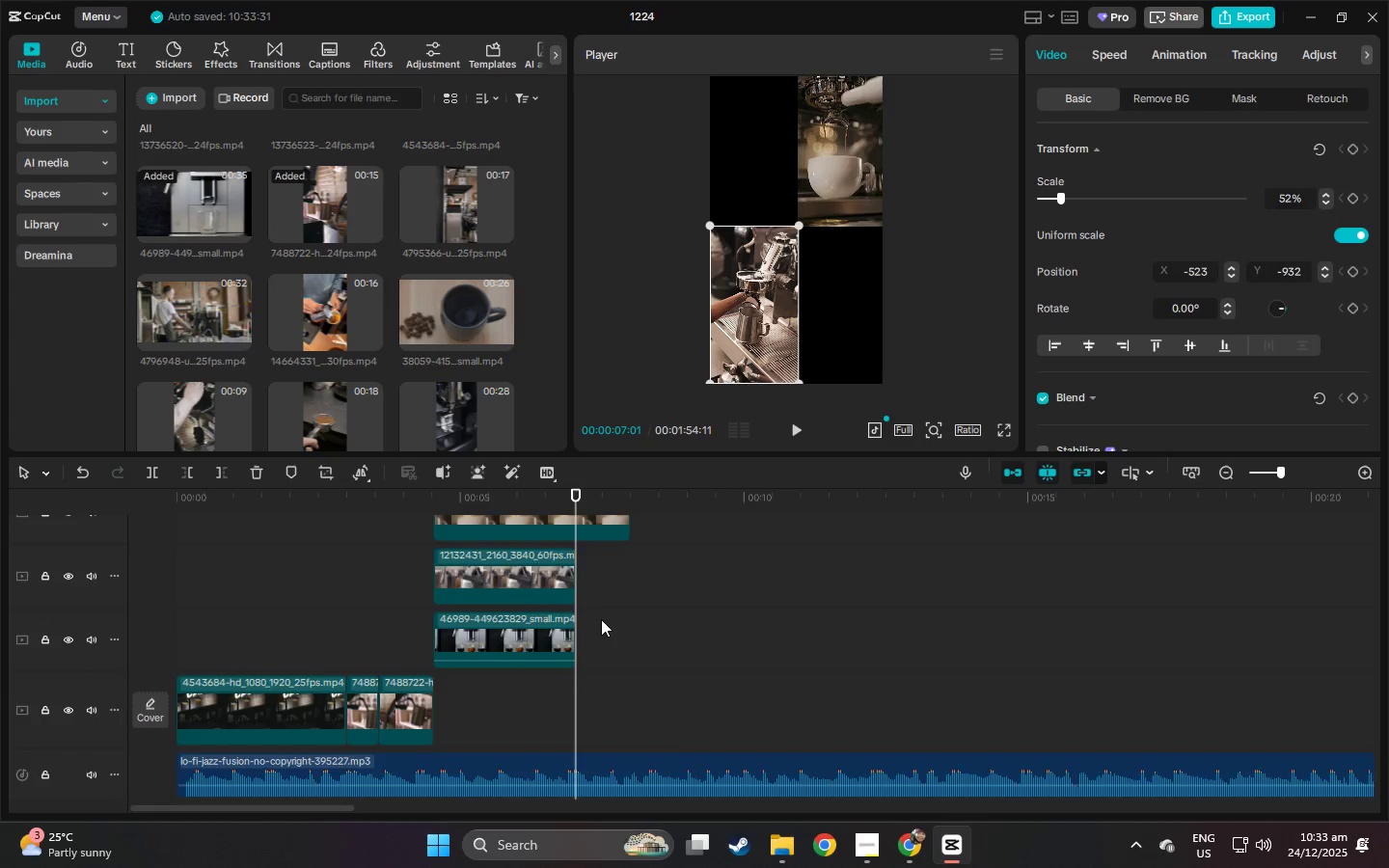 
scroll: coordinate [603, 620], scroll_direction: up, amount: 4.0
 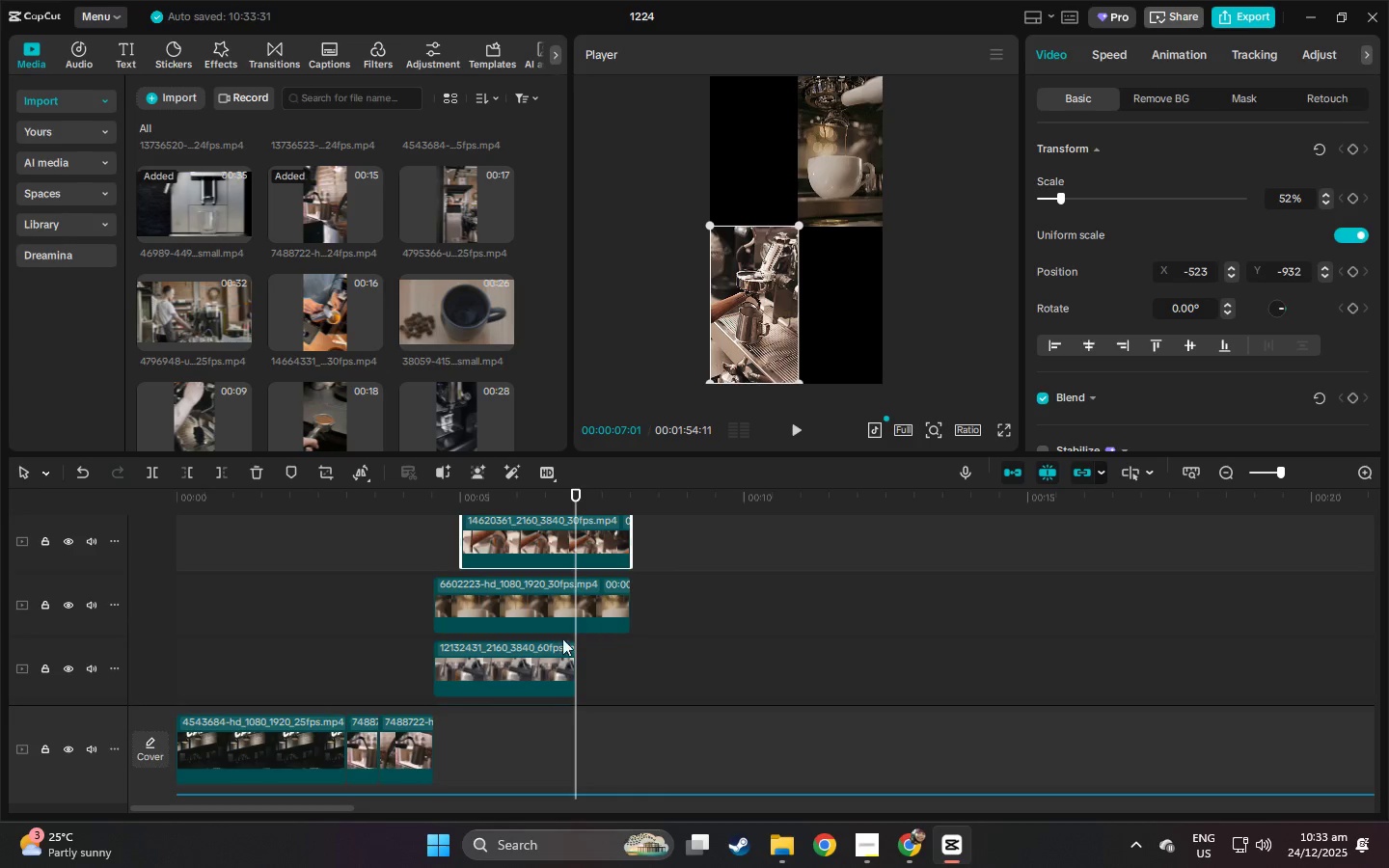 
left_click([545, 653])
 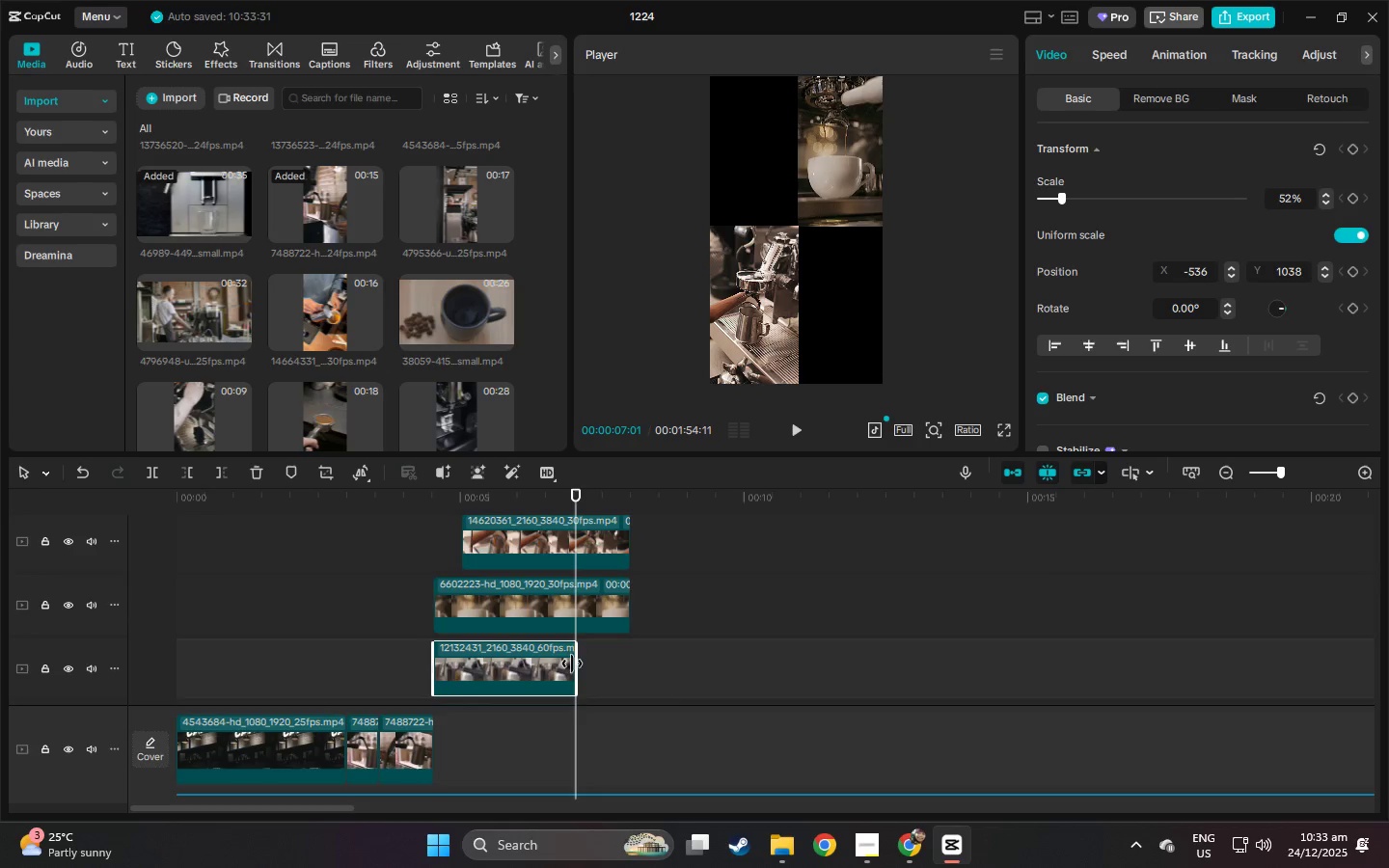 
left_click_drag(start_coordinate=[576, 664], to_coordinate=[621, 665])
 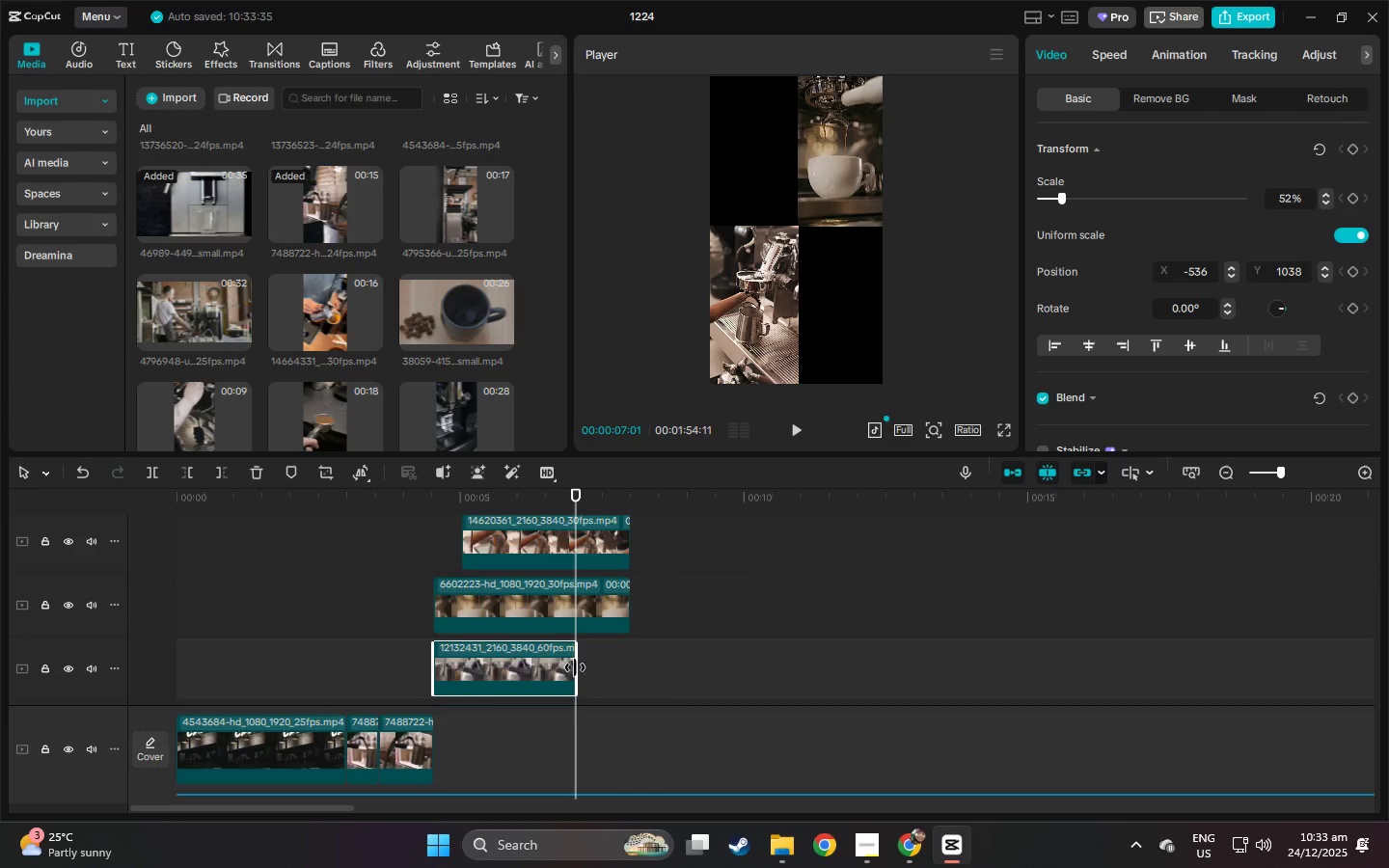 
left_click_drag(start_coordinate=[575, 667], to_coordinate=[609, 667])
 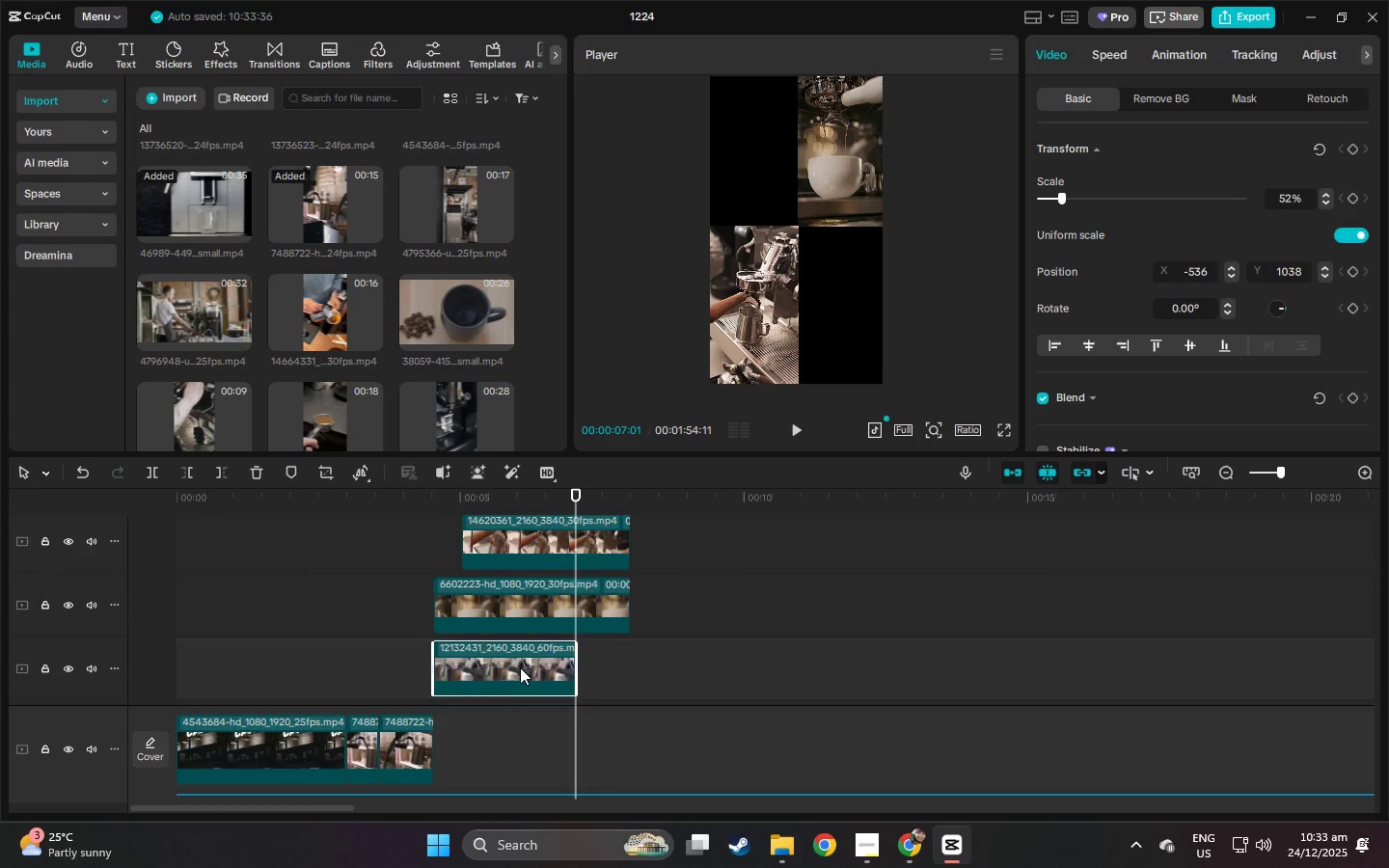 
left_click_drag(start_coordinate=[520, 667], to_coordinate=[569, 667])
 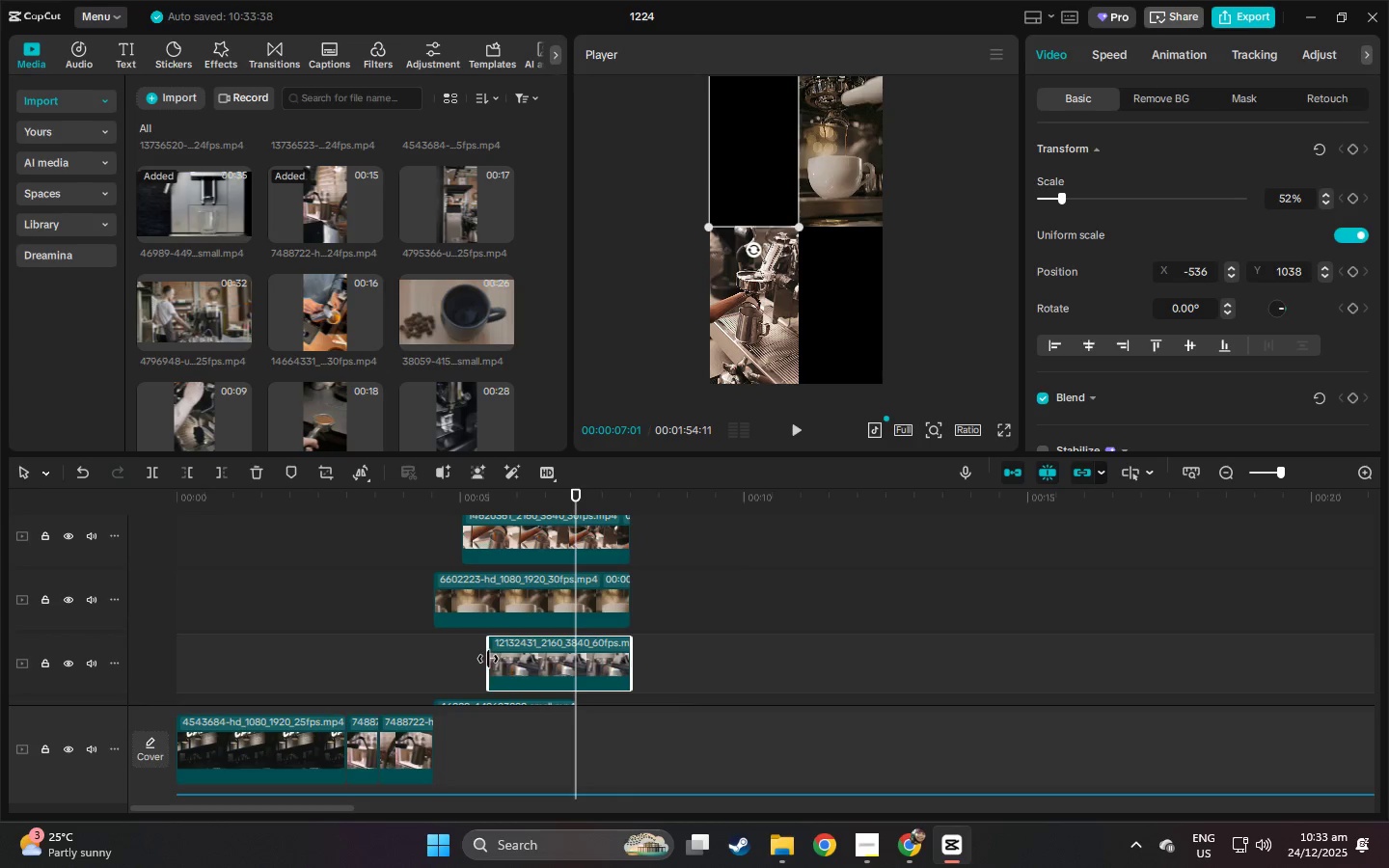 
left_click_drag(start_coordinate=[488, 659], to_coordinate=[463, 659])
 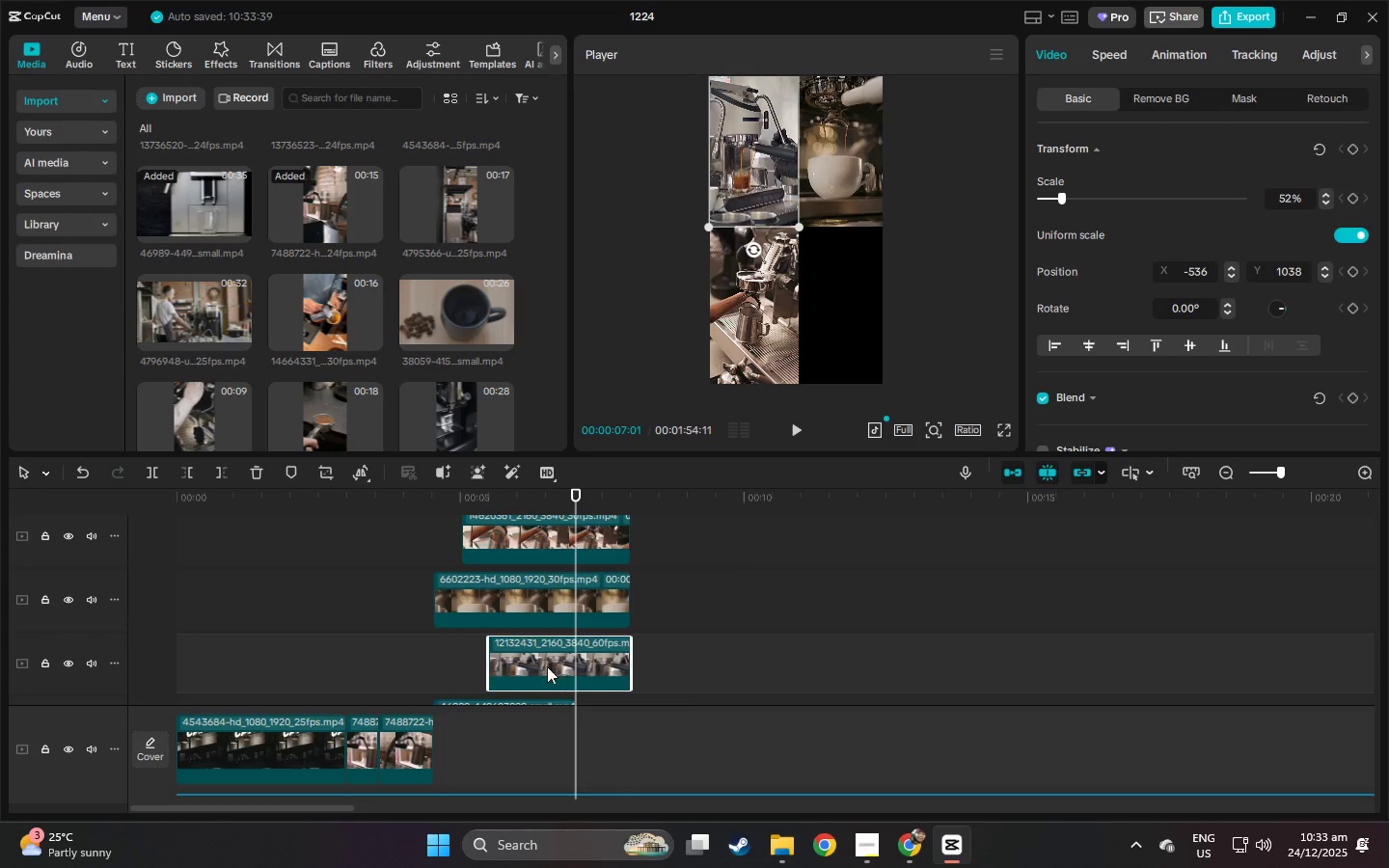 
left_click_drag(start_coordinate=[539, 665], to_coordinate=[544, 665])
 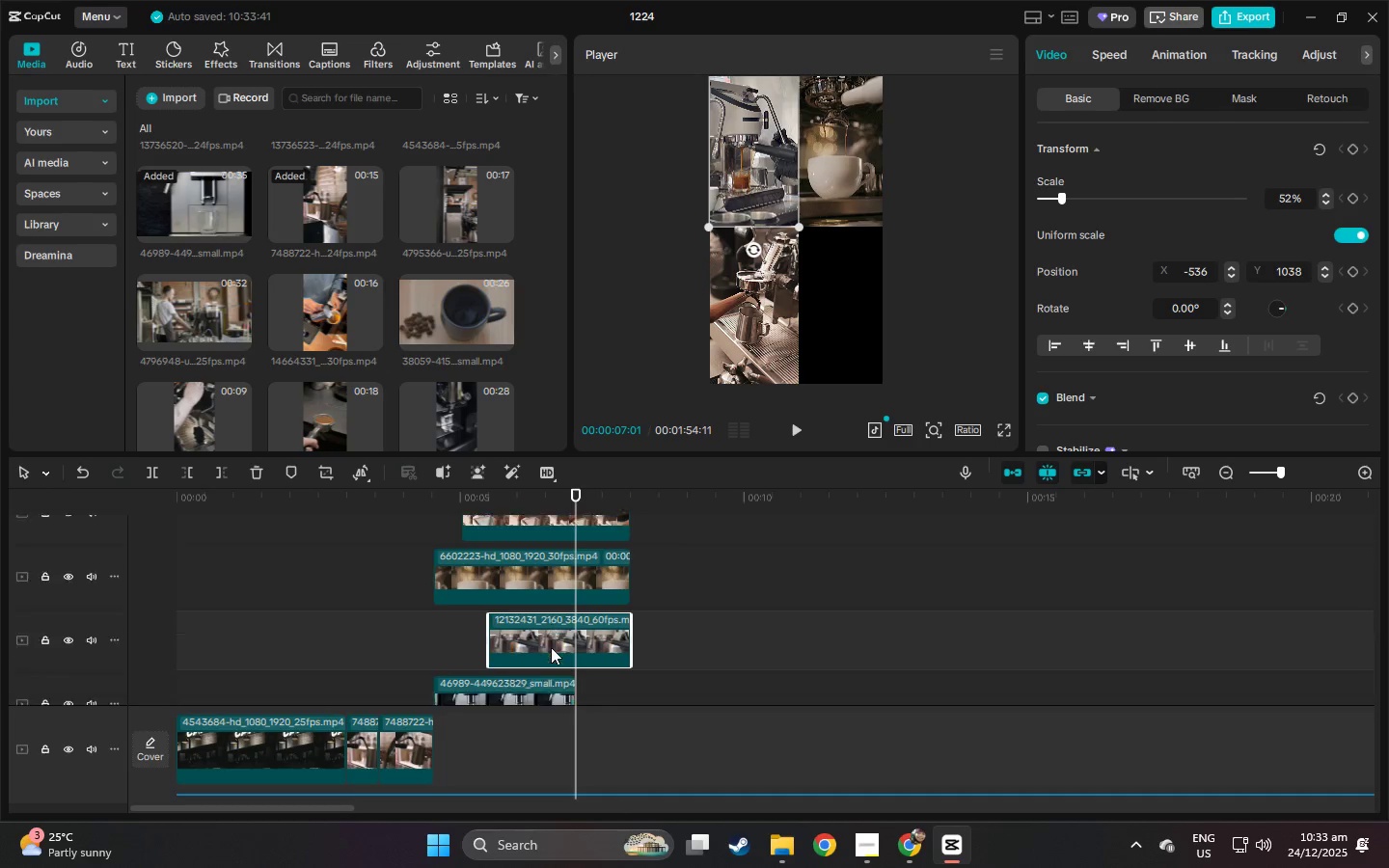 
left_click([523, 641])
 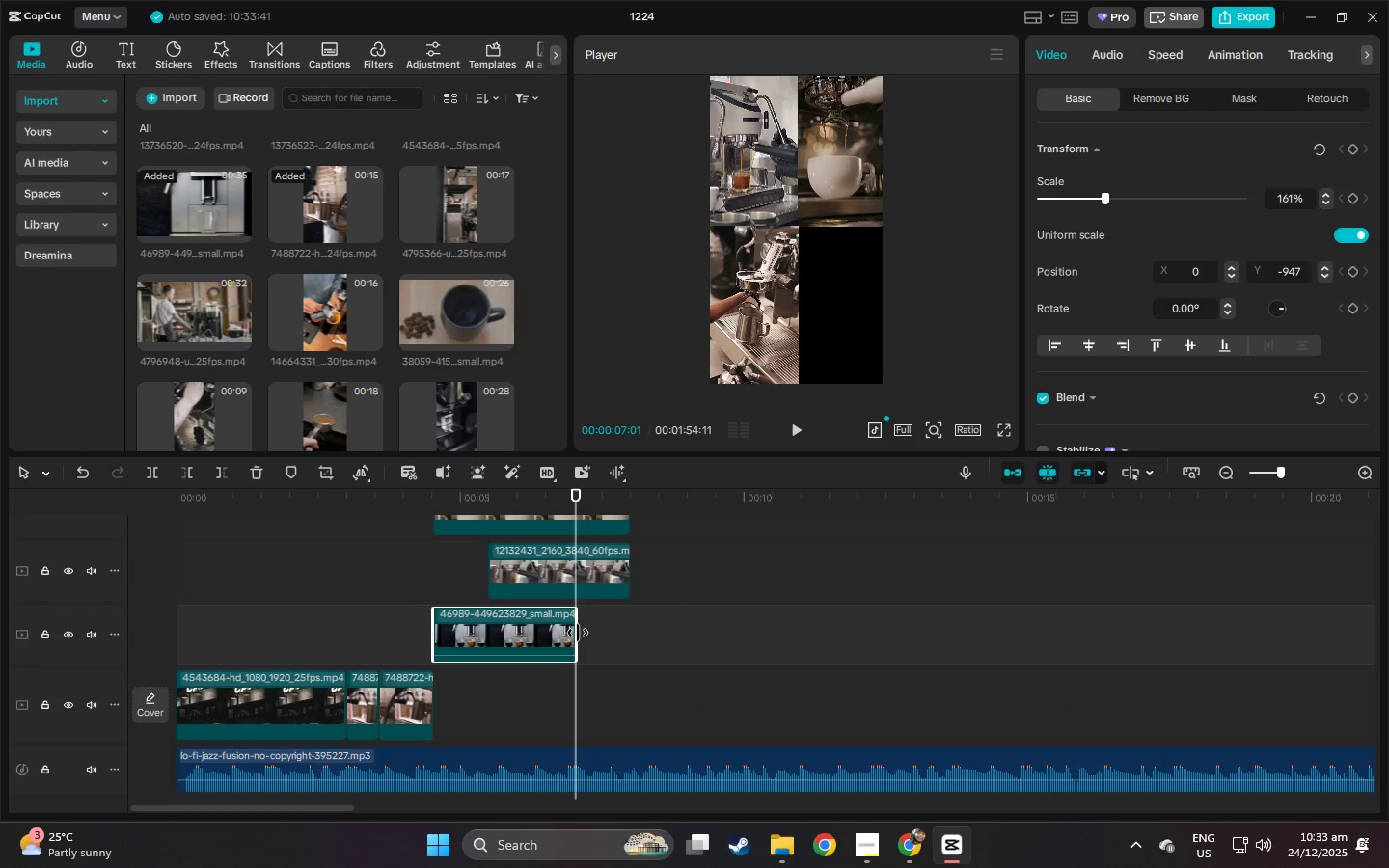 
scroll: coordinate [544, 647], scroll_direction: down, amount: 4.0
 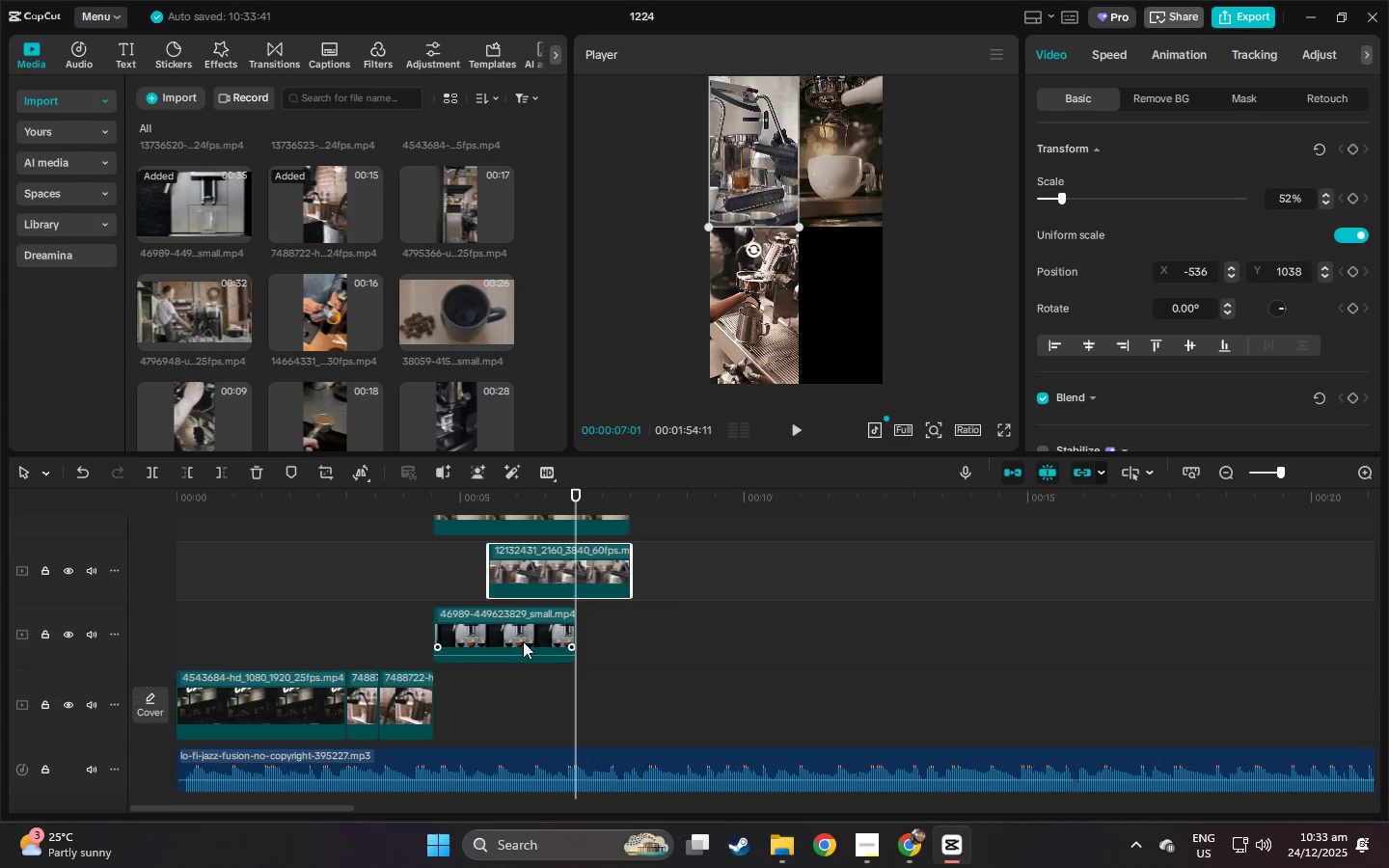 
left_click_drag(start_coordinate=[578, 633], to_coordinate=[633, 635])
 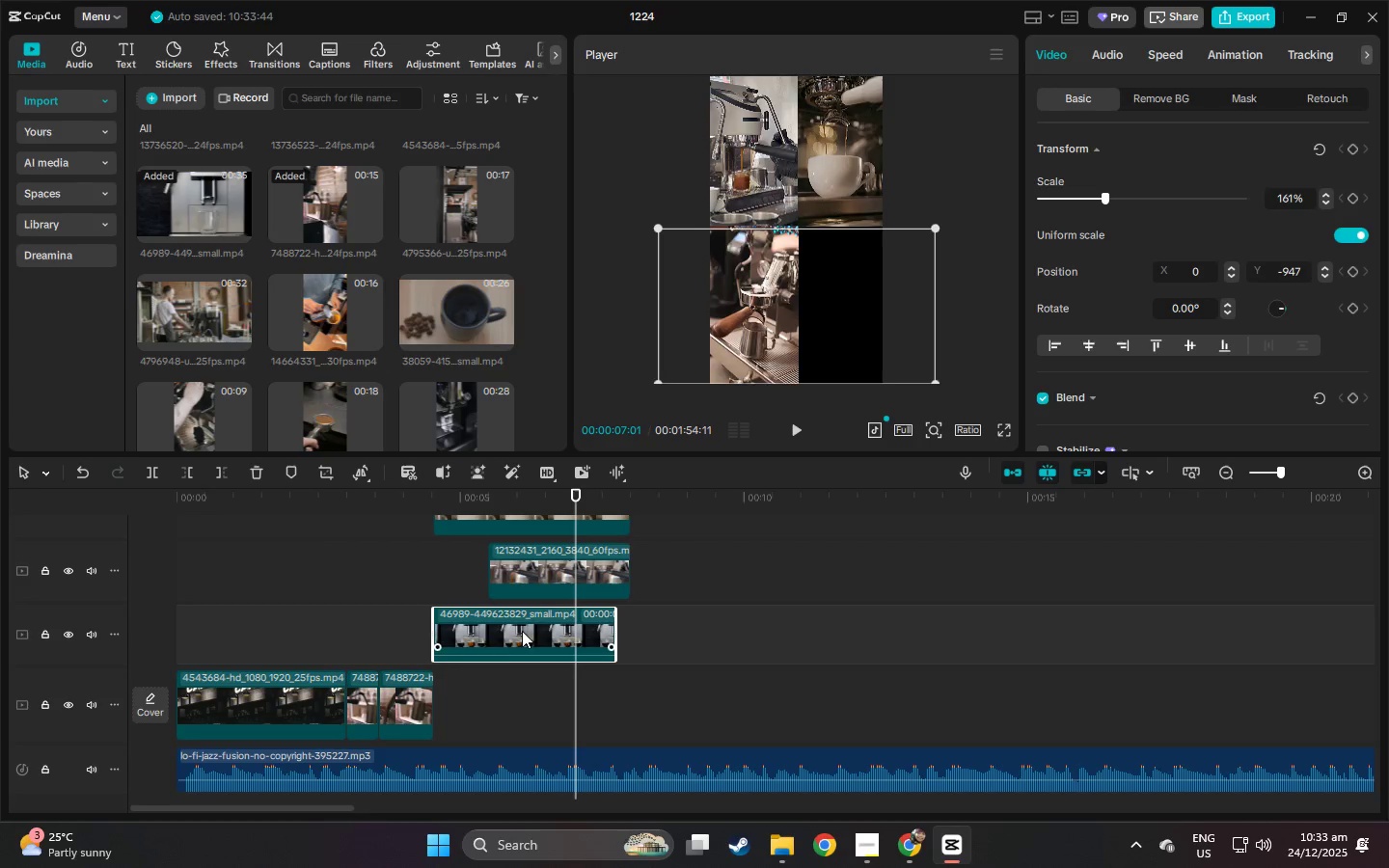 
left_click_drag(start_coordinate=[491, 629], to_coordinate=[510, 628])
 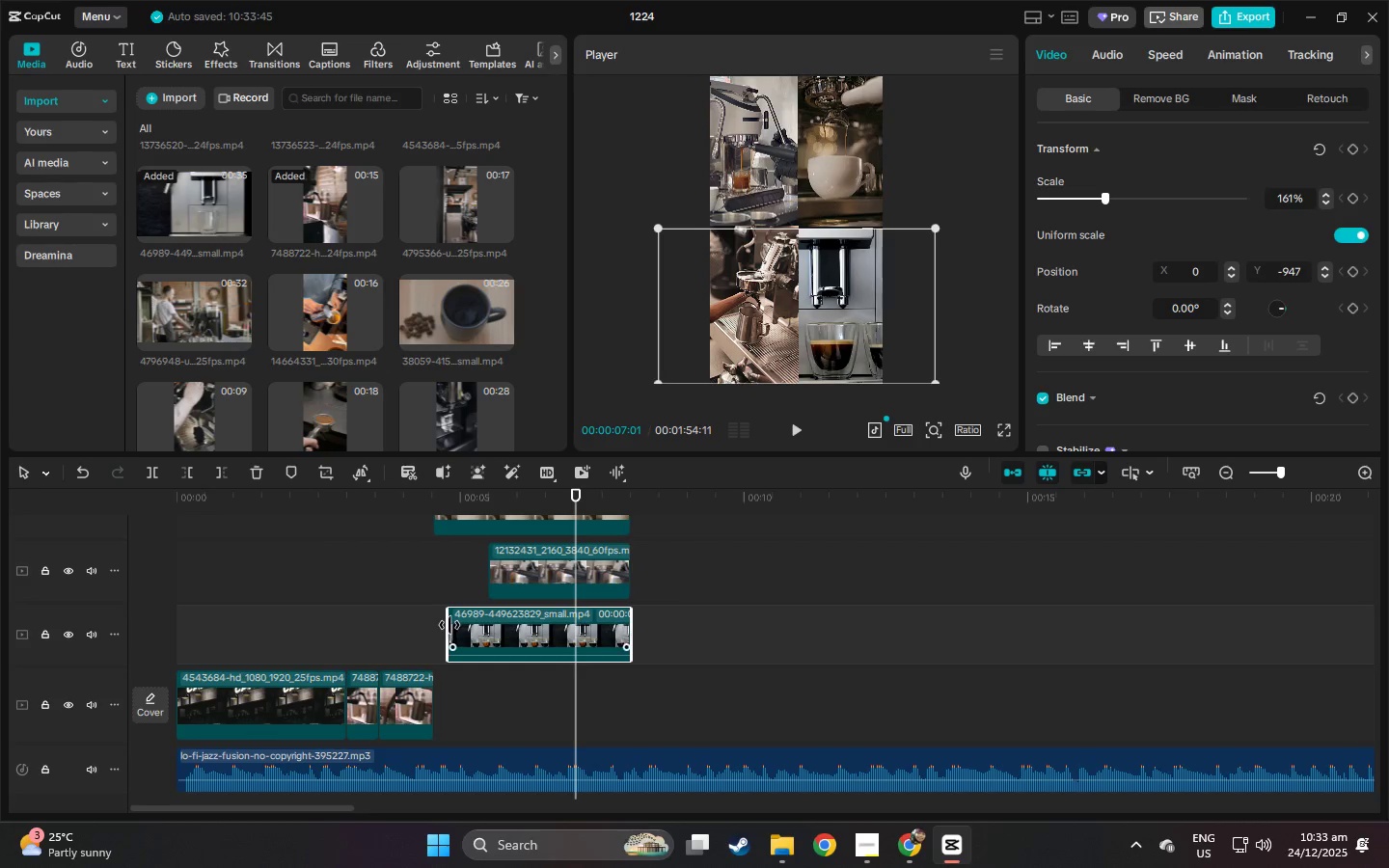 
left_click_drag(start_coordinate=[449, 625], to_coordinate=[439, 625])
 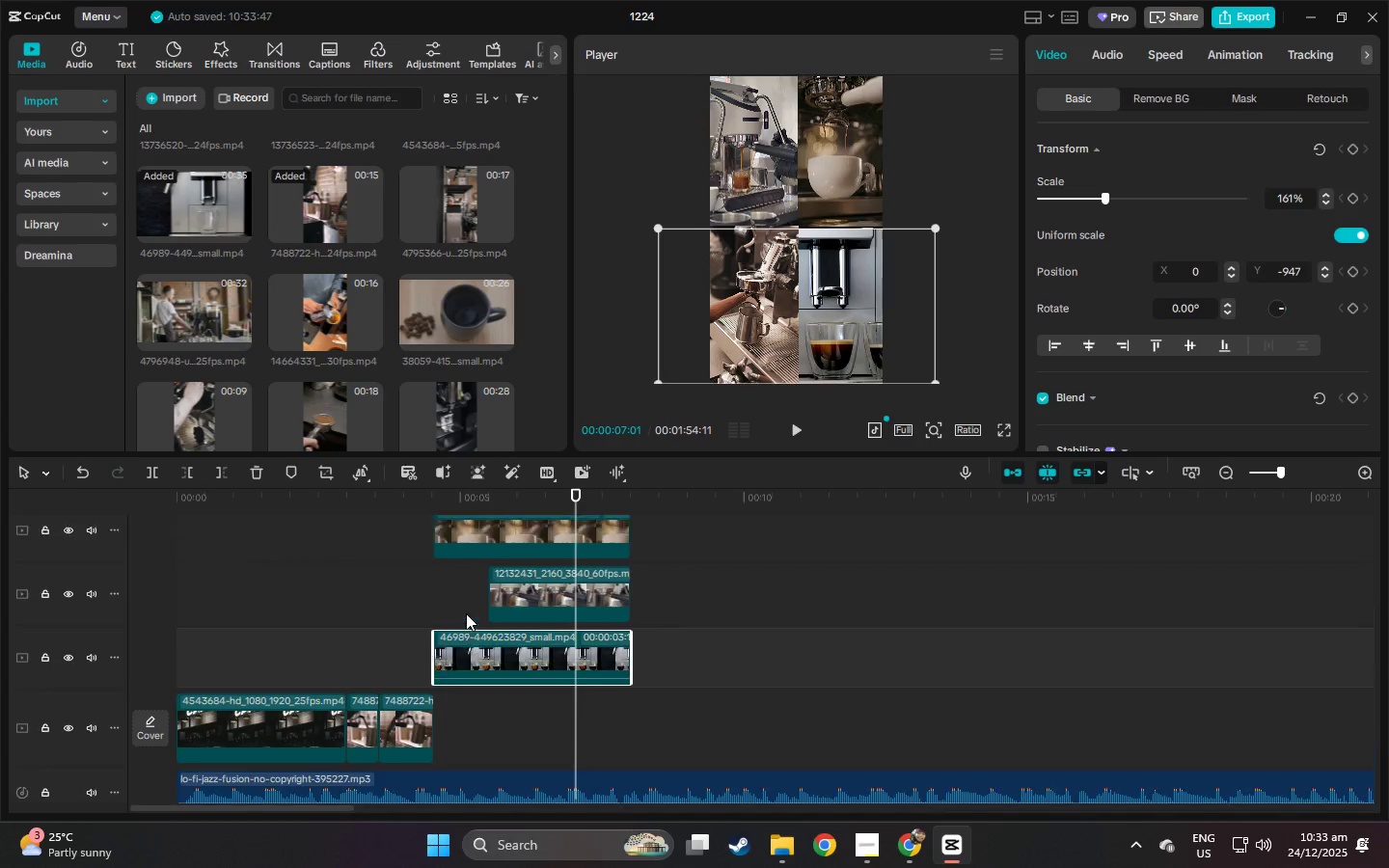 
scroll: coordinate [466, 613], scroll_direction: up, amount: 3.0
 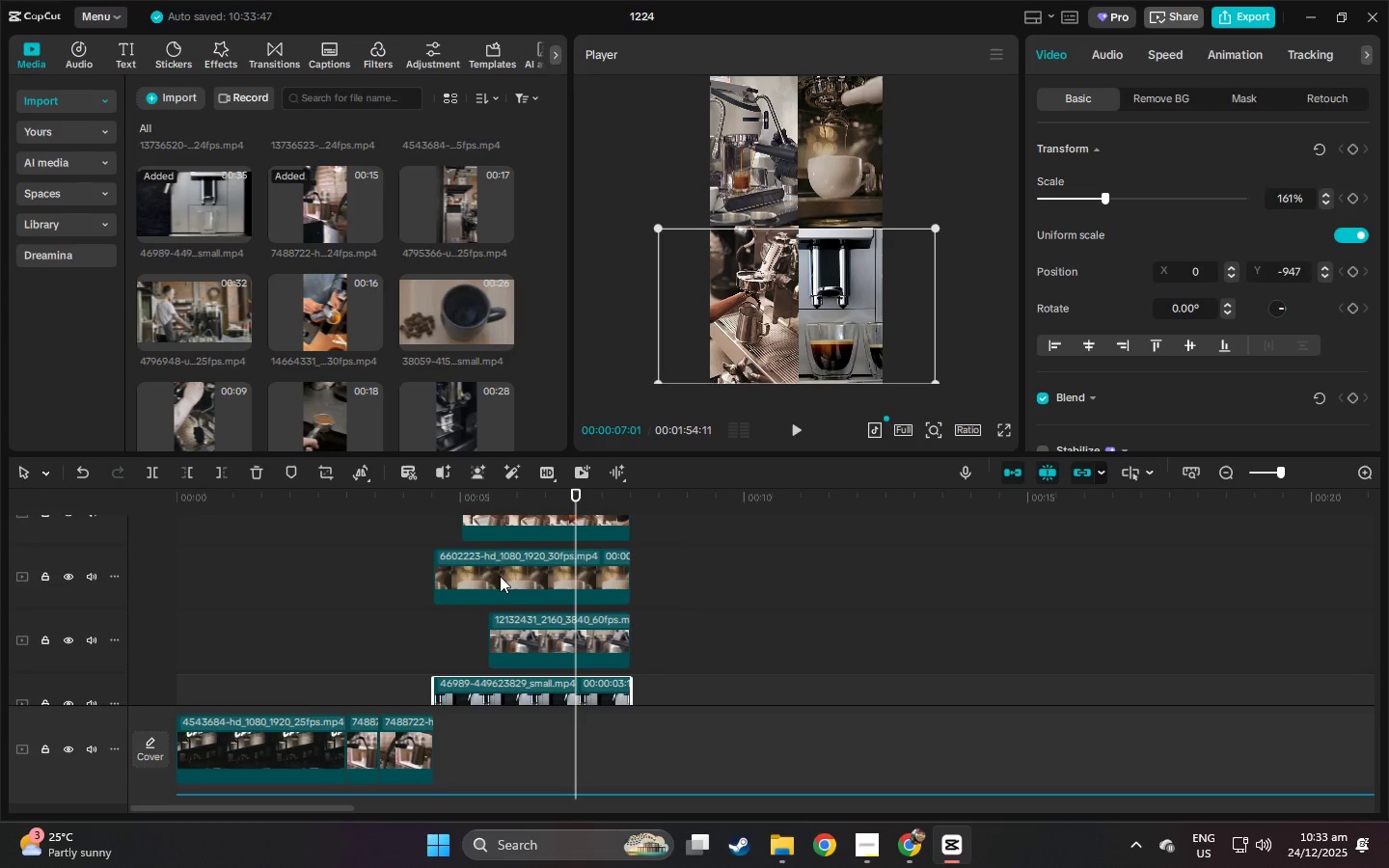 
left_click([500, 583])
 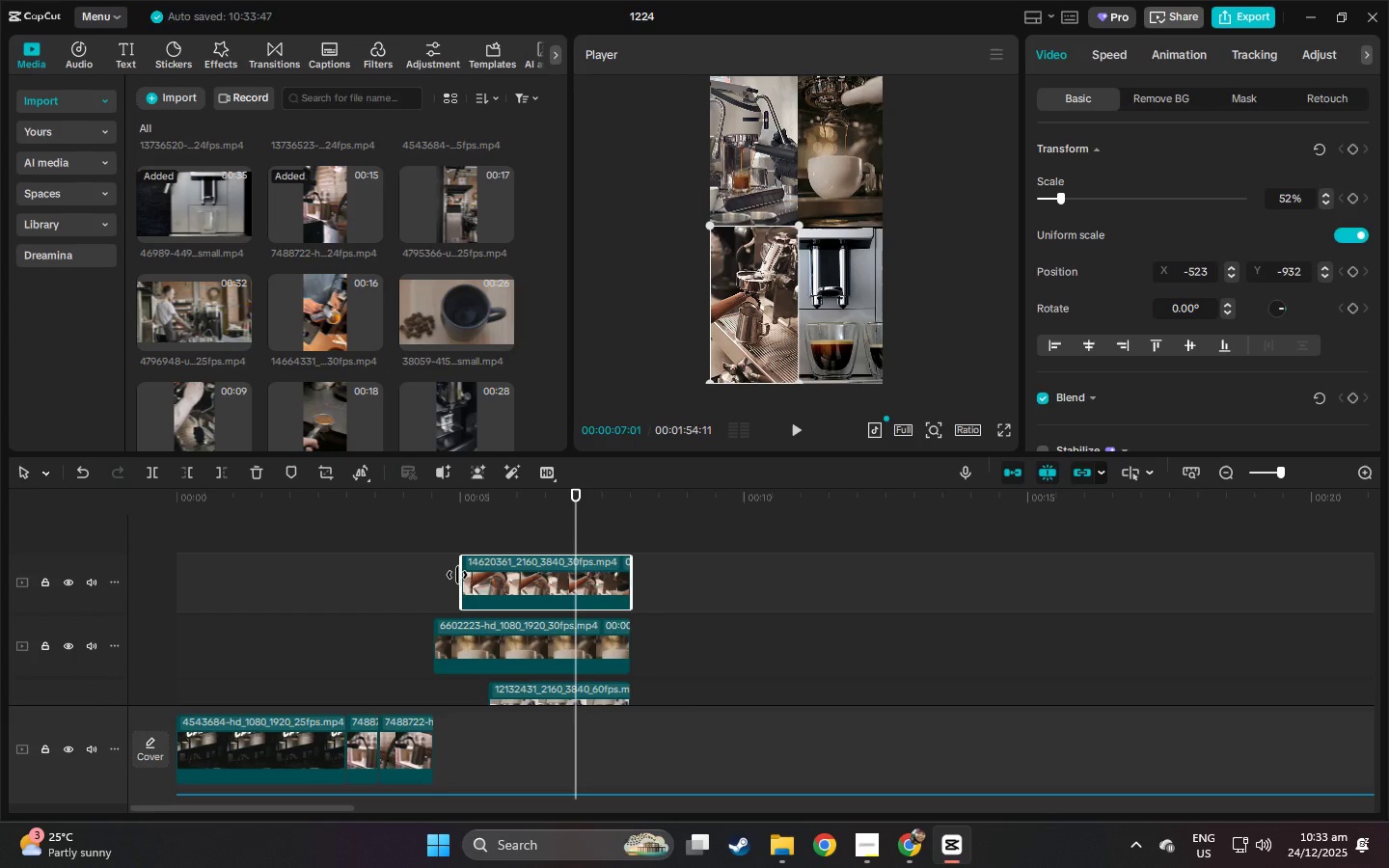 
scroll: coordinate [494, 561], scroll_direction: up, amount: 3.0
 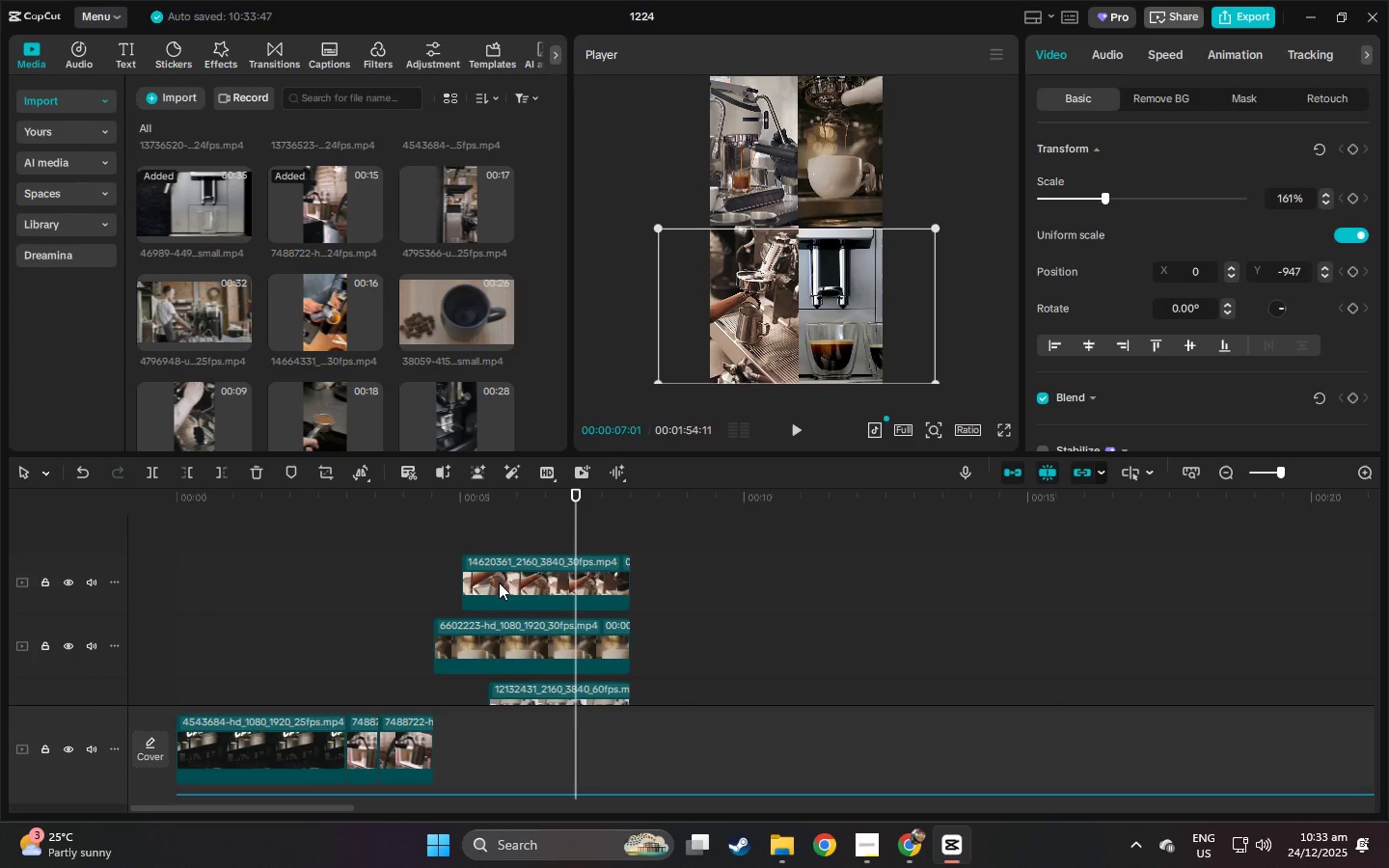 
left_click_drag(start_coordinate=[457, 575], to_coordinate=[434, 575])
 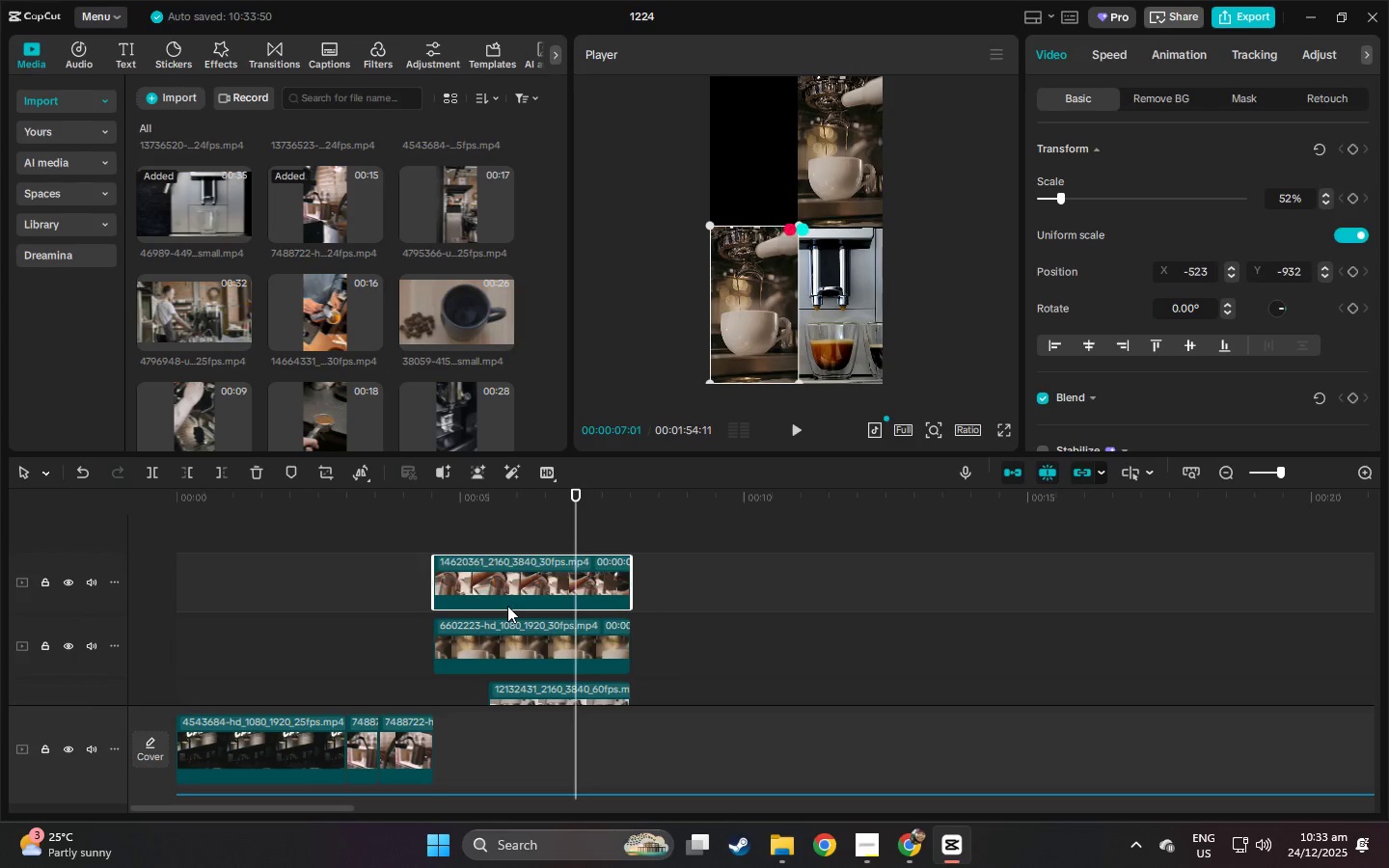 
left_click([512, 612])
 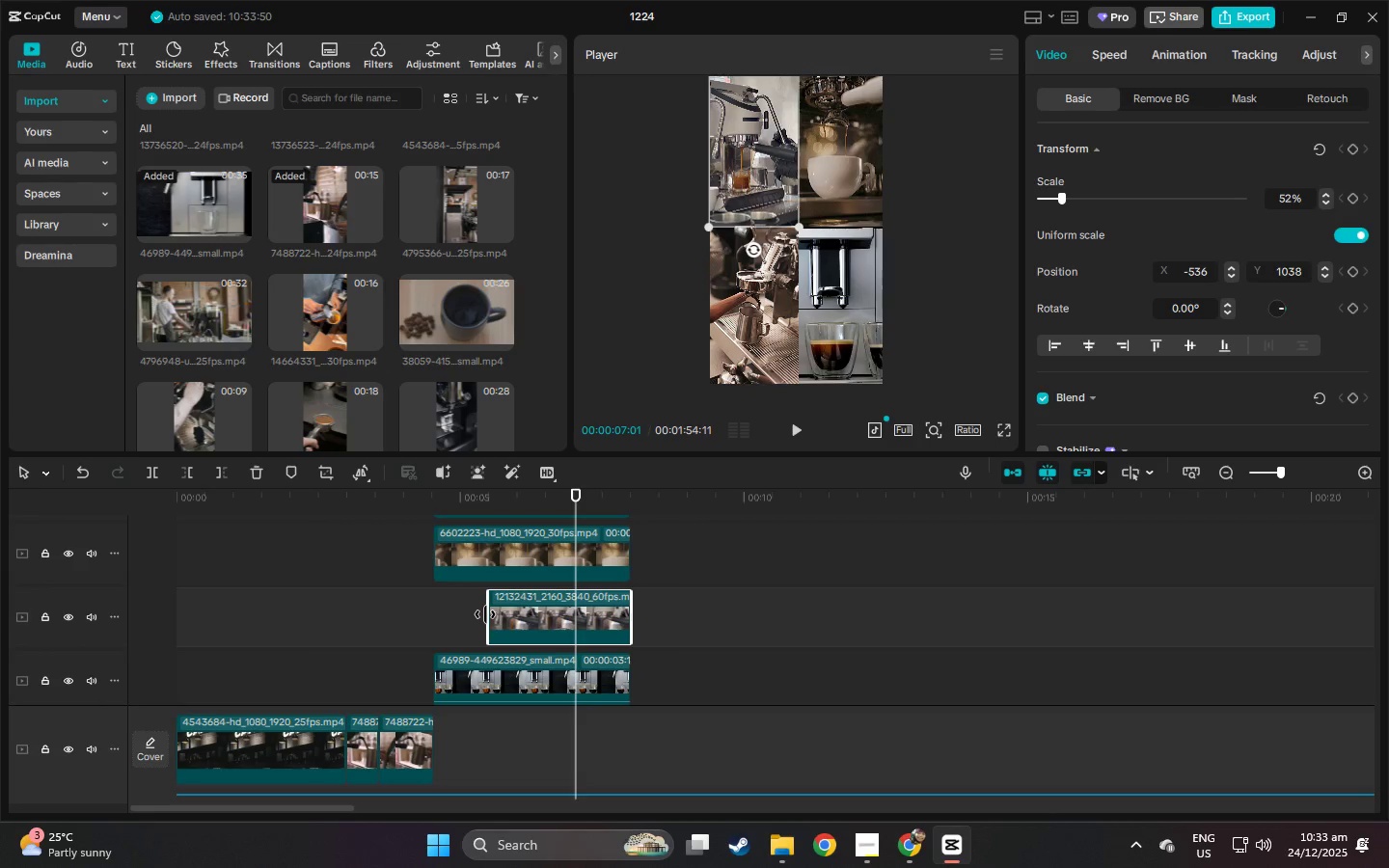 
scroll: coordinate [507, 606], scroll_direction: down, amount: 4.0
 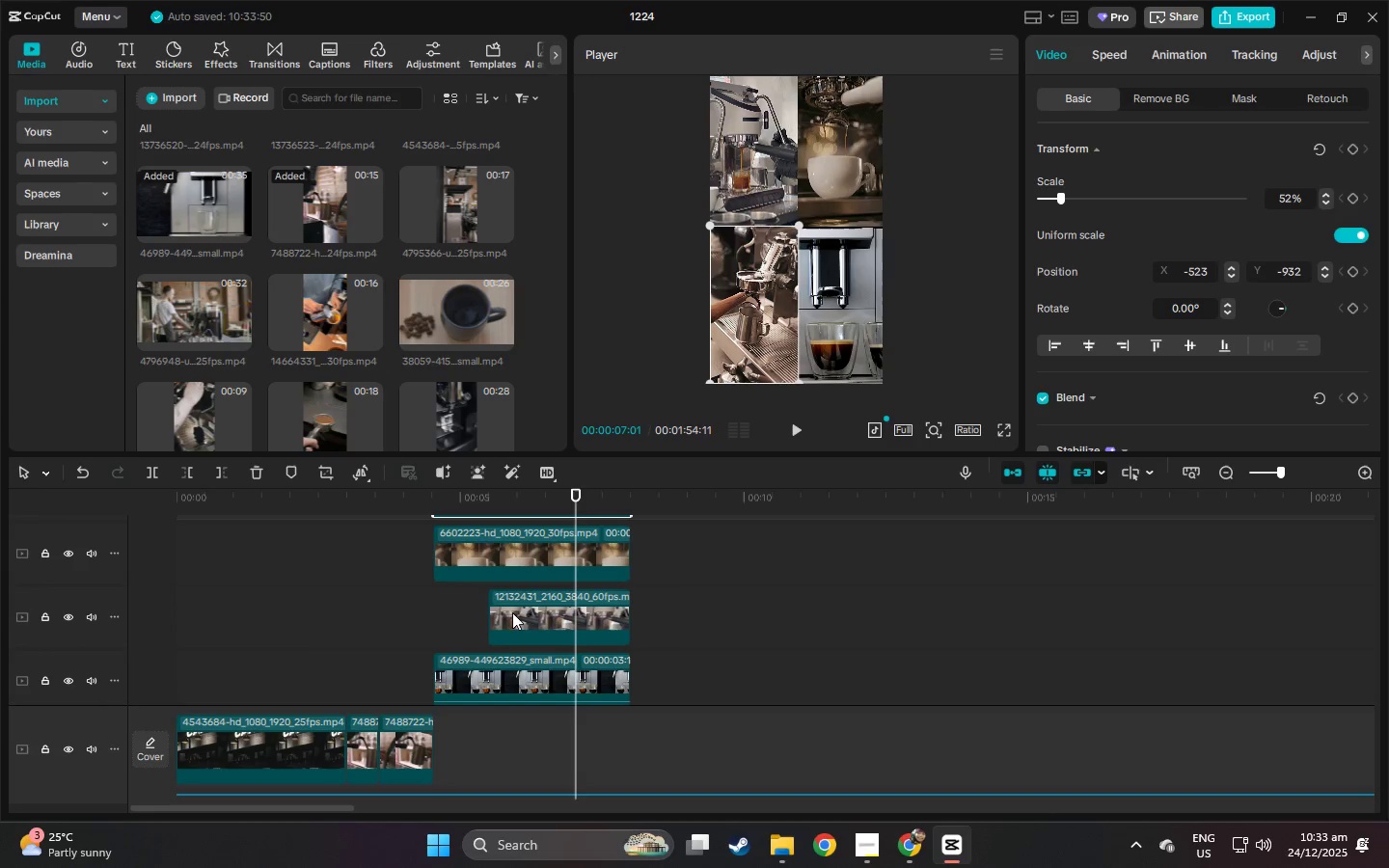 
left_click_drag(start_coordinate=[485, 614], to_coordinate=[450, 615])
 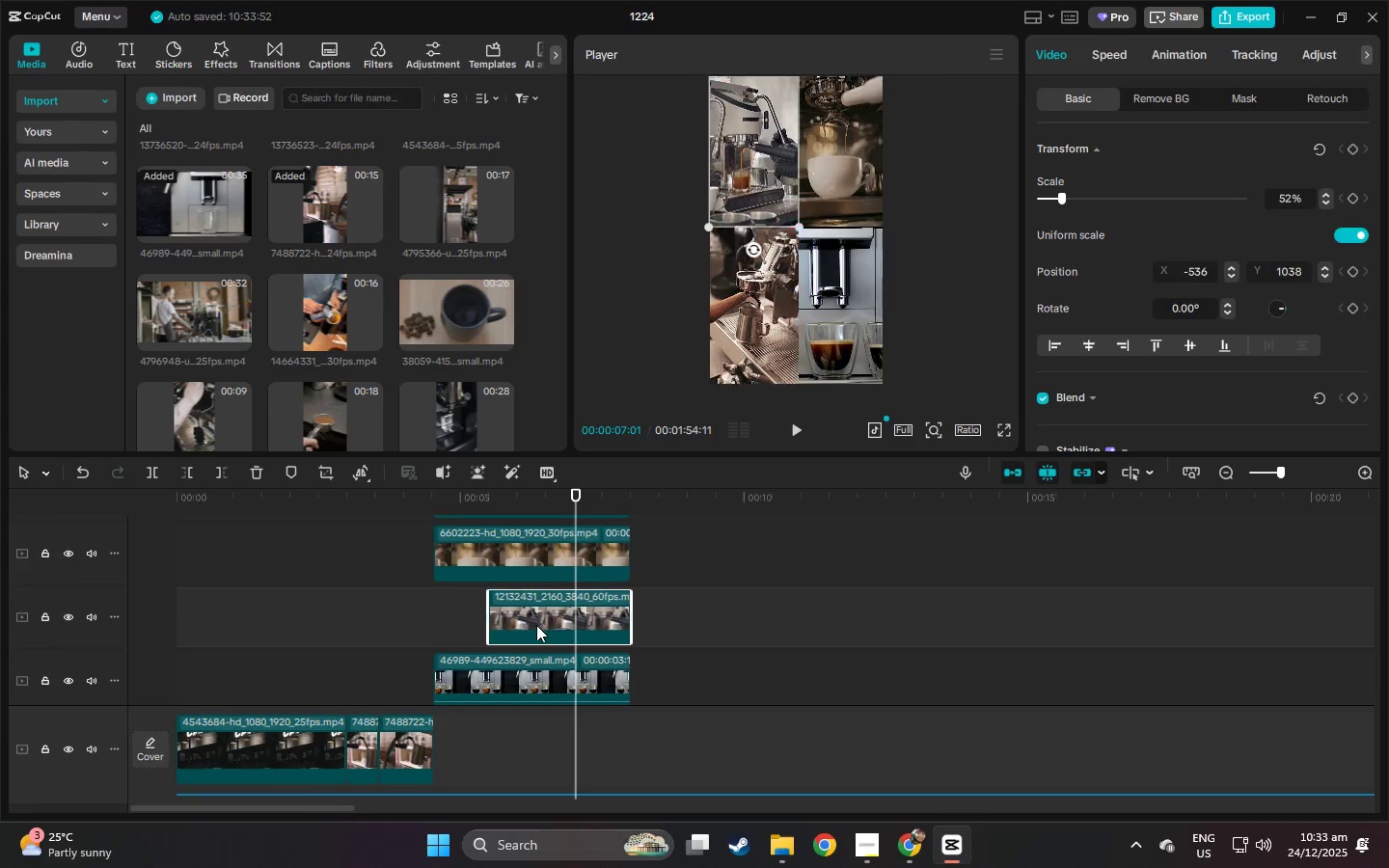 
scroll: coordinate [536, 625], scroll_direction: down, amount: 1.0
 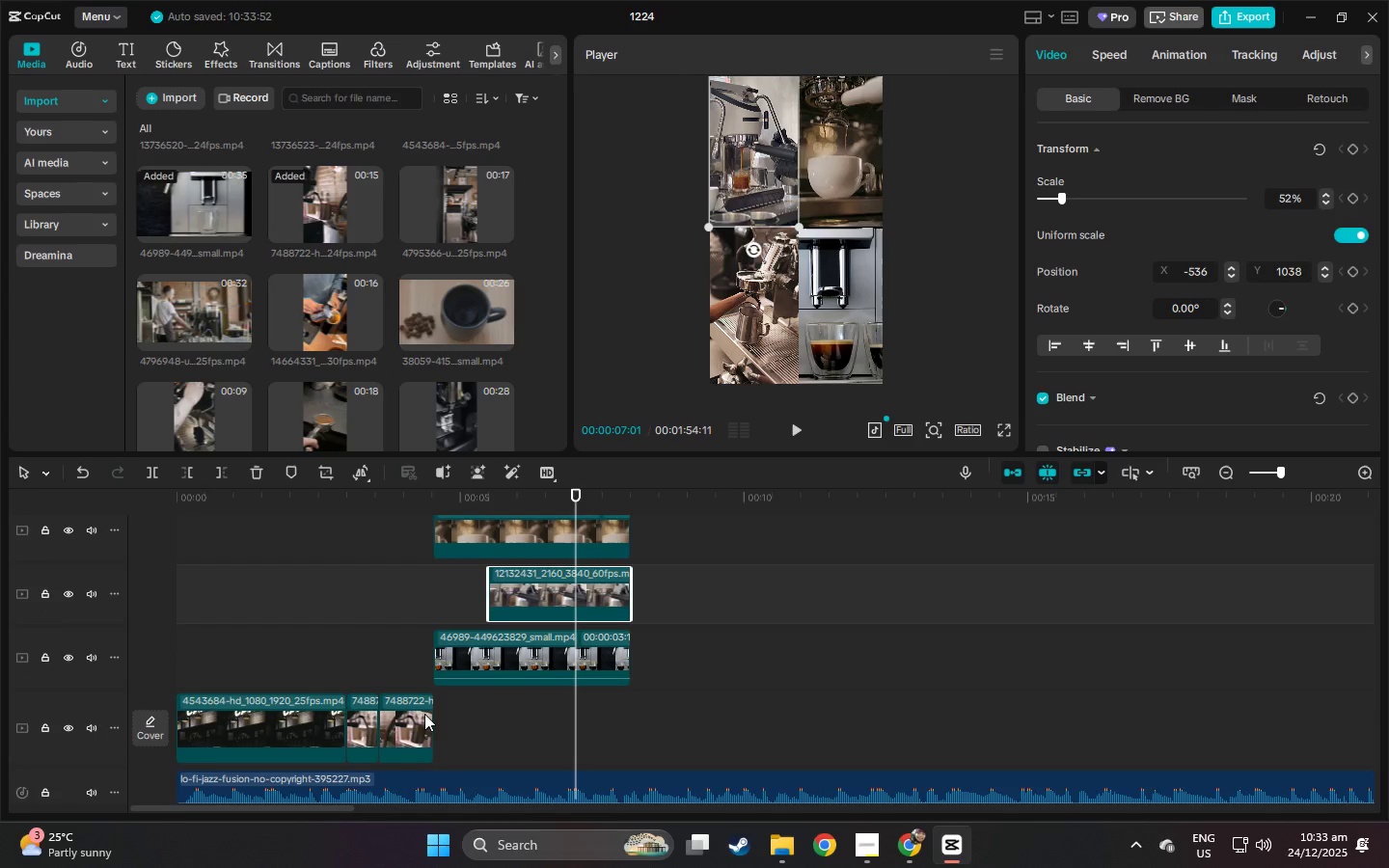 
left_click([420, 718])
 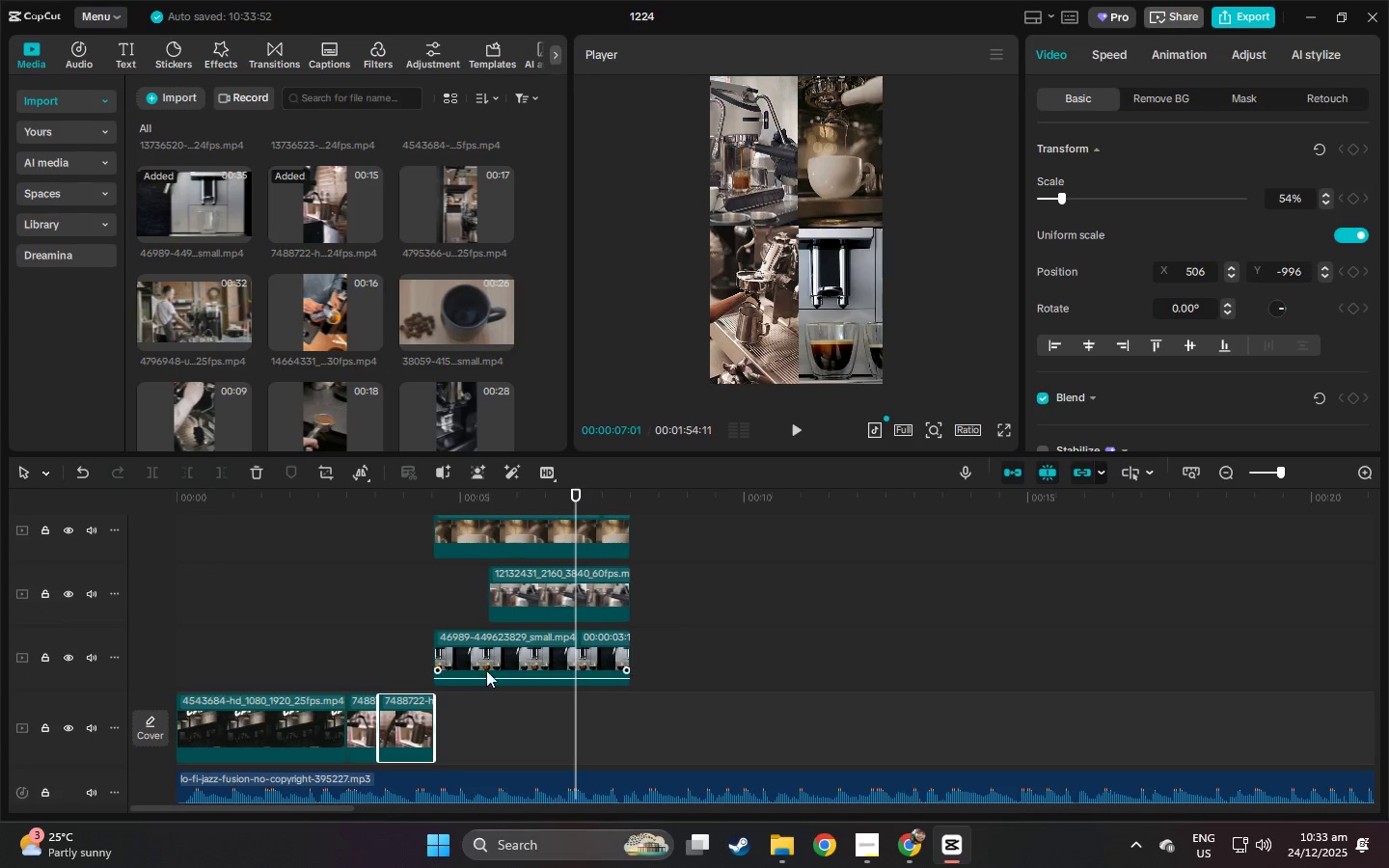 
left_click([508, 609])
 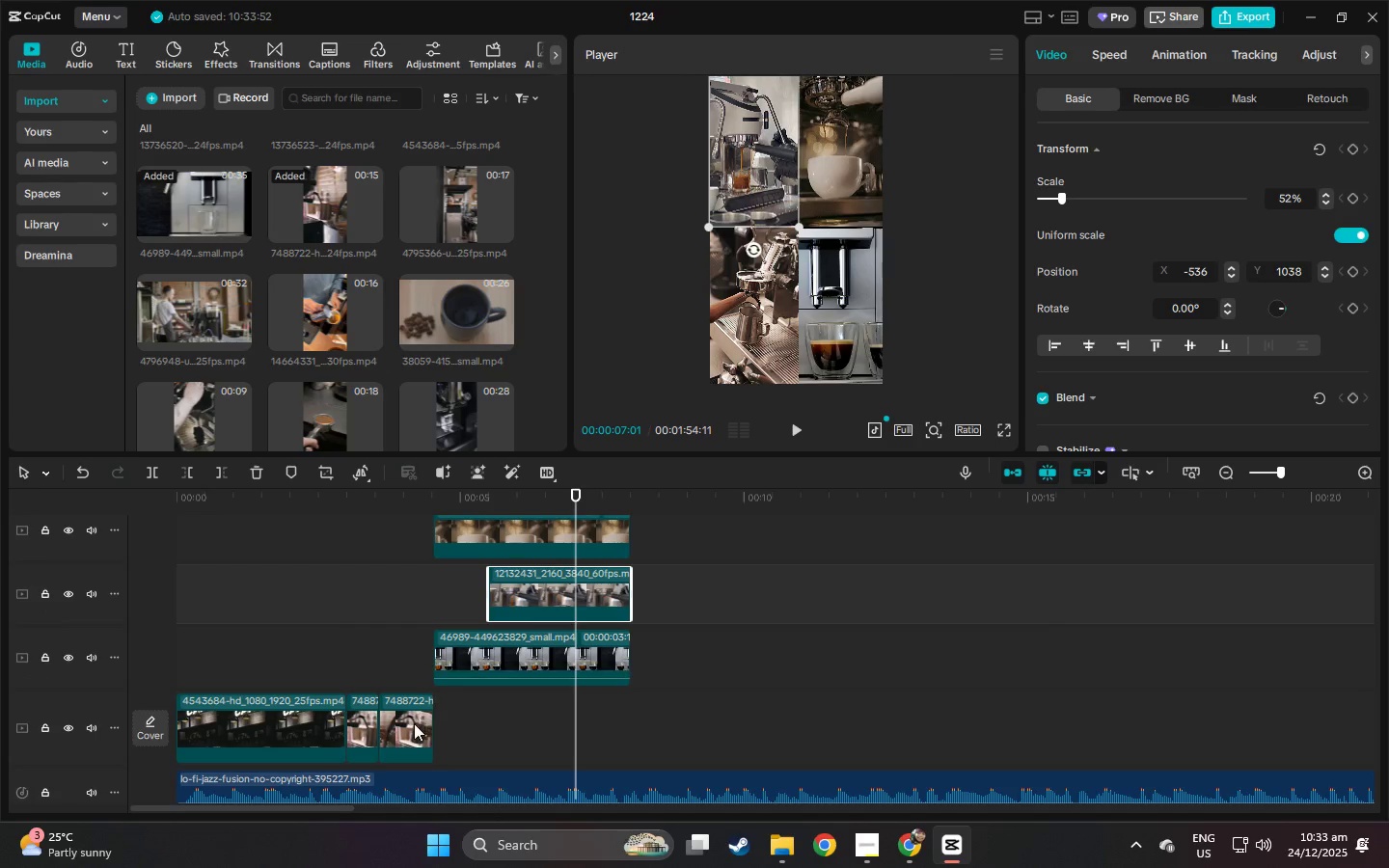 
left_click([414, 725])
 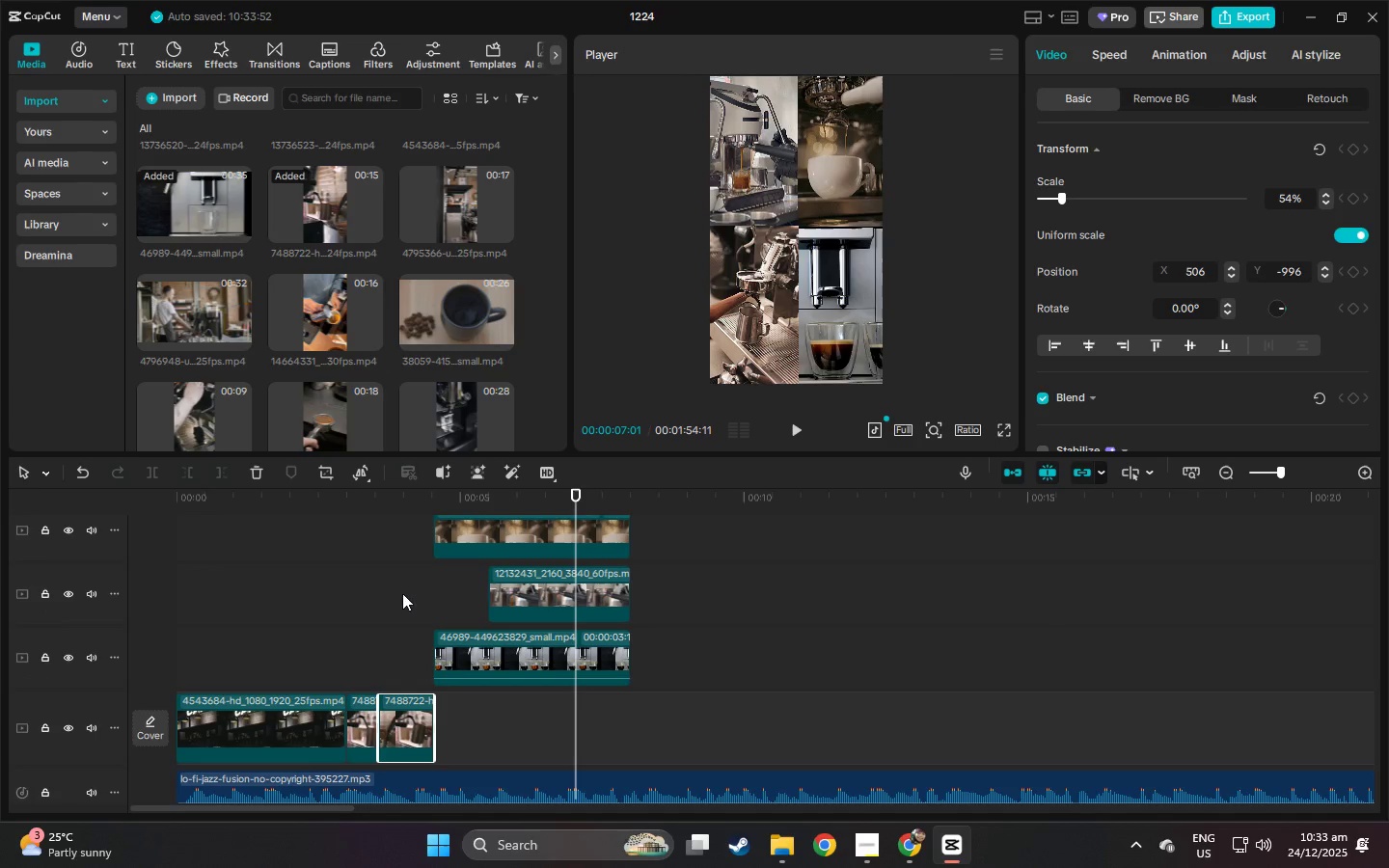 
left_click([385, 503])
 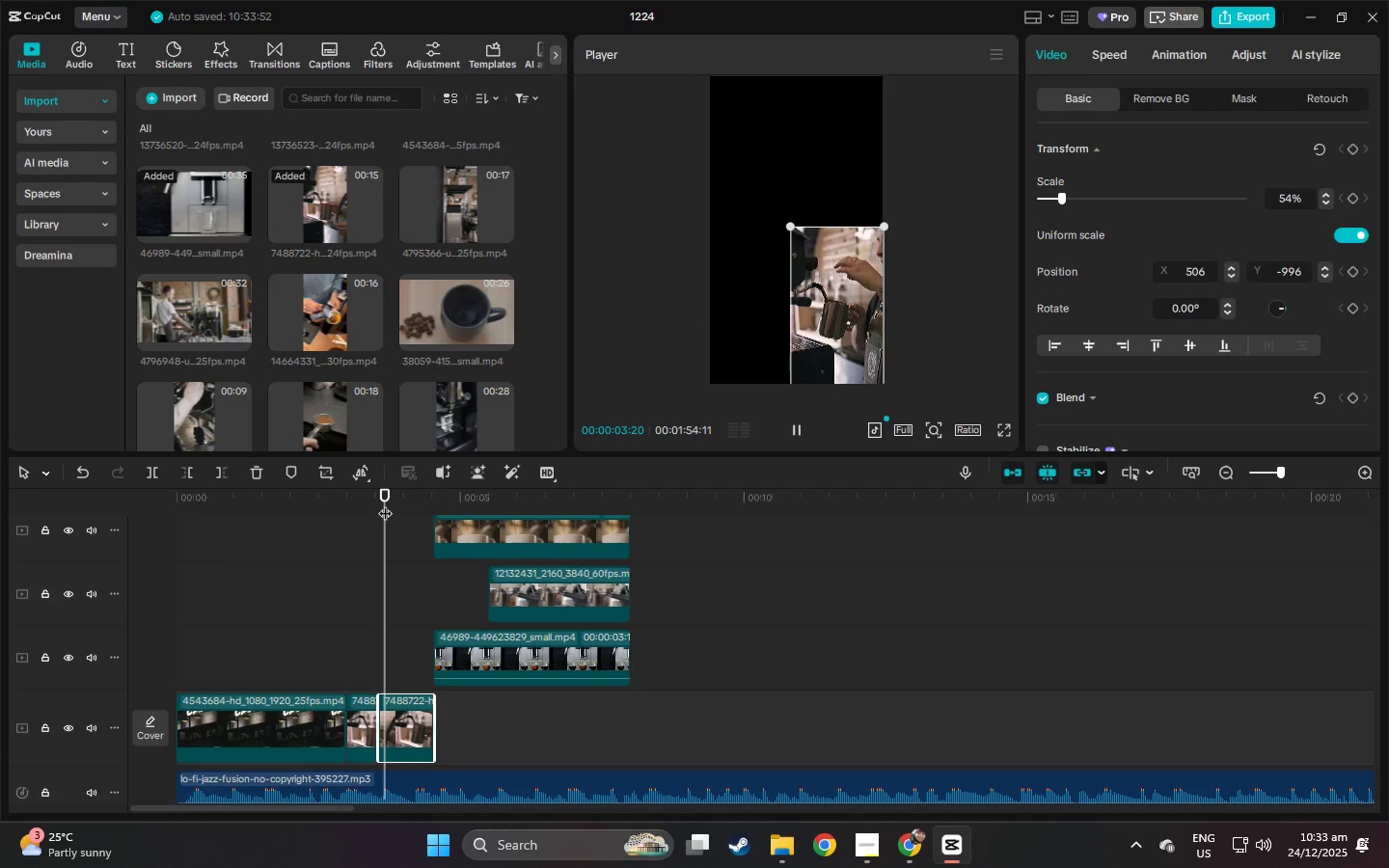 
key(Space)
 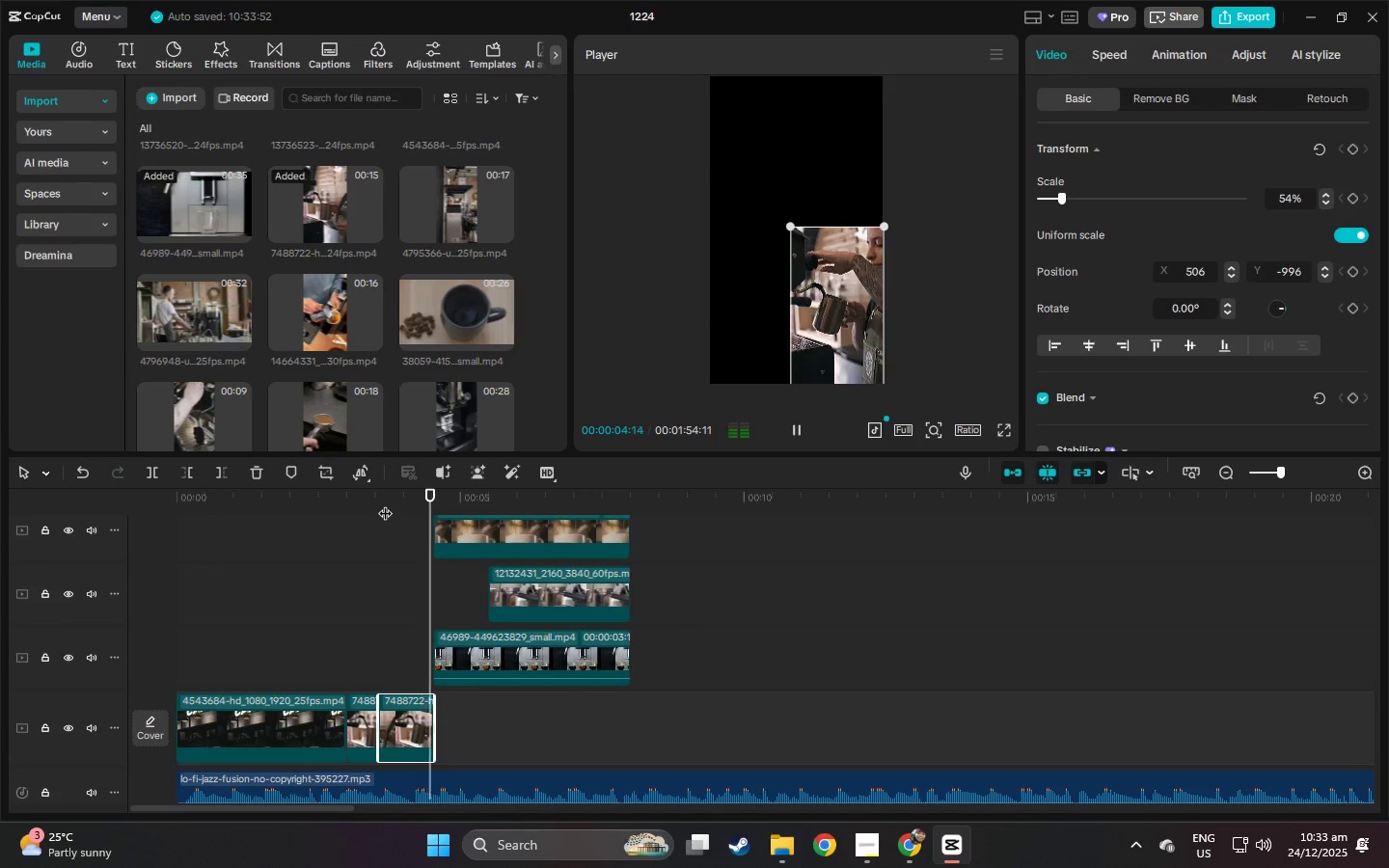 
key(Space)
 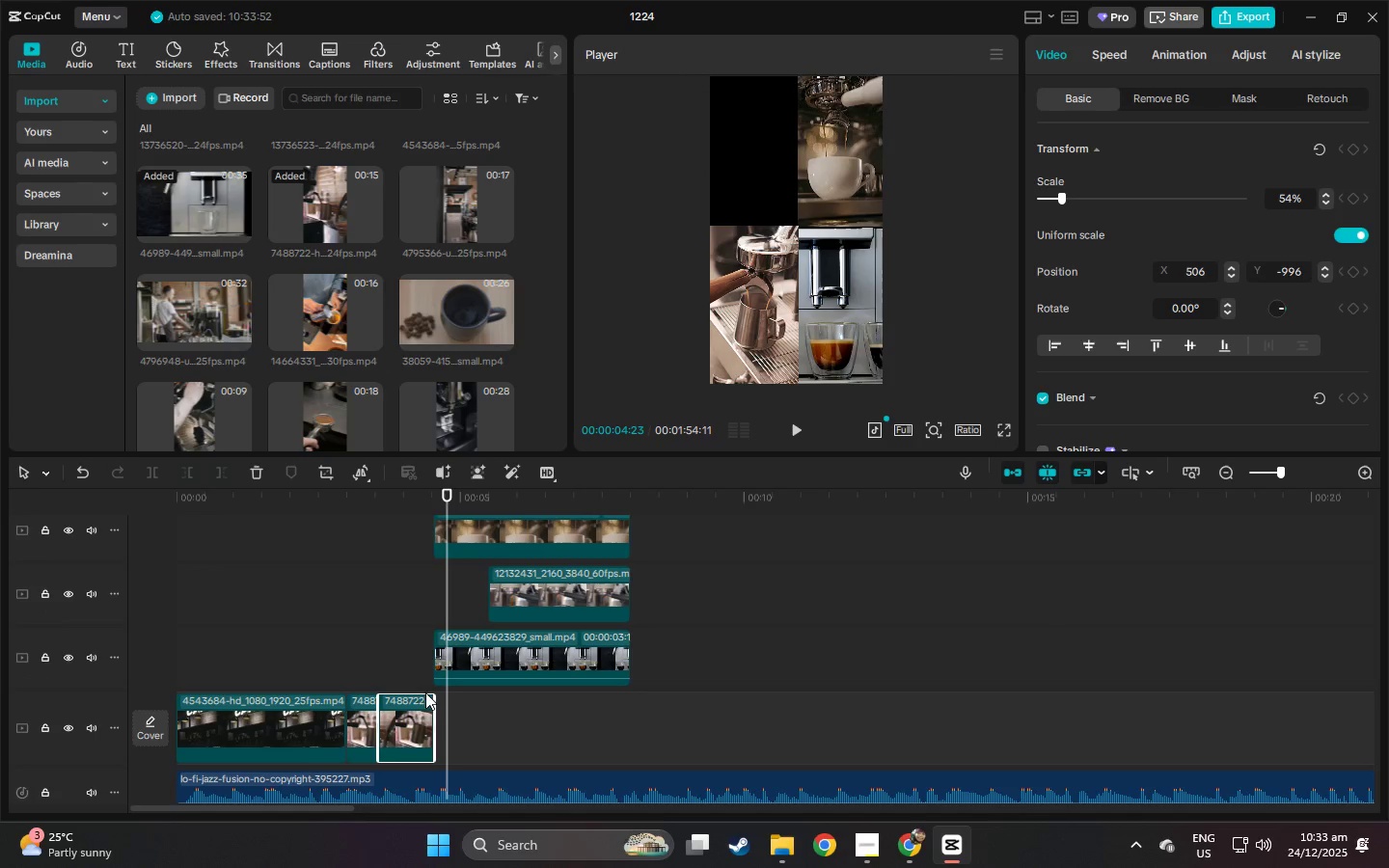 
left_click([422, 720])
 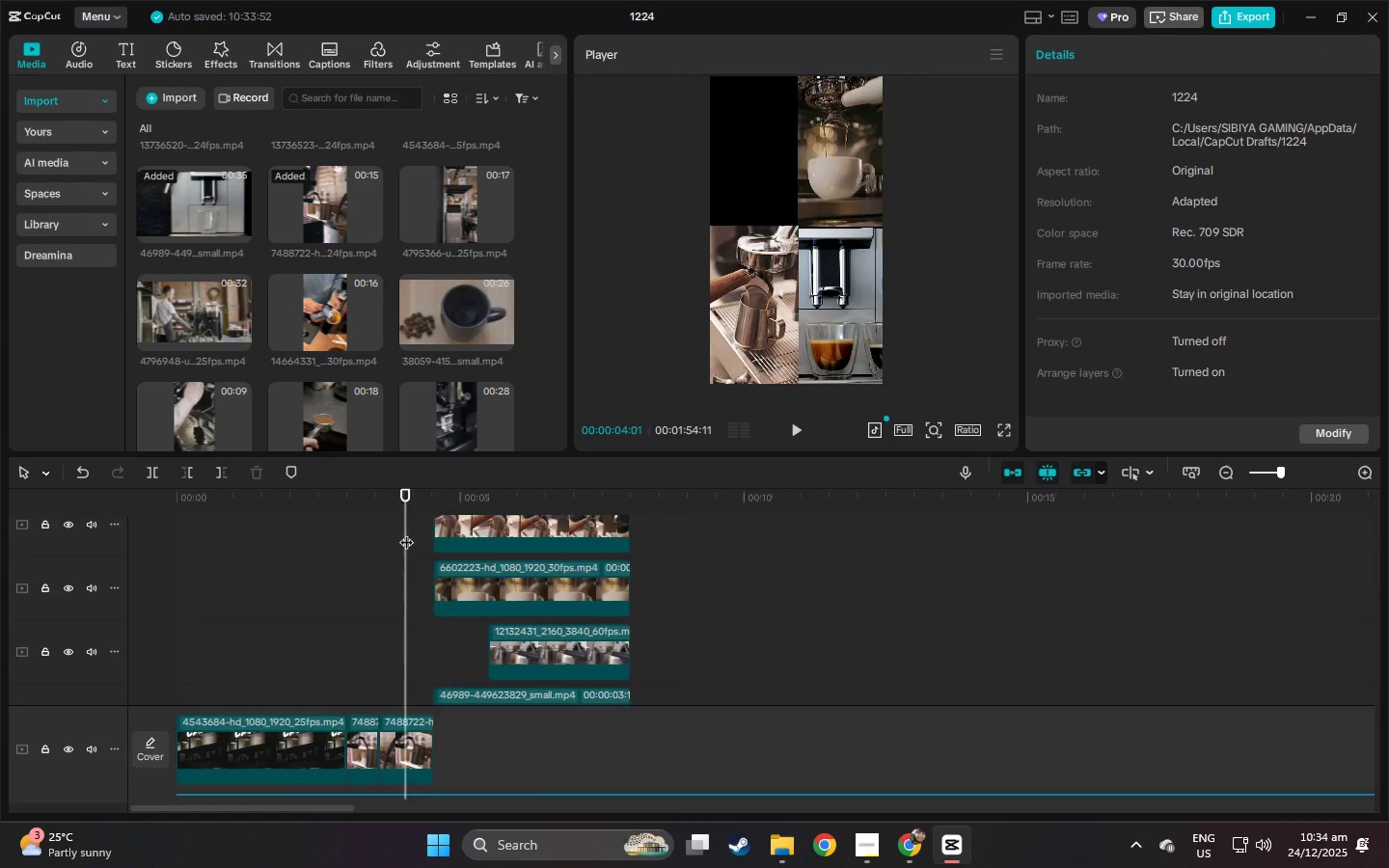 
scroll: coordinate [429, 599], scroll_direction: down, amount: 6.0
 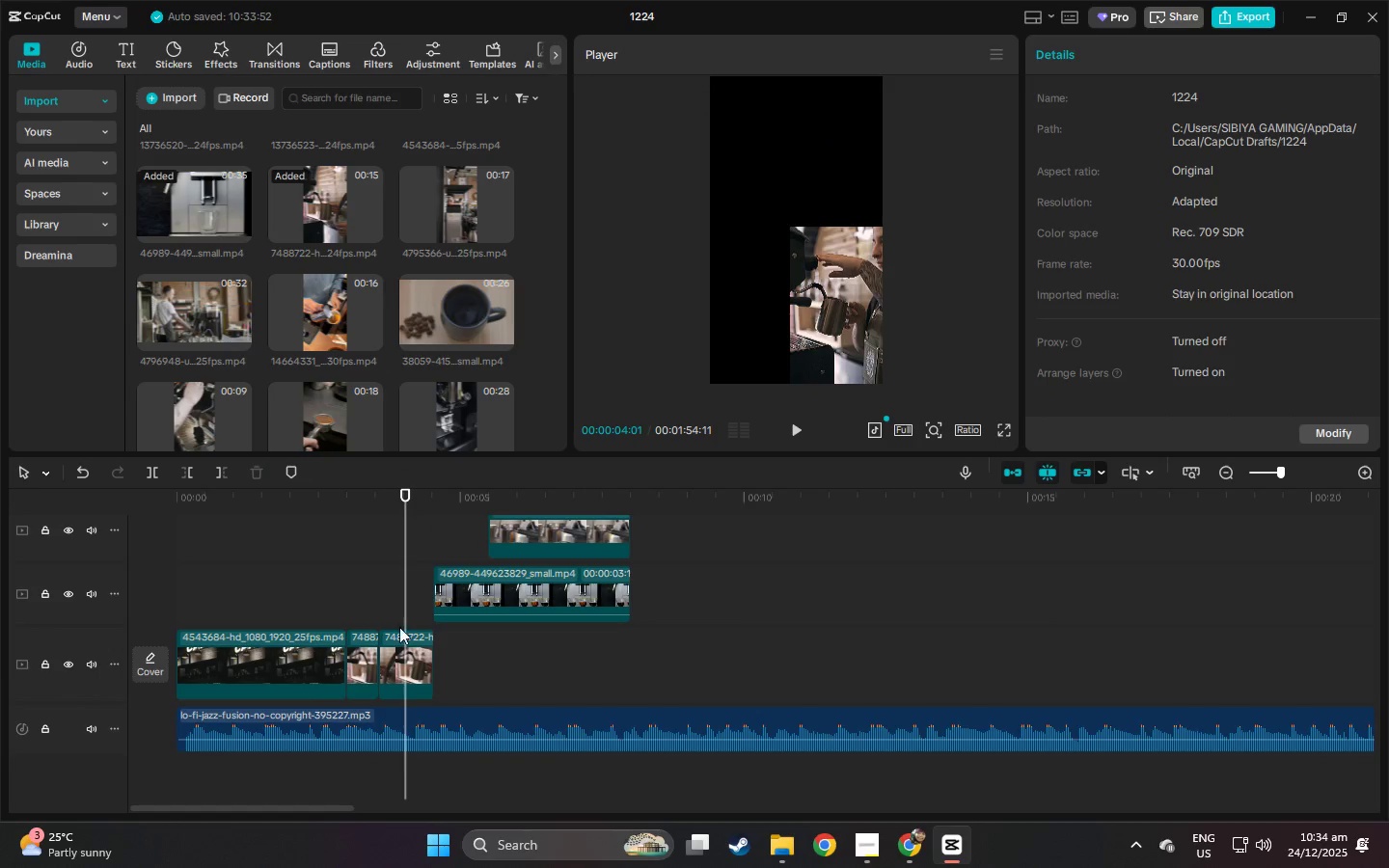 
left_click([401, 637])
 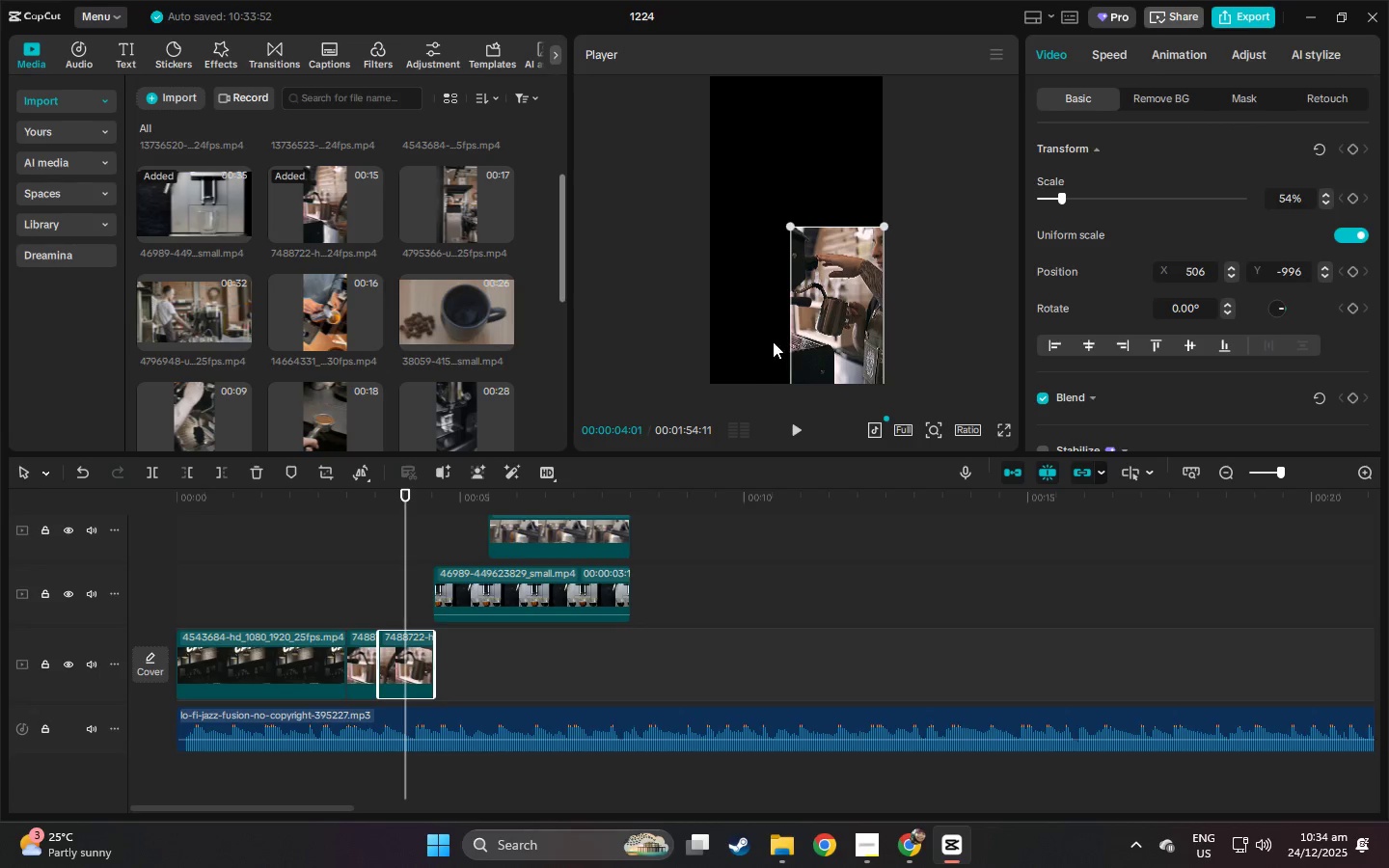 
left_click_drag(start_coordinate=[861, 282], to_coordinate=[779, 134])
 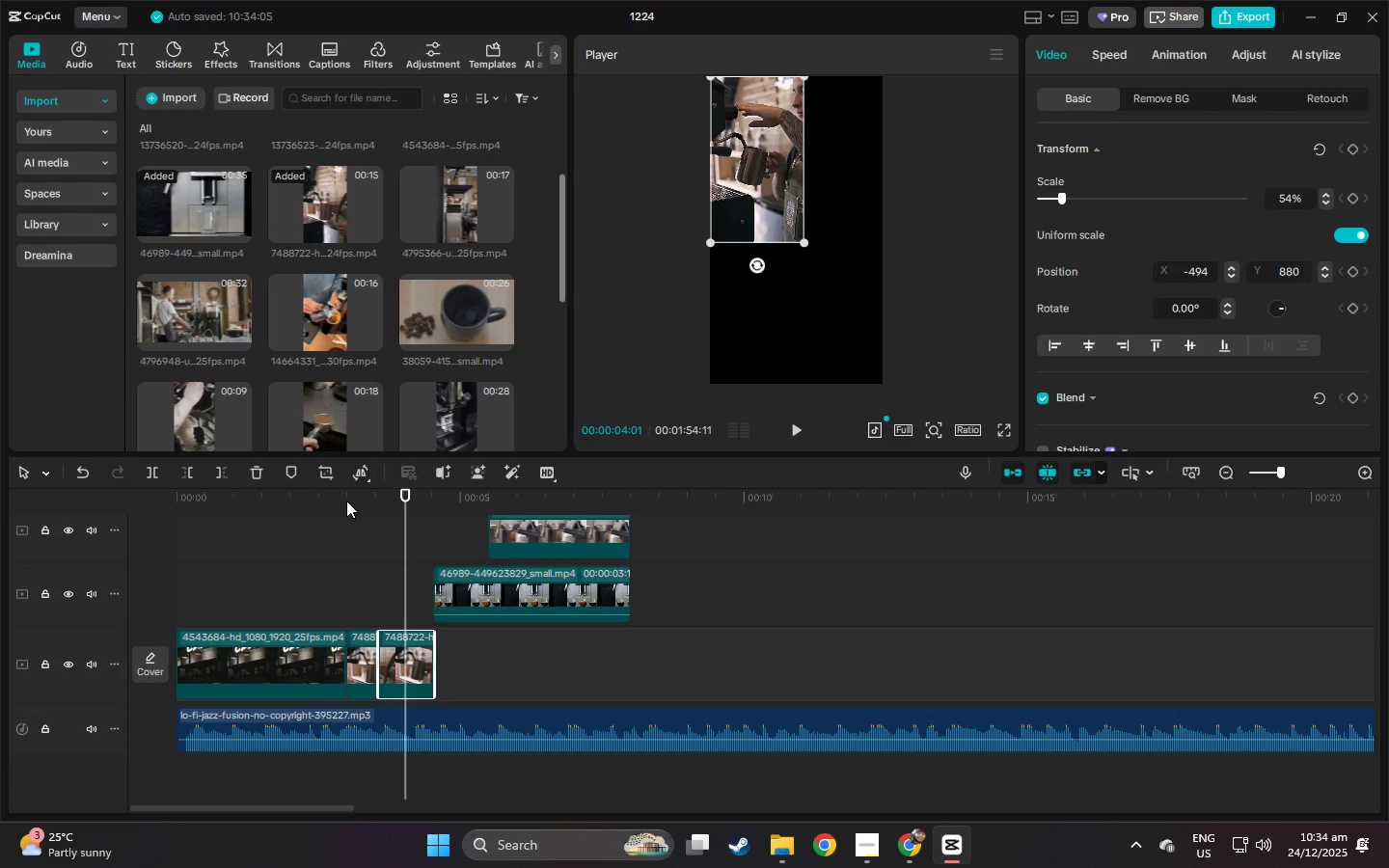 
left_click([350, 501])
 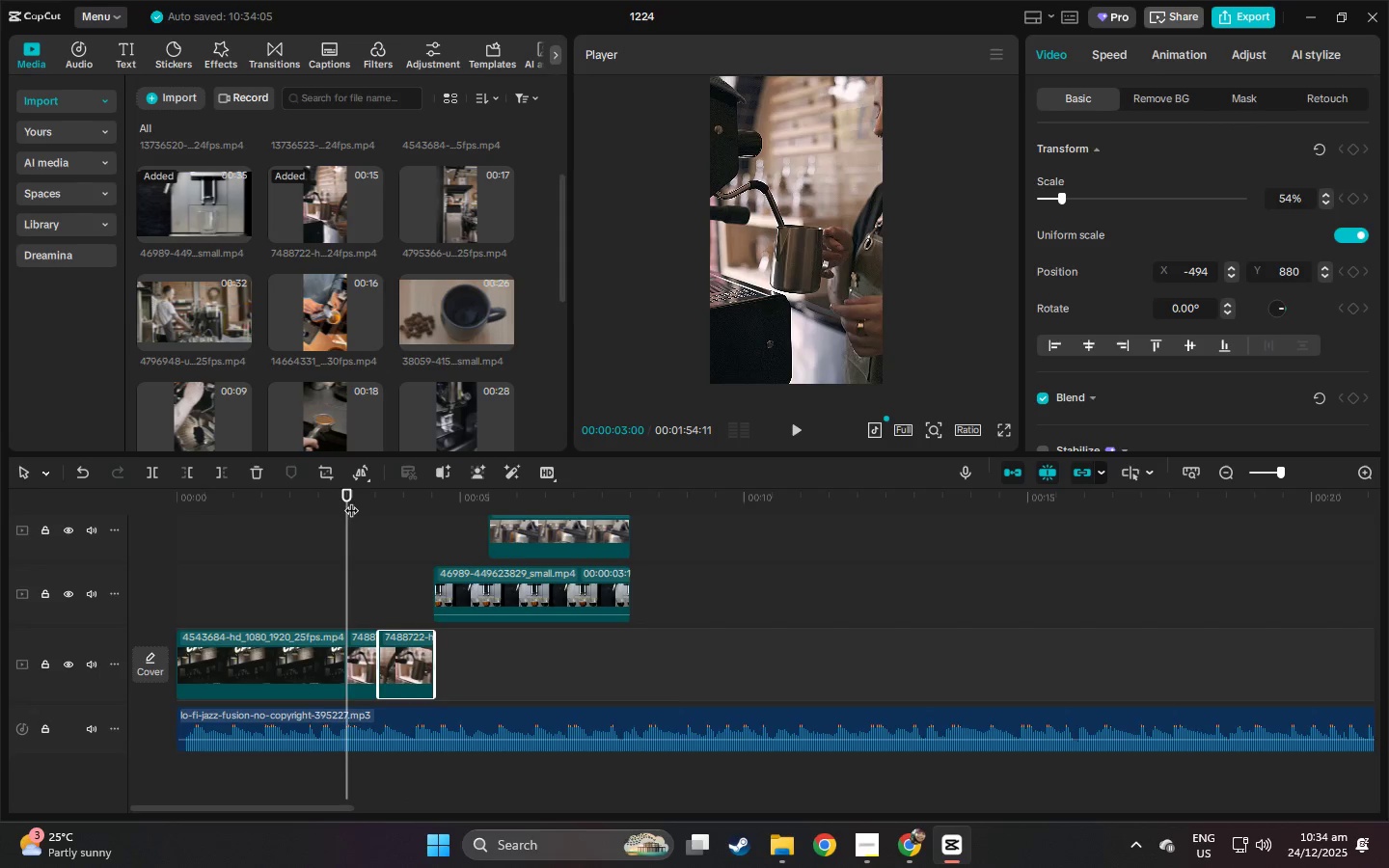 
key(Space)
 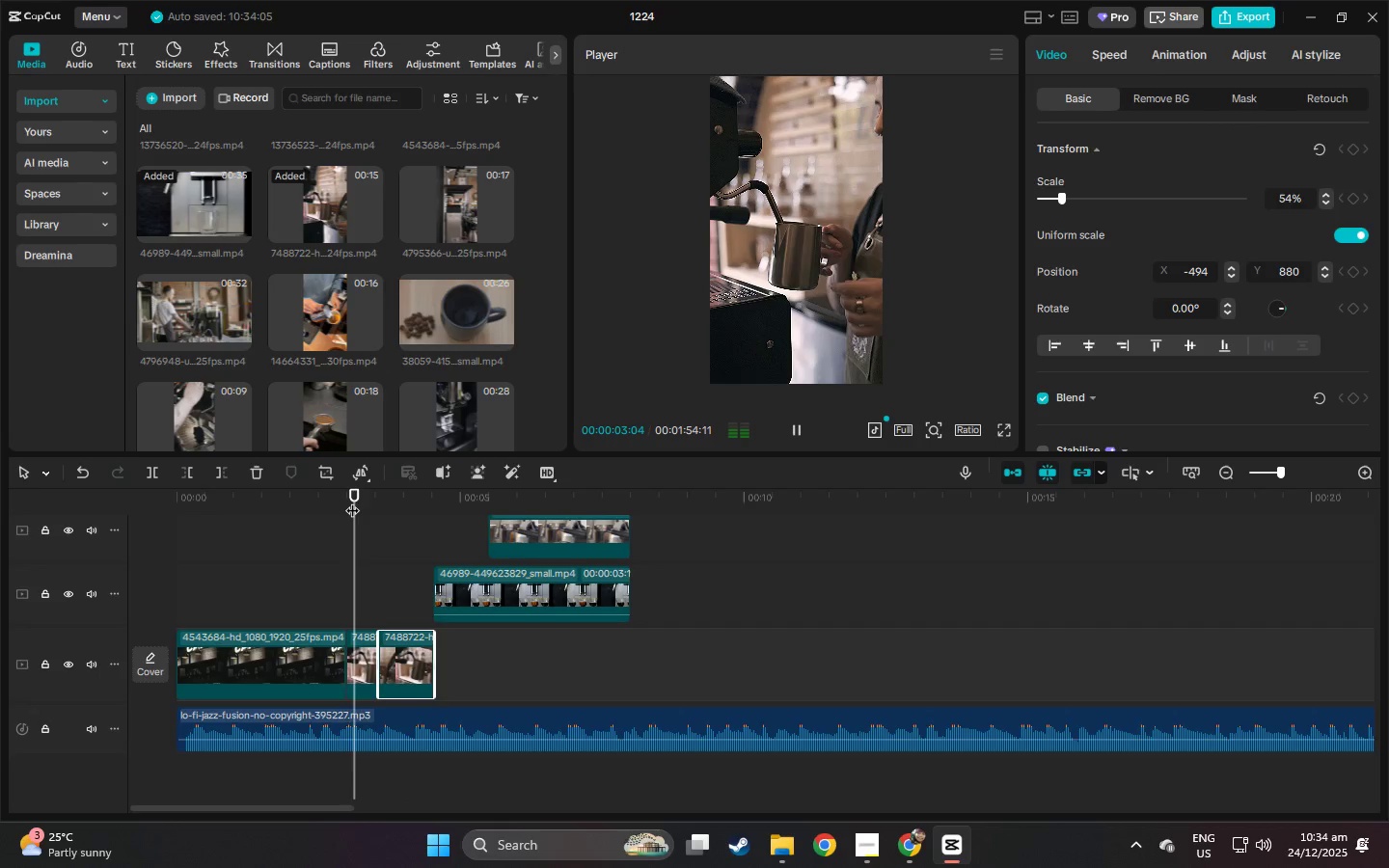 
key(Space)
 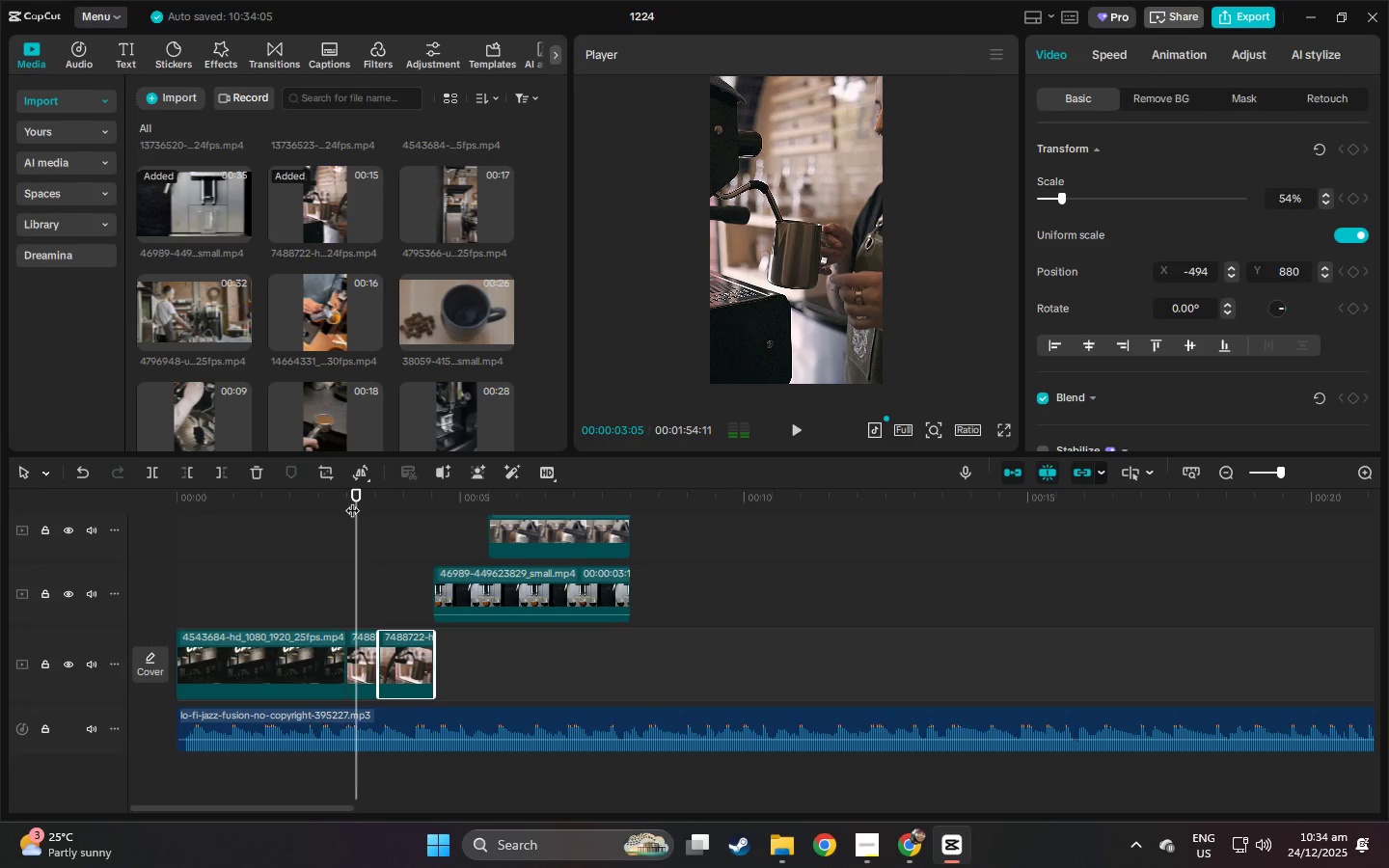 
key(Space)
 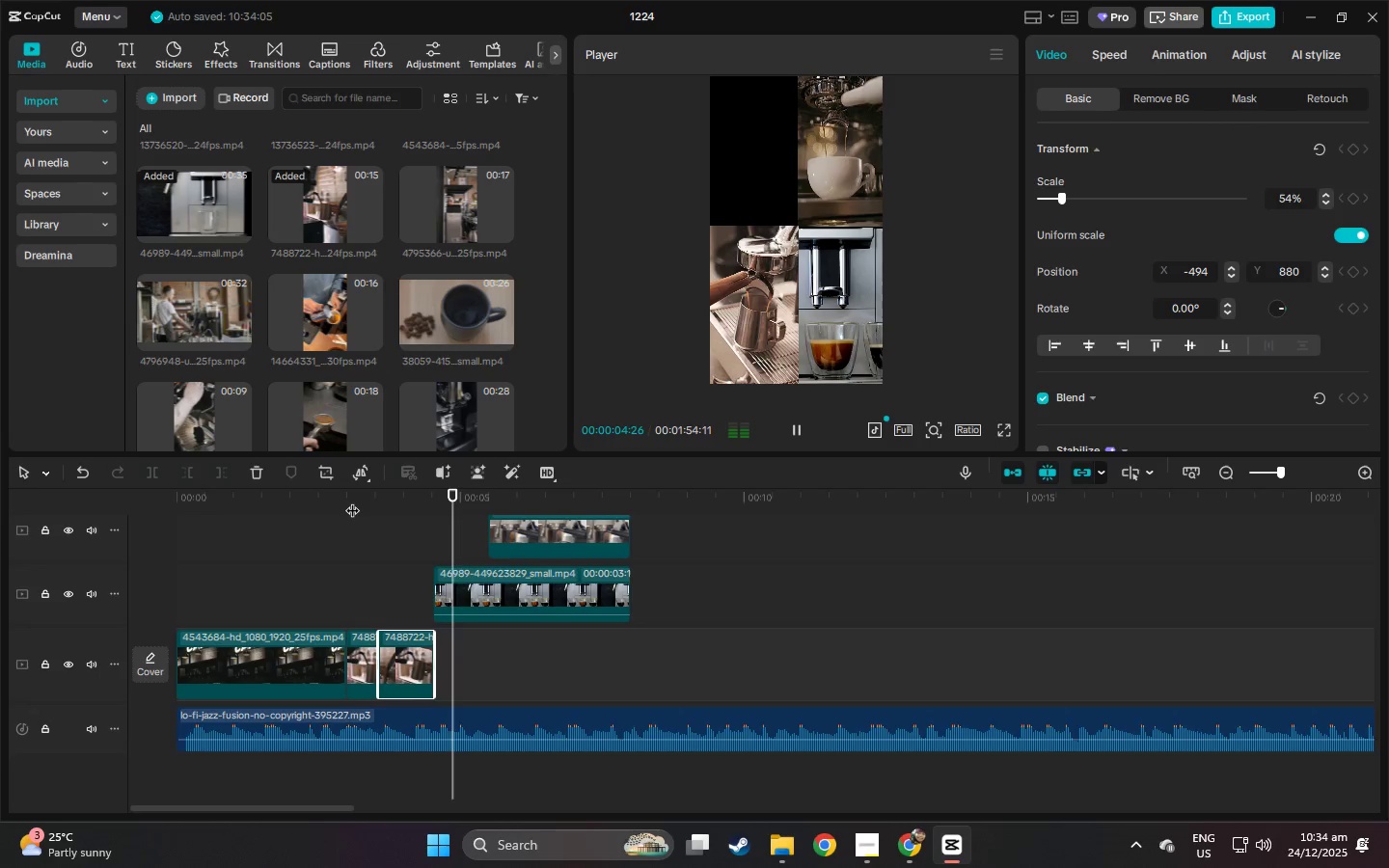 
key(Space)
 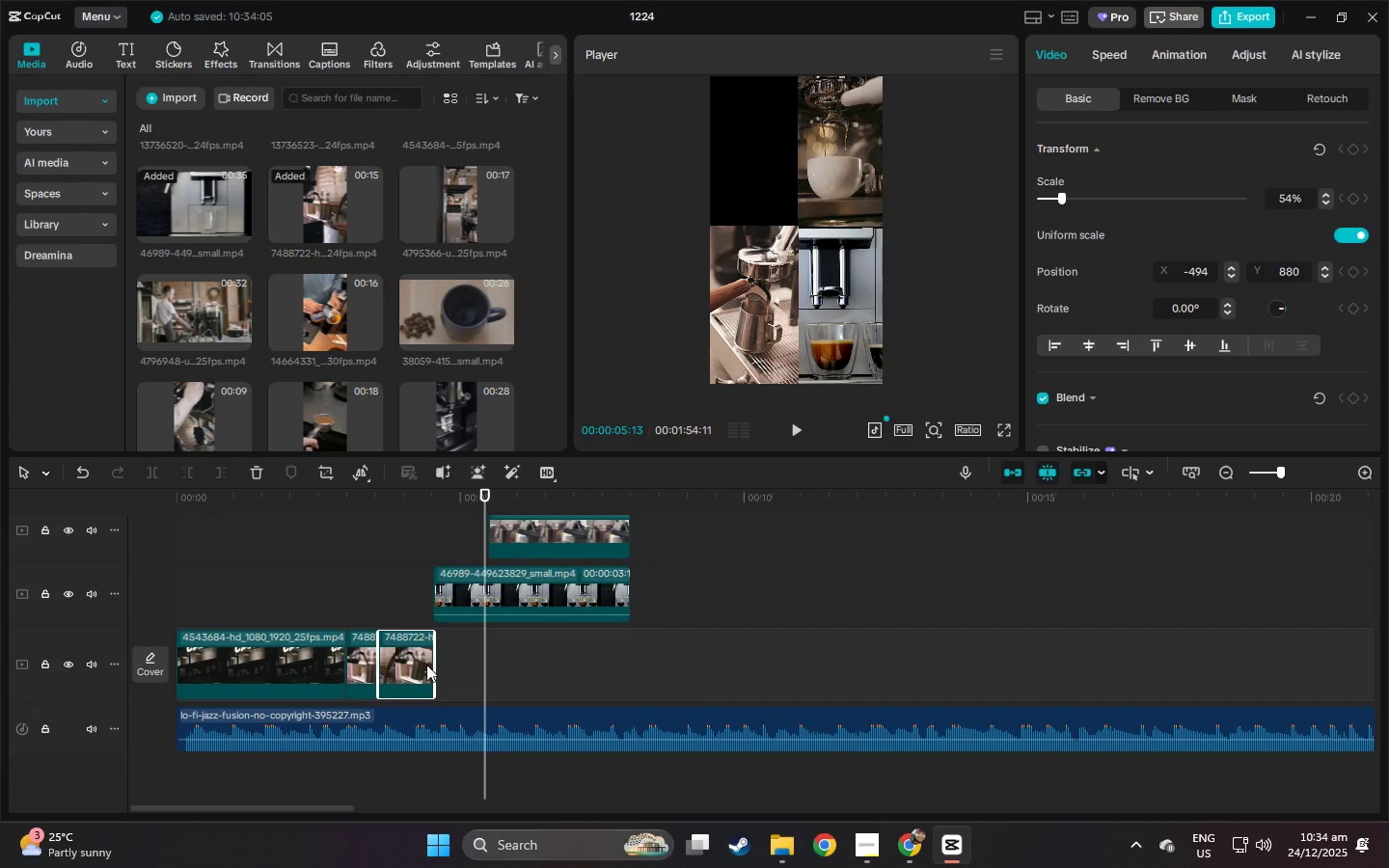 
left_click([428, 665])
 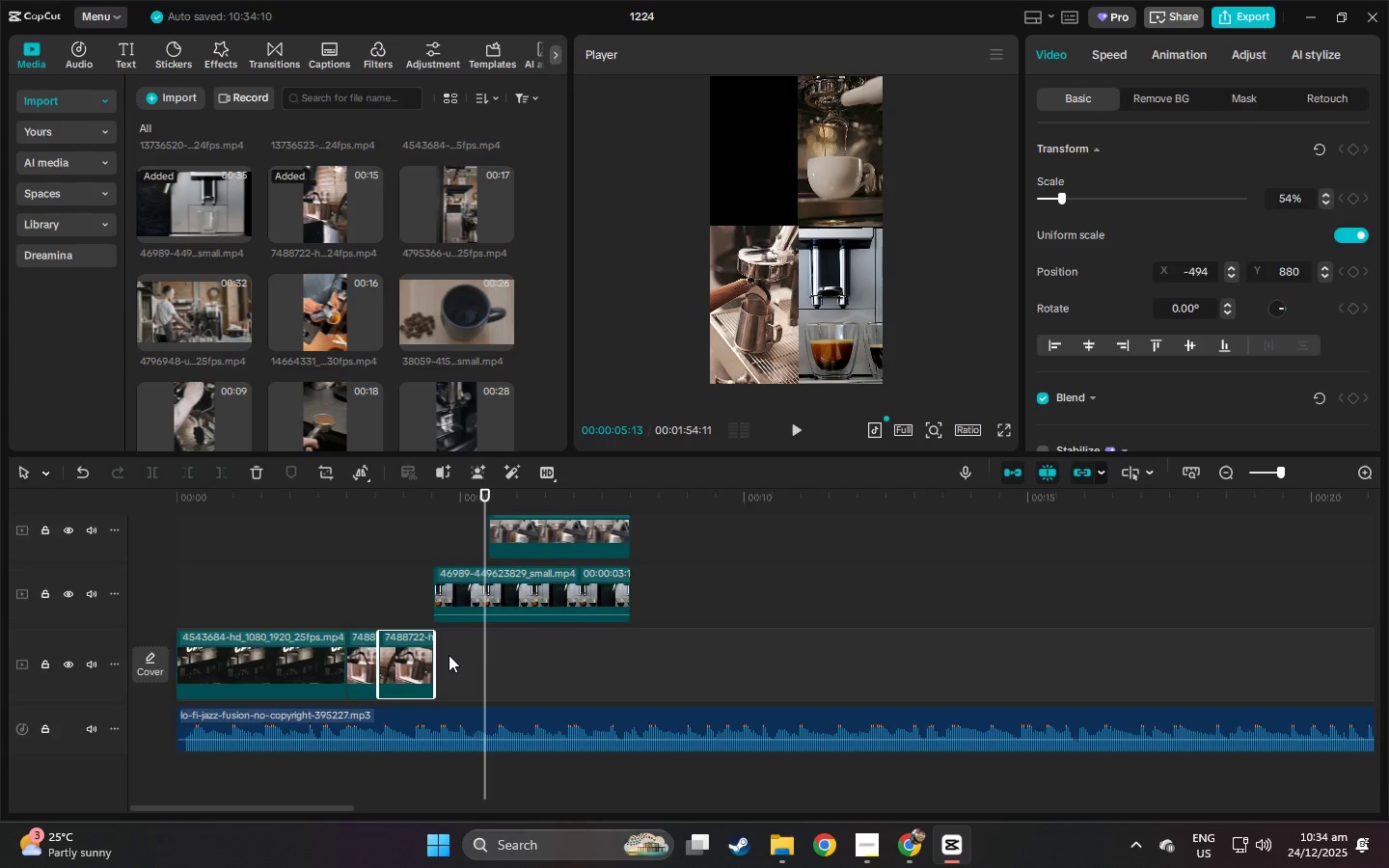 
scroll: coordinate [449, 655], scroll_direction: up, amount: 3.0
 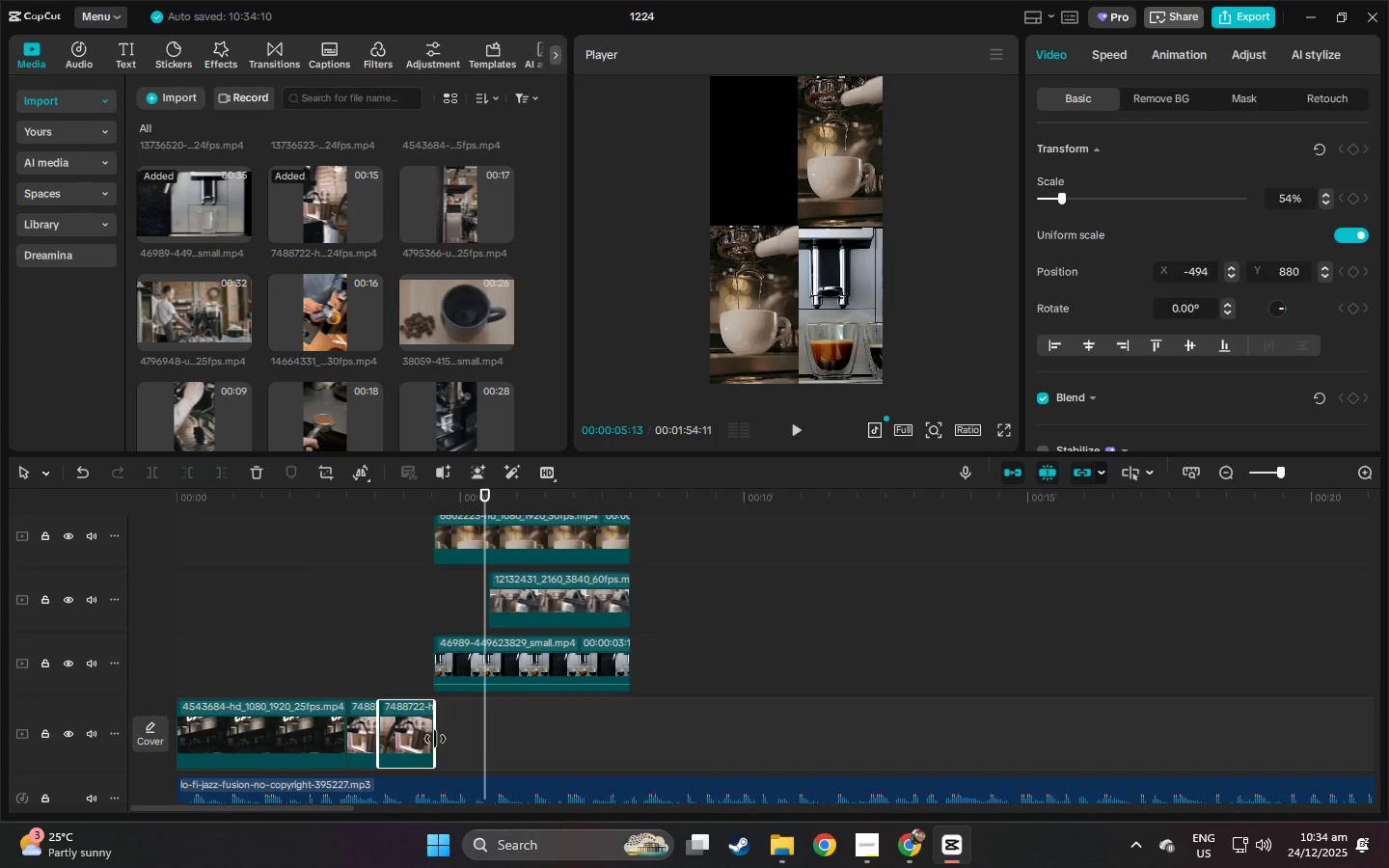 
left_click_drag(start_coordinate=[435, 739], to_coordinate=[481, 739])
 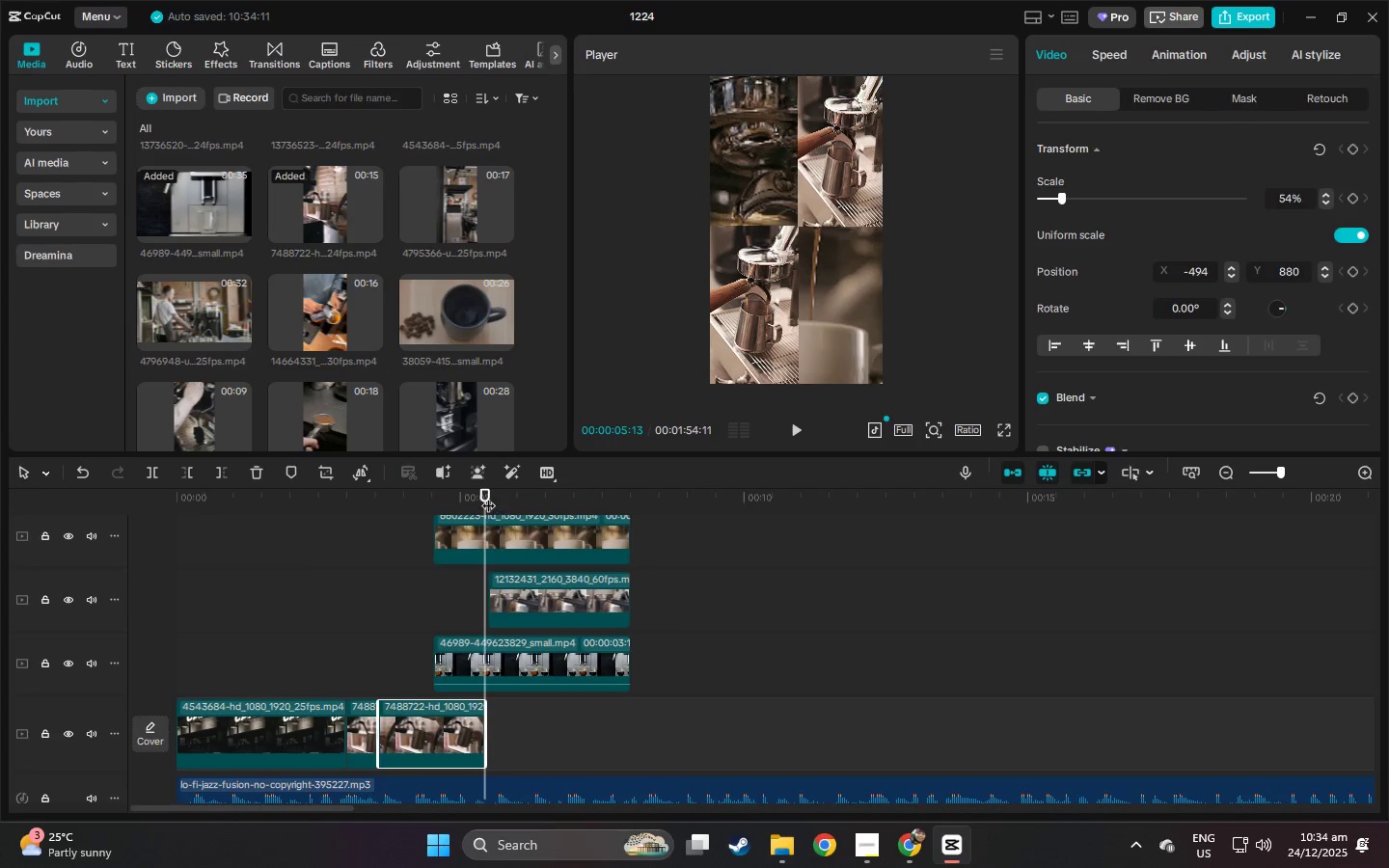 
left_click_drag(start_coordinate=[484, 494], to_coordinate=[491, 494])
 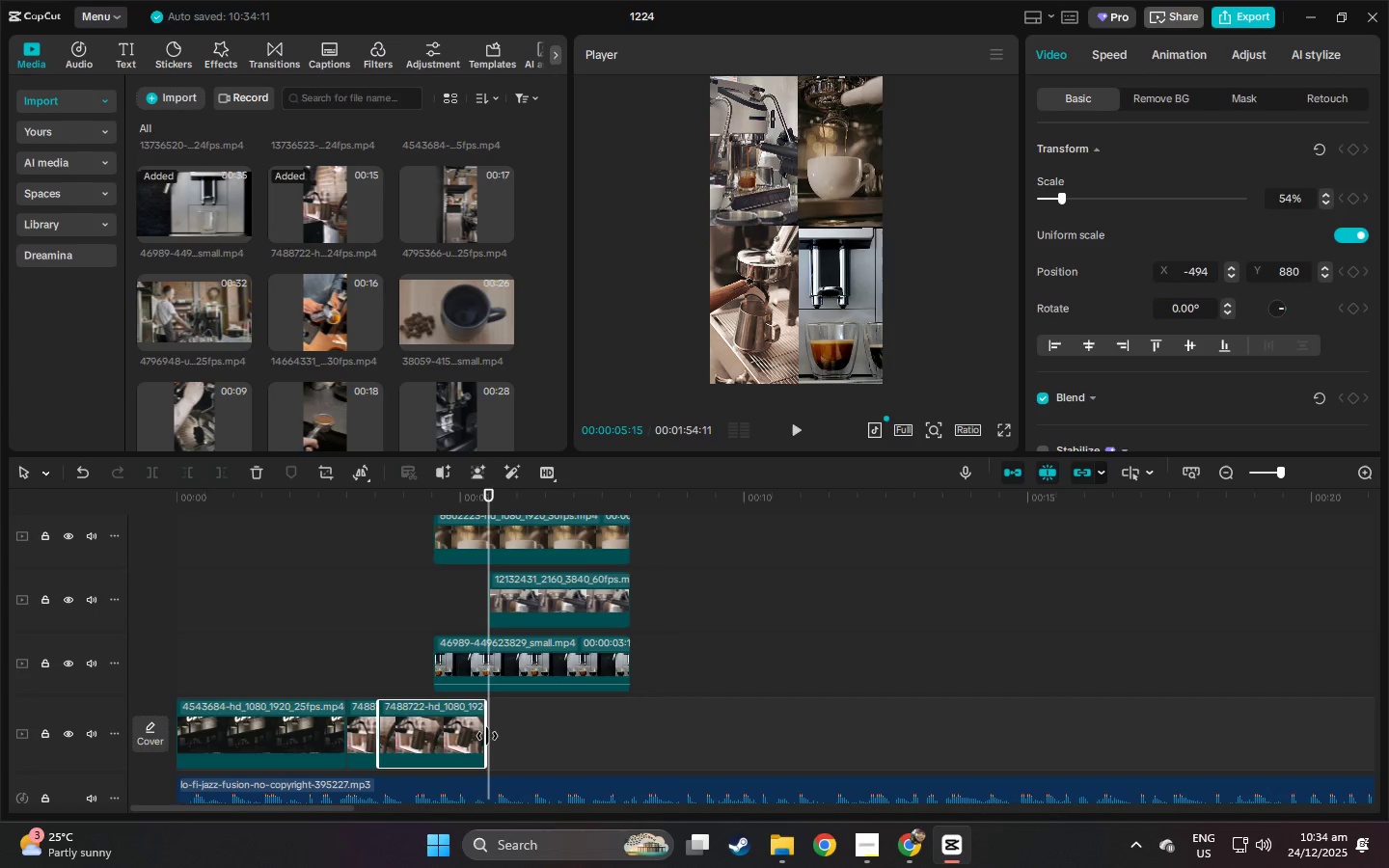 
left_click_drag(start_coordinate=[487, 736], to_coordinate=[492, 736])
 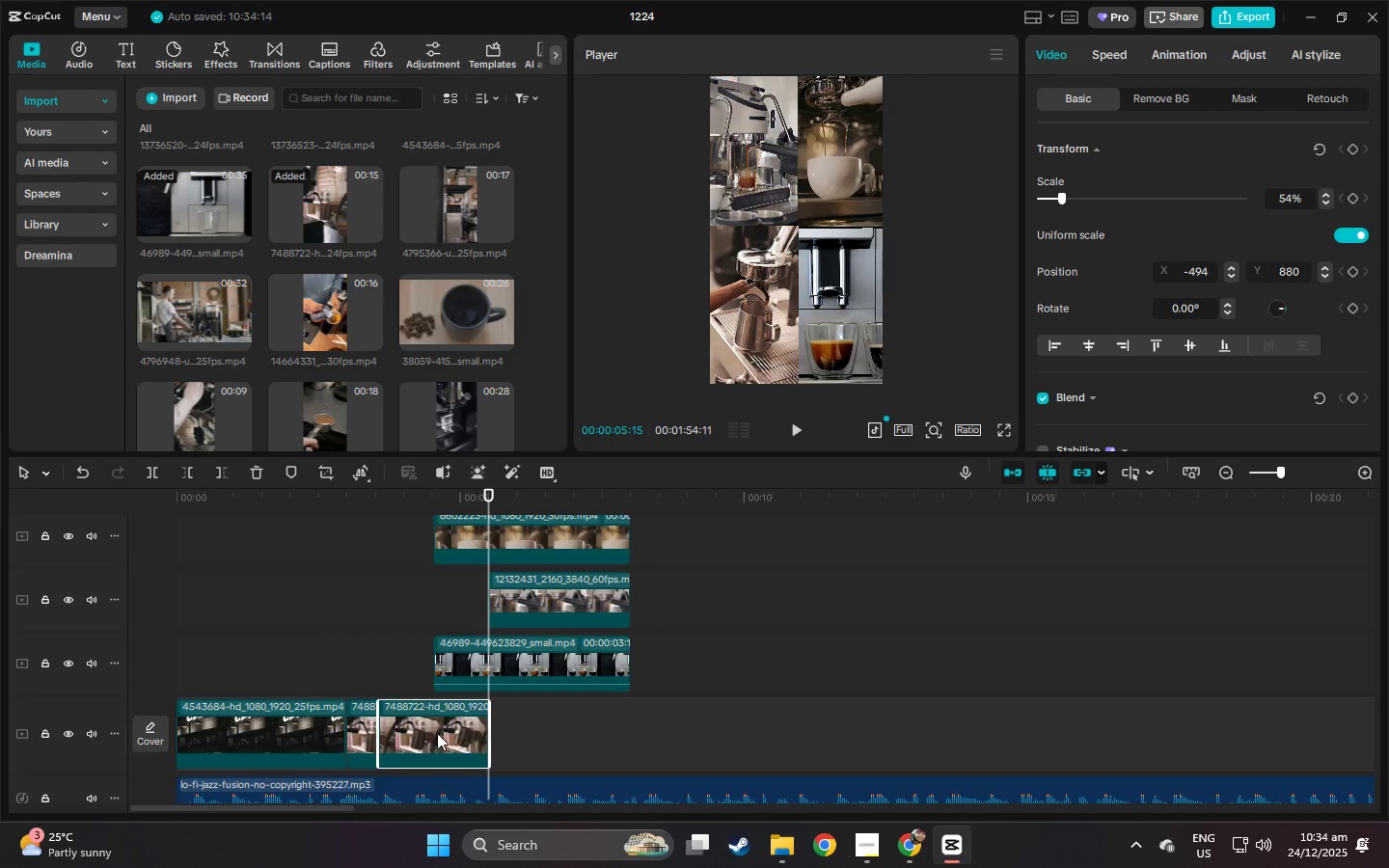 
left_click([437, 733])
 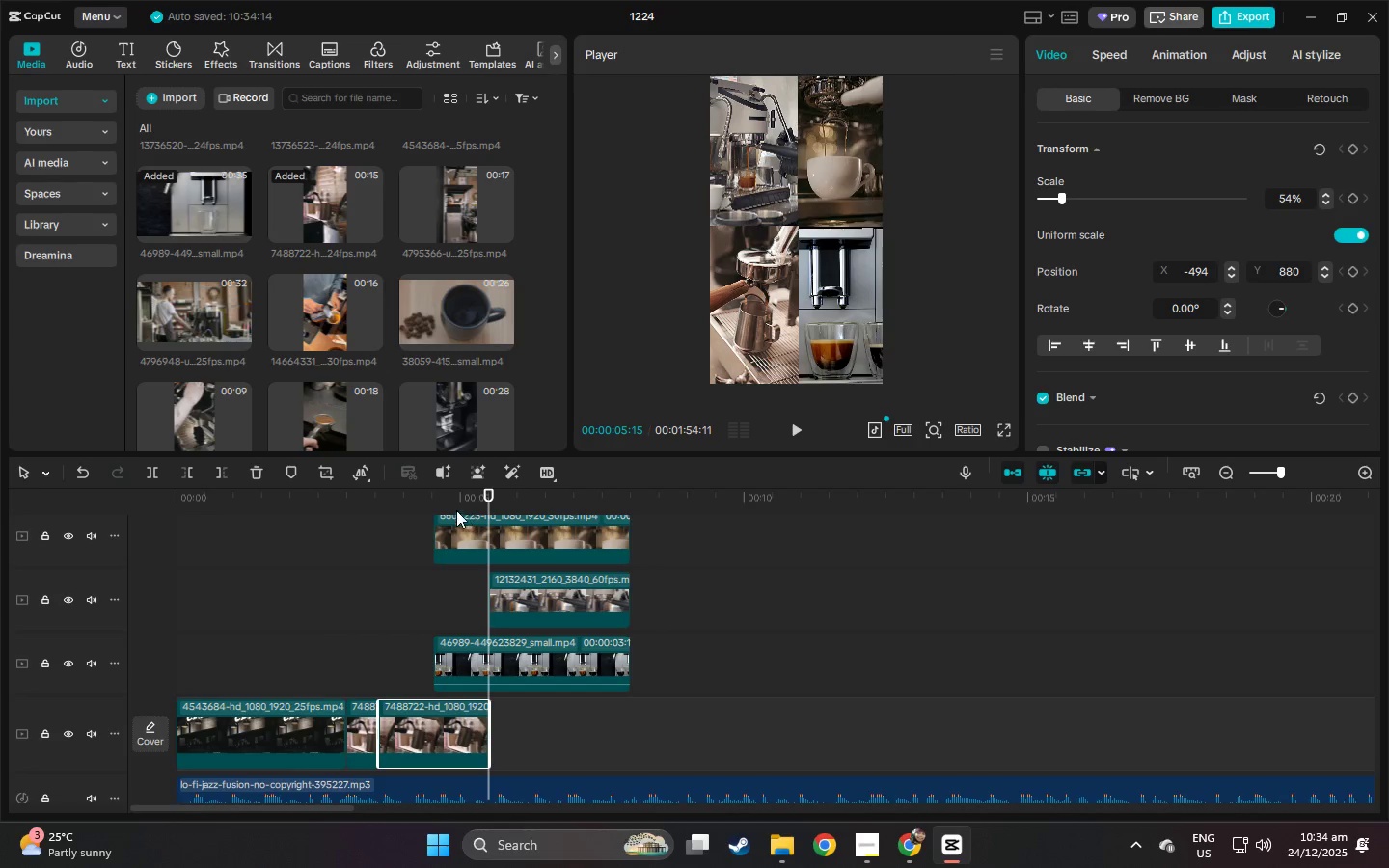 
left_click([438, 492])
 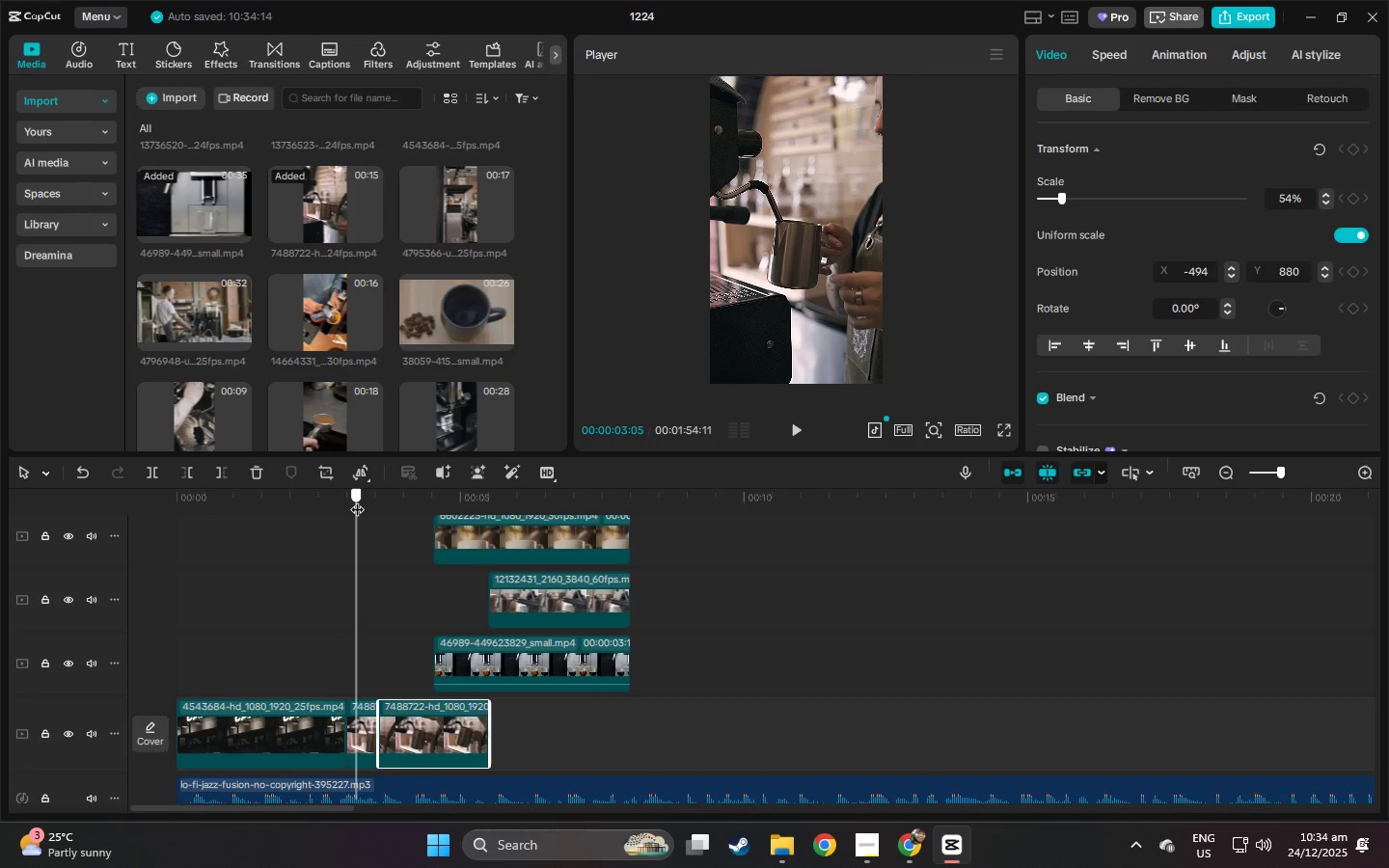 
key(Space)
 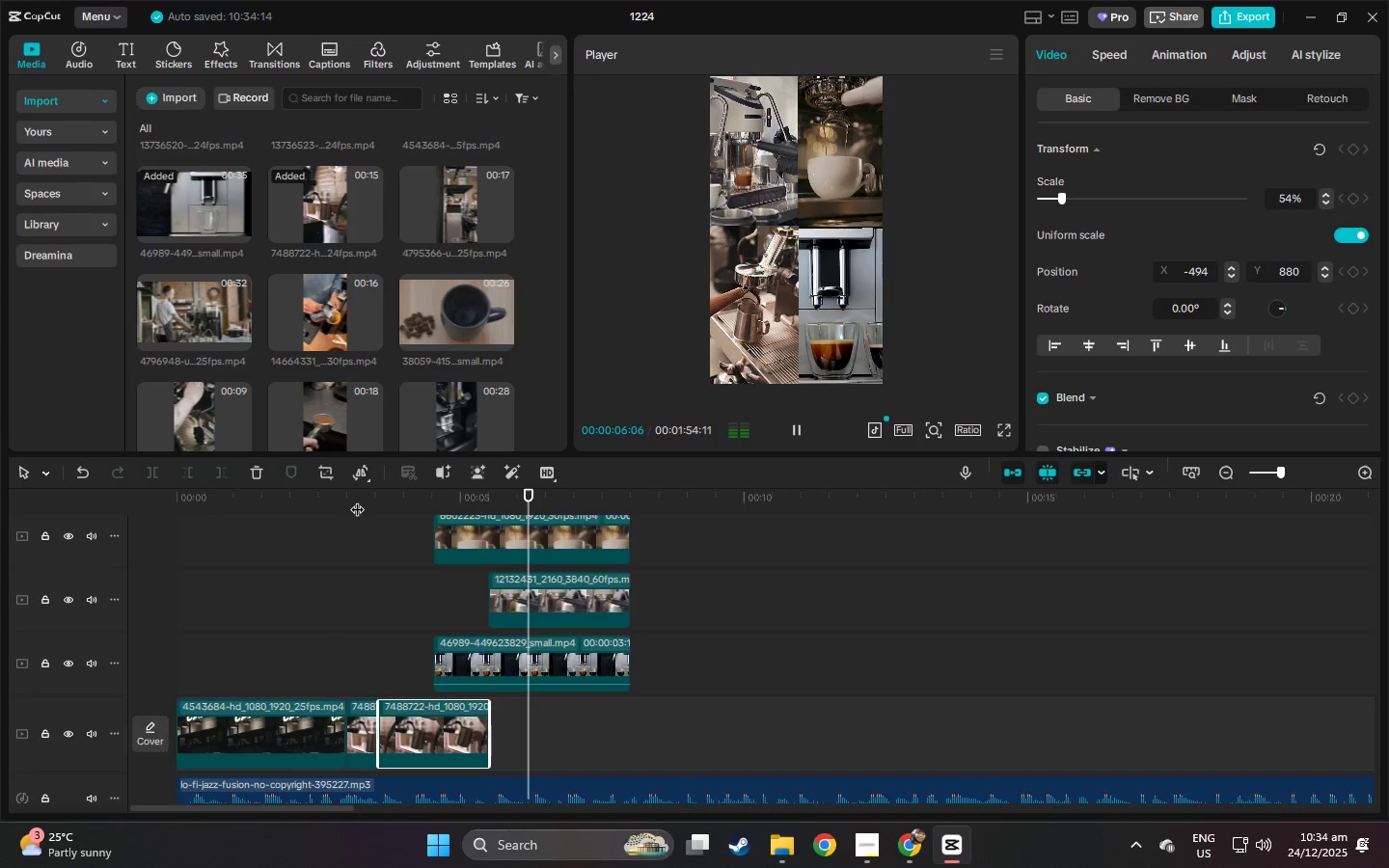 
key(Space)
 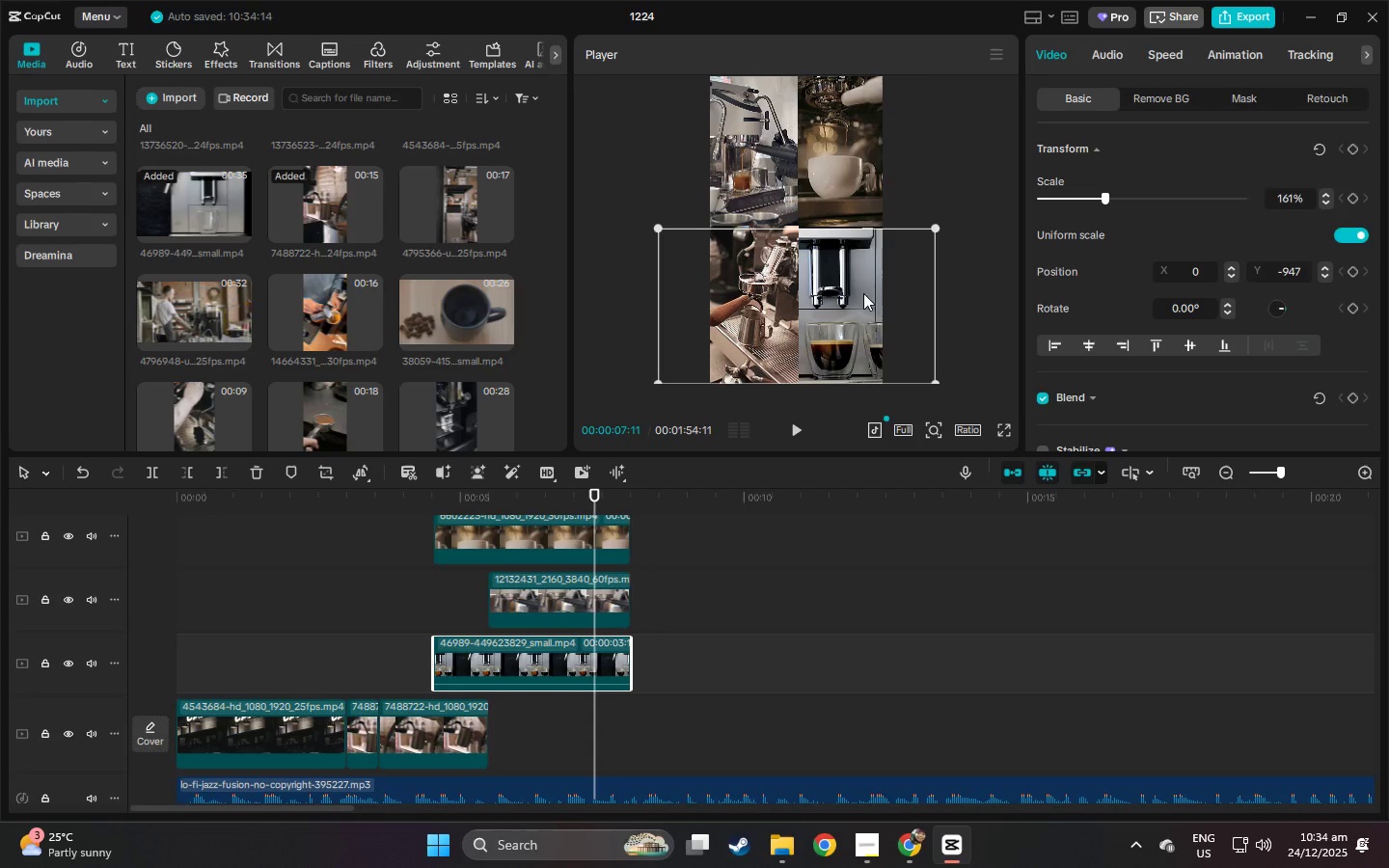 
left_click_drag(start_coordinate=[847, 292], to_coordinate=[848, 280])
 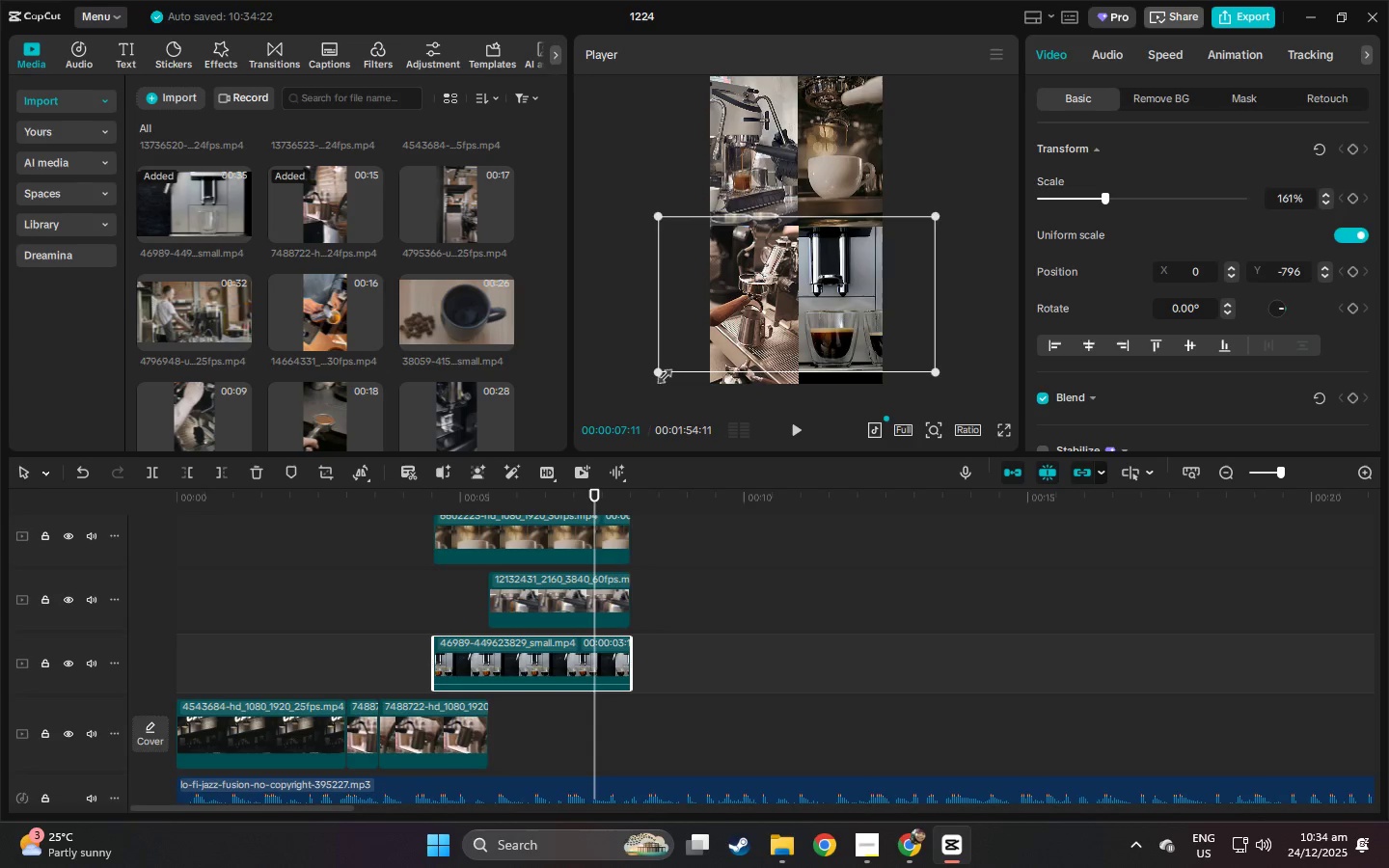 
left_click_drag(start_coordinate=[661, 373], to_coordinate=[627, 394])
 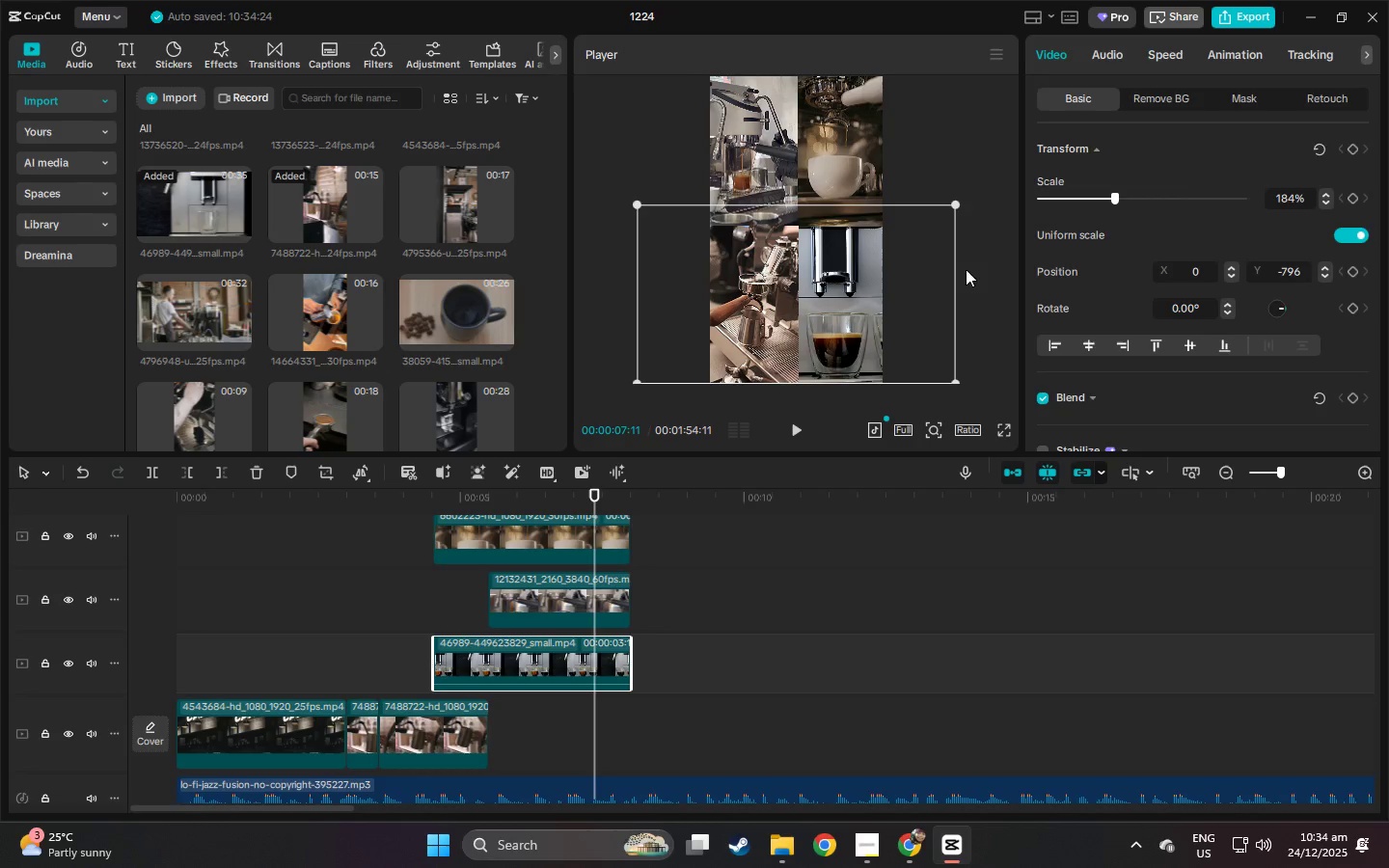 
left_click([981, 265])
 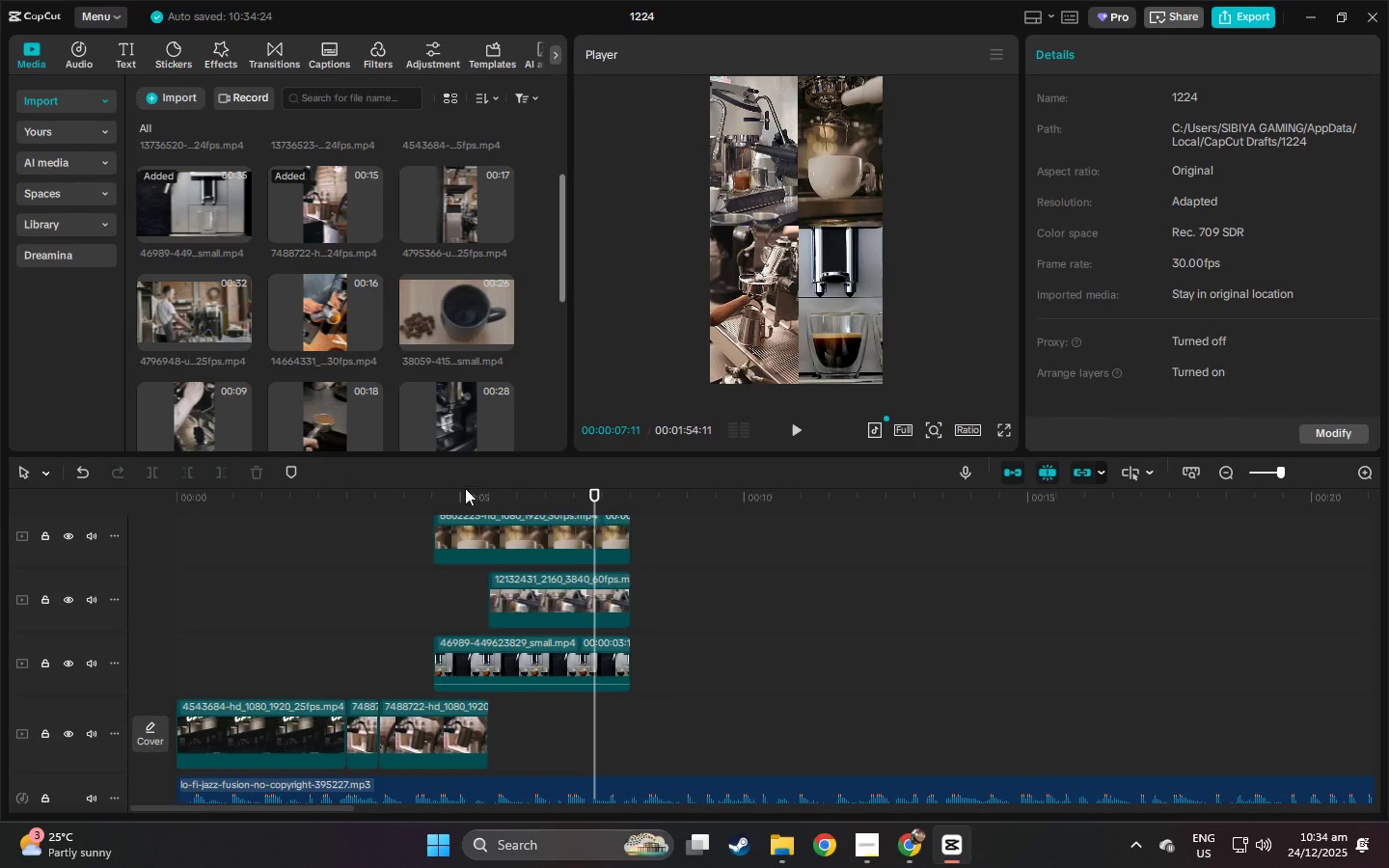 
left_click([404, 499])
 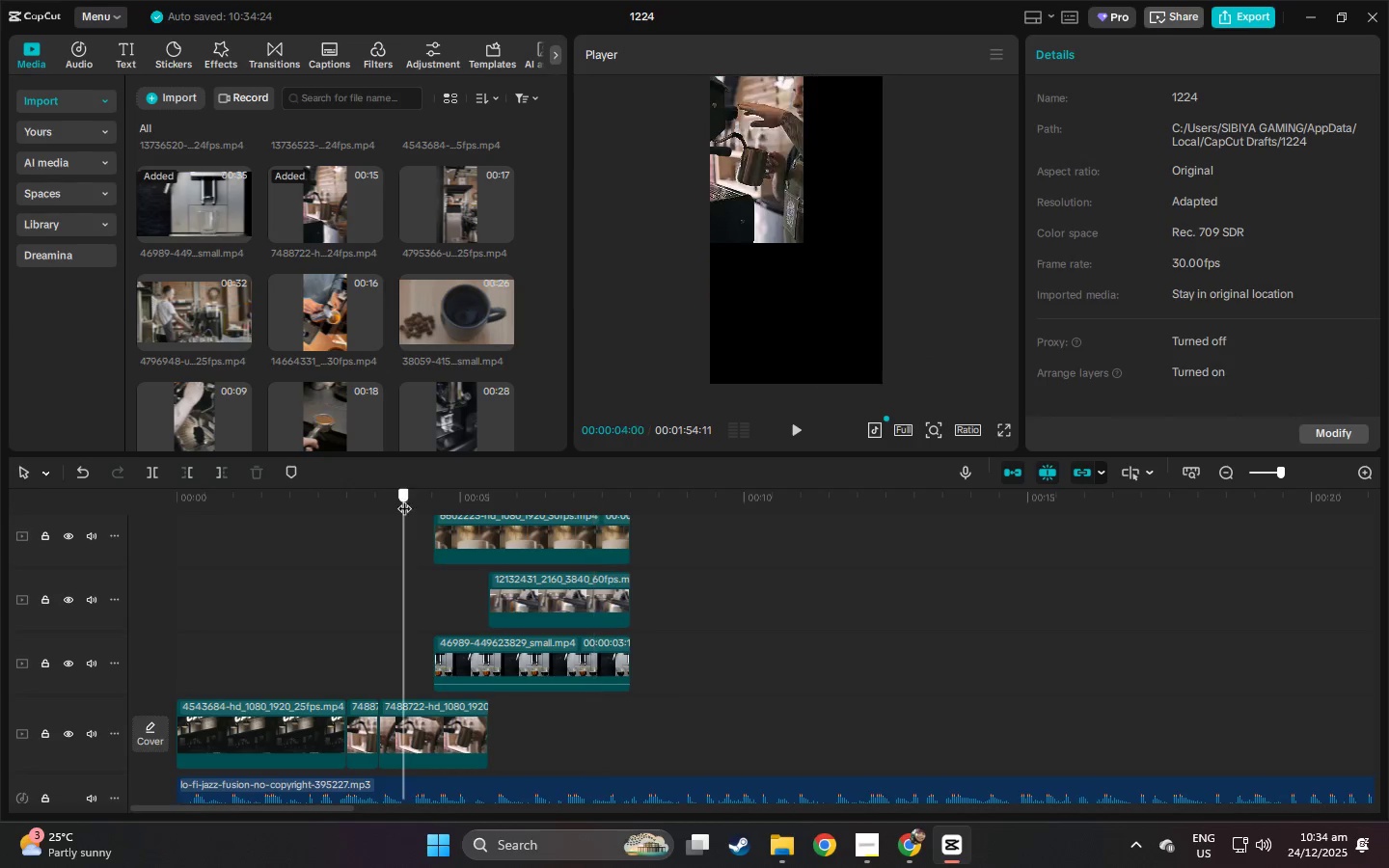 
key(Space)
 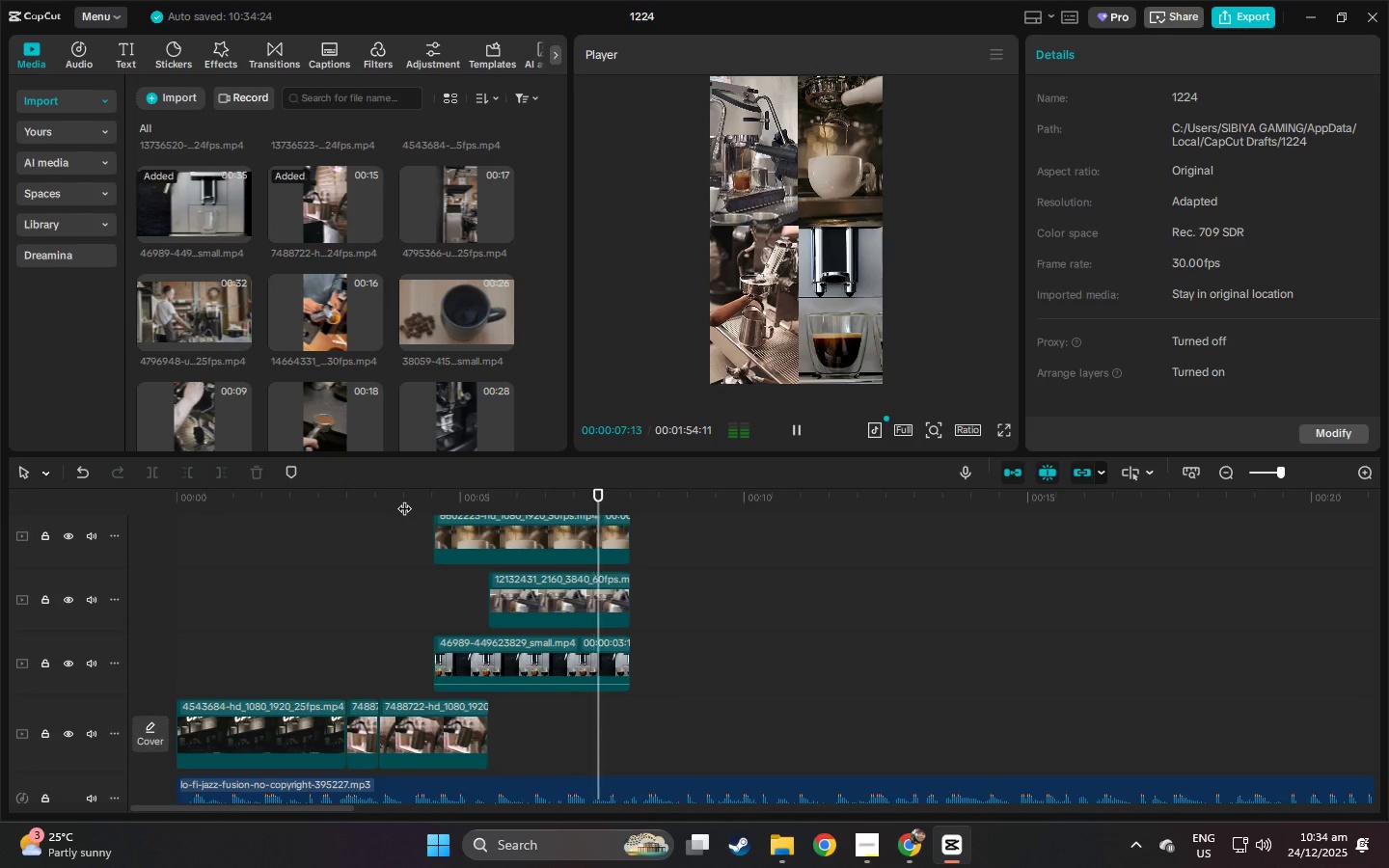 
key(Space)
 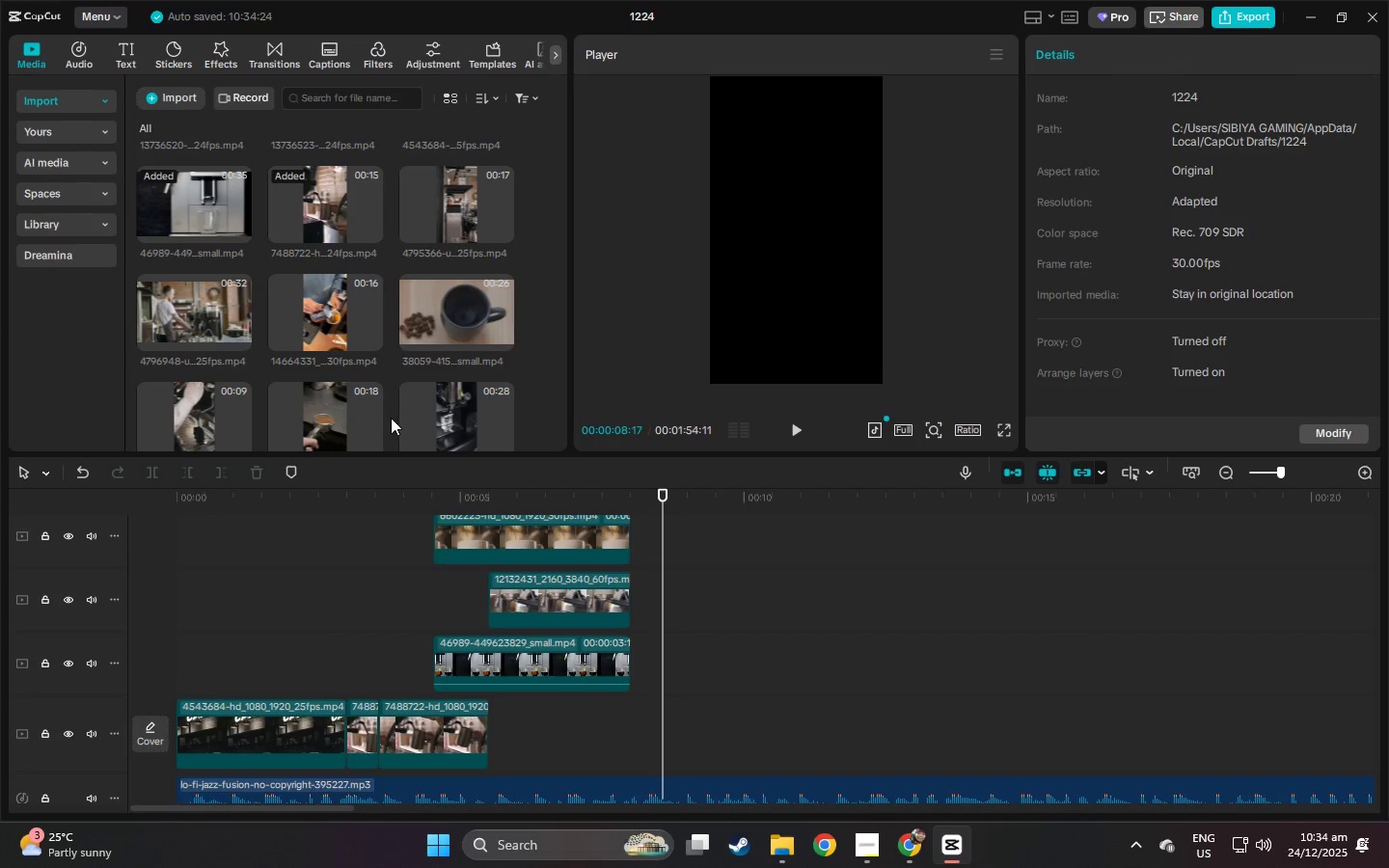 
wait(7.34)
 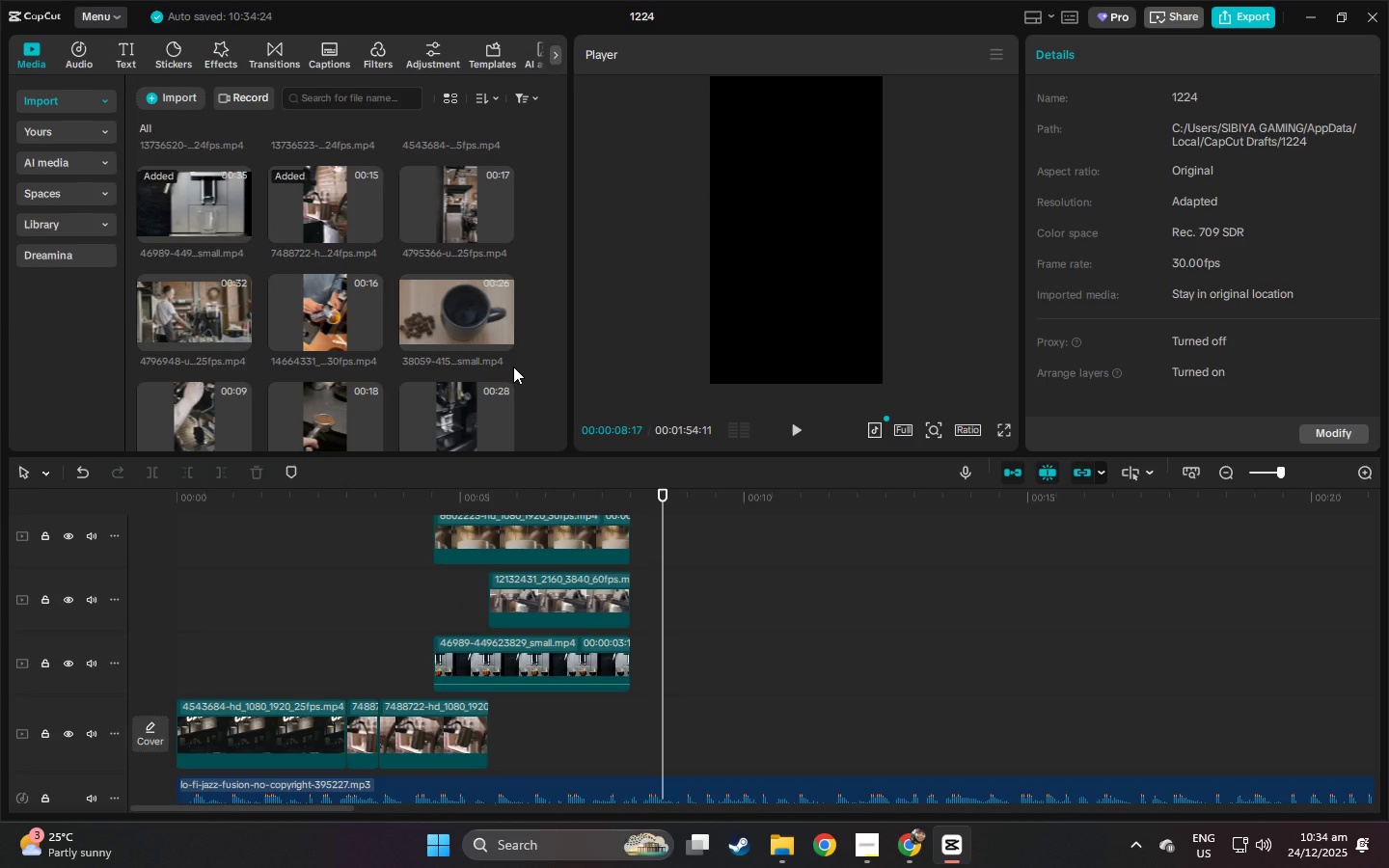 
left_click_drag(start_coordinate=[182, 312], to_coordinate=[643, 721])
 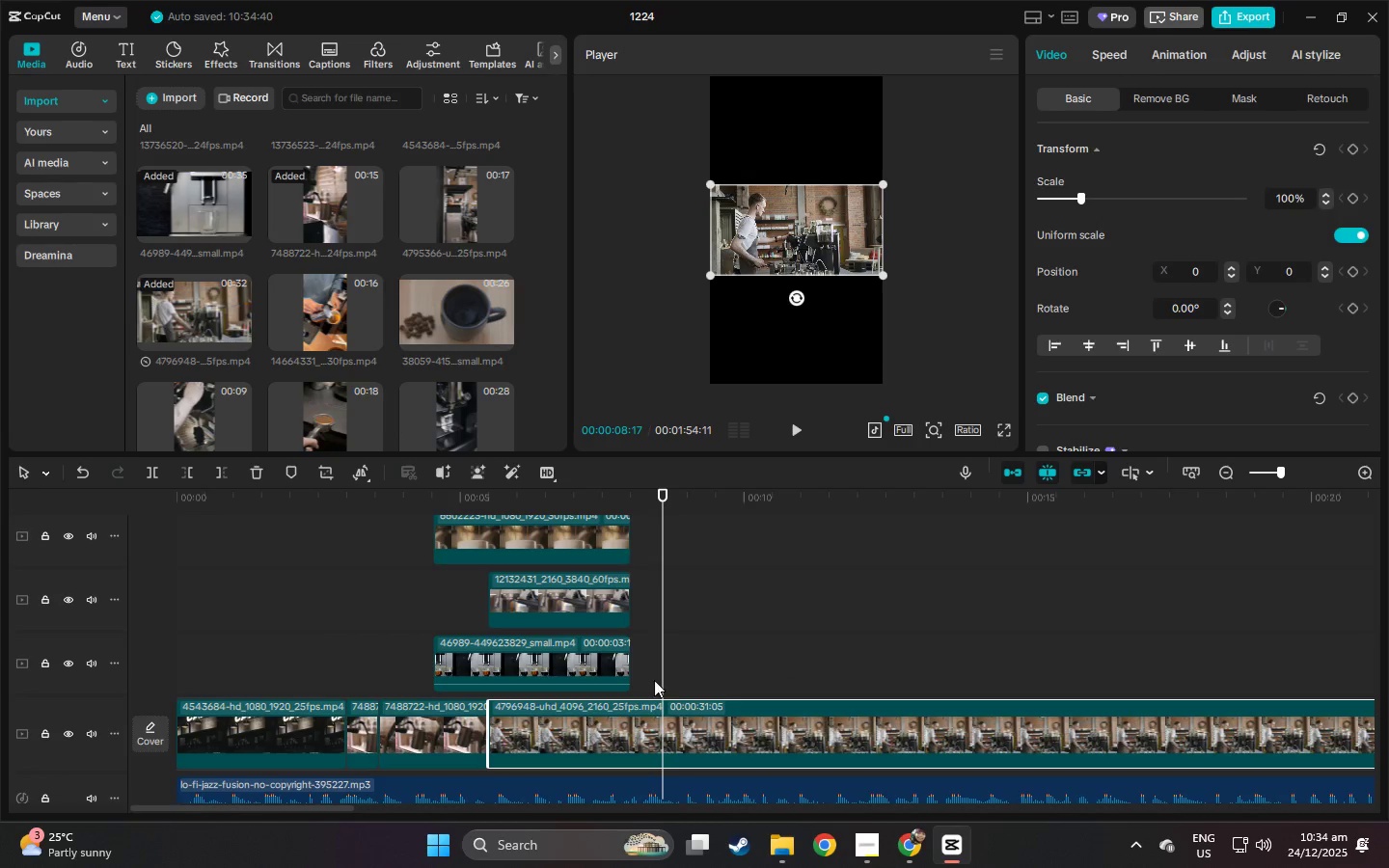 
left_click_drag(start_coordinate=[663, 494], to_coordinate=[636, 494])
 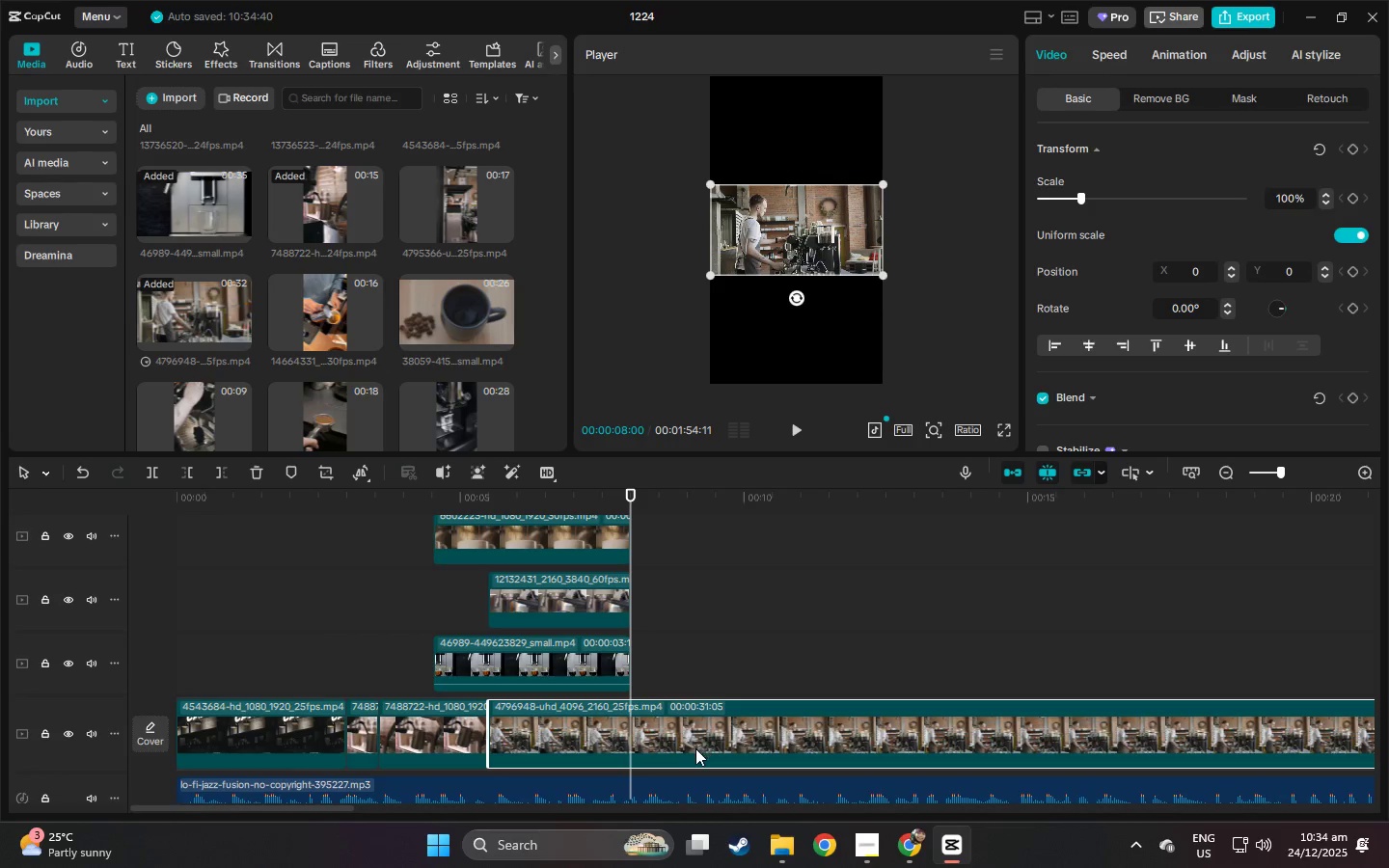 
left_click_drag(start_coordinate=[694, 748], to_coordinate=[842, 684])
 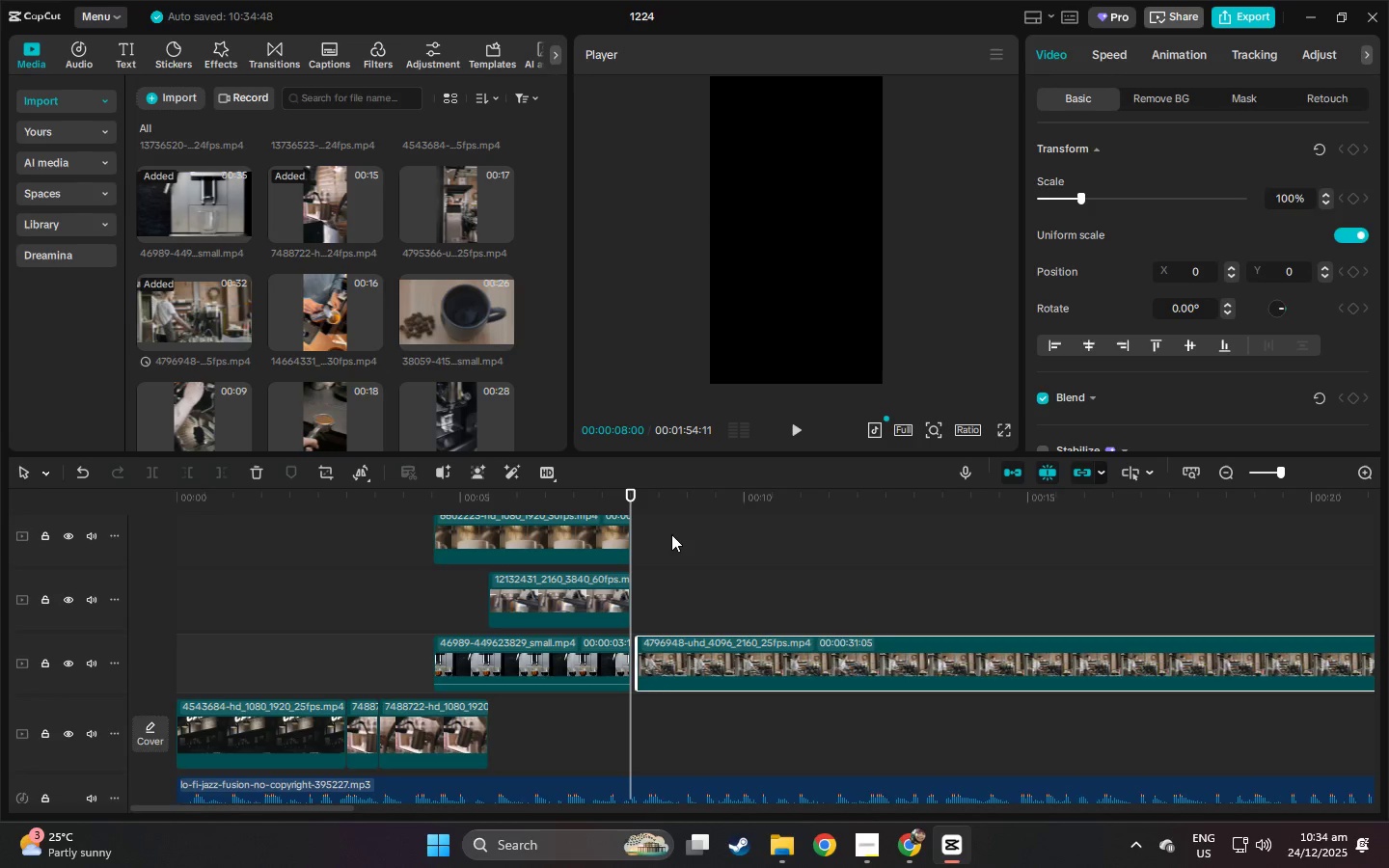 
scroll: coordinate [679, 536], scroll_direction: up, amount: 3.0
 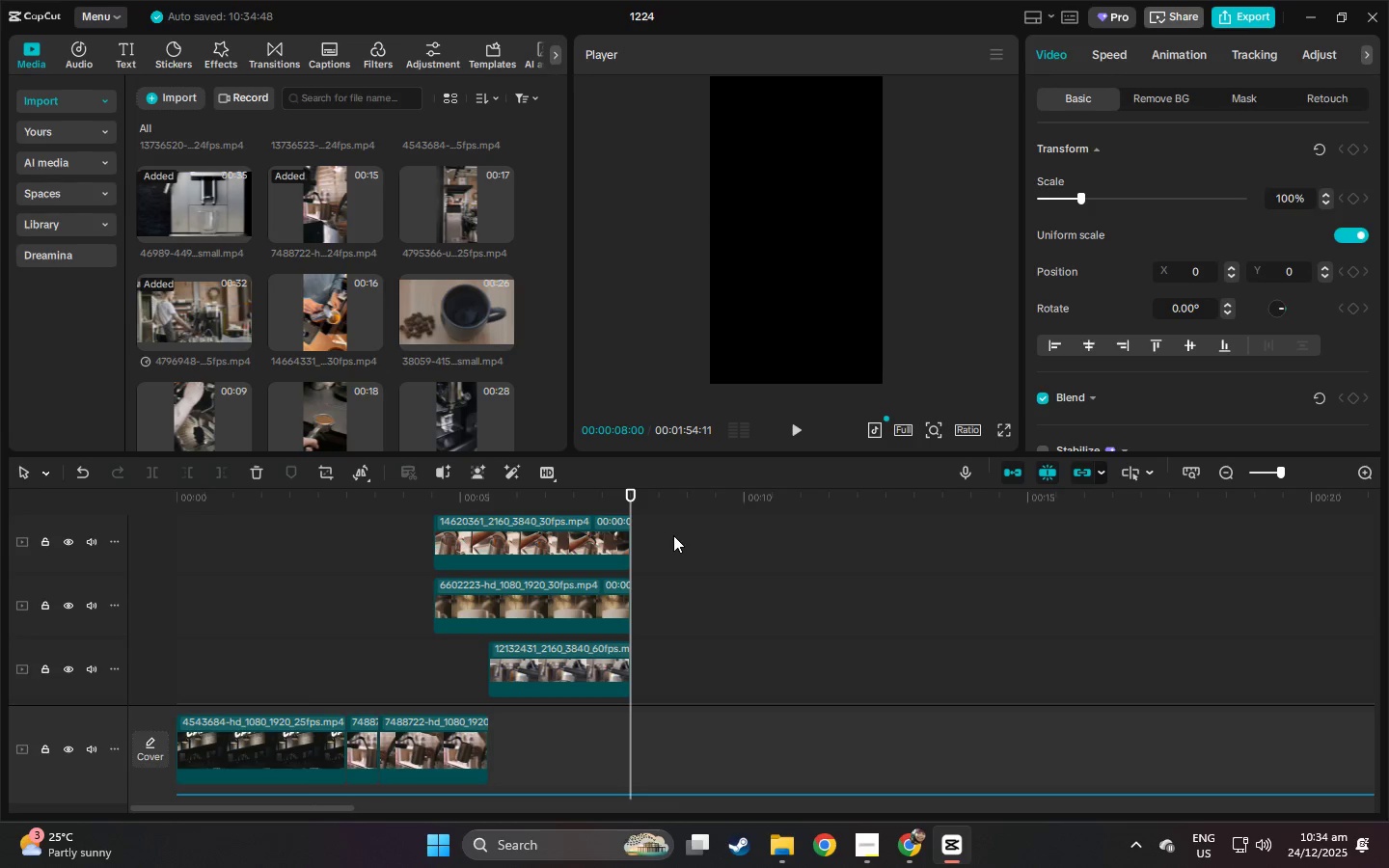 
key(Space)
 